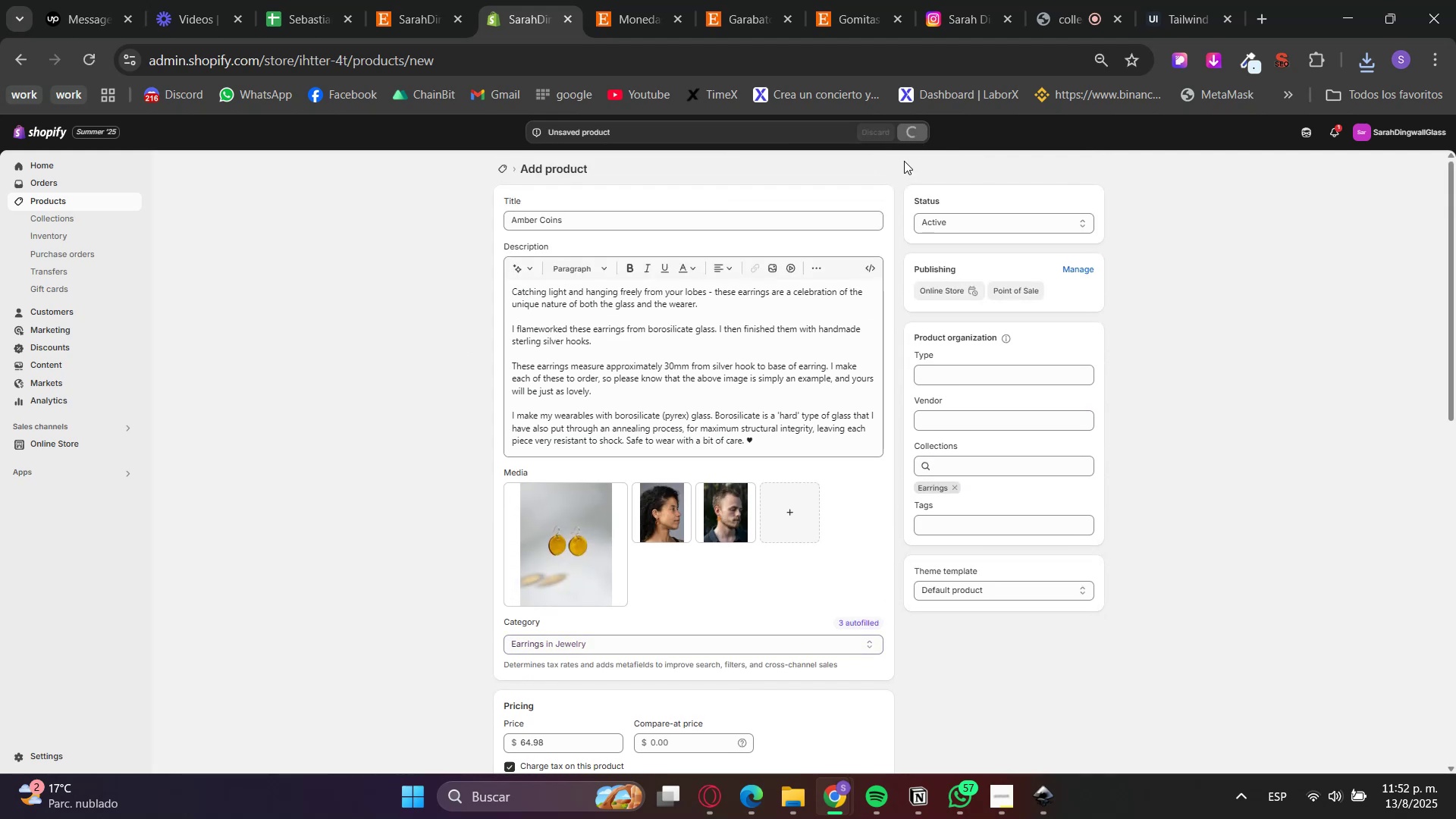 
mouse_move([885, 159])
 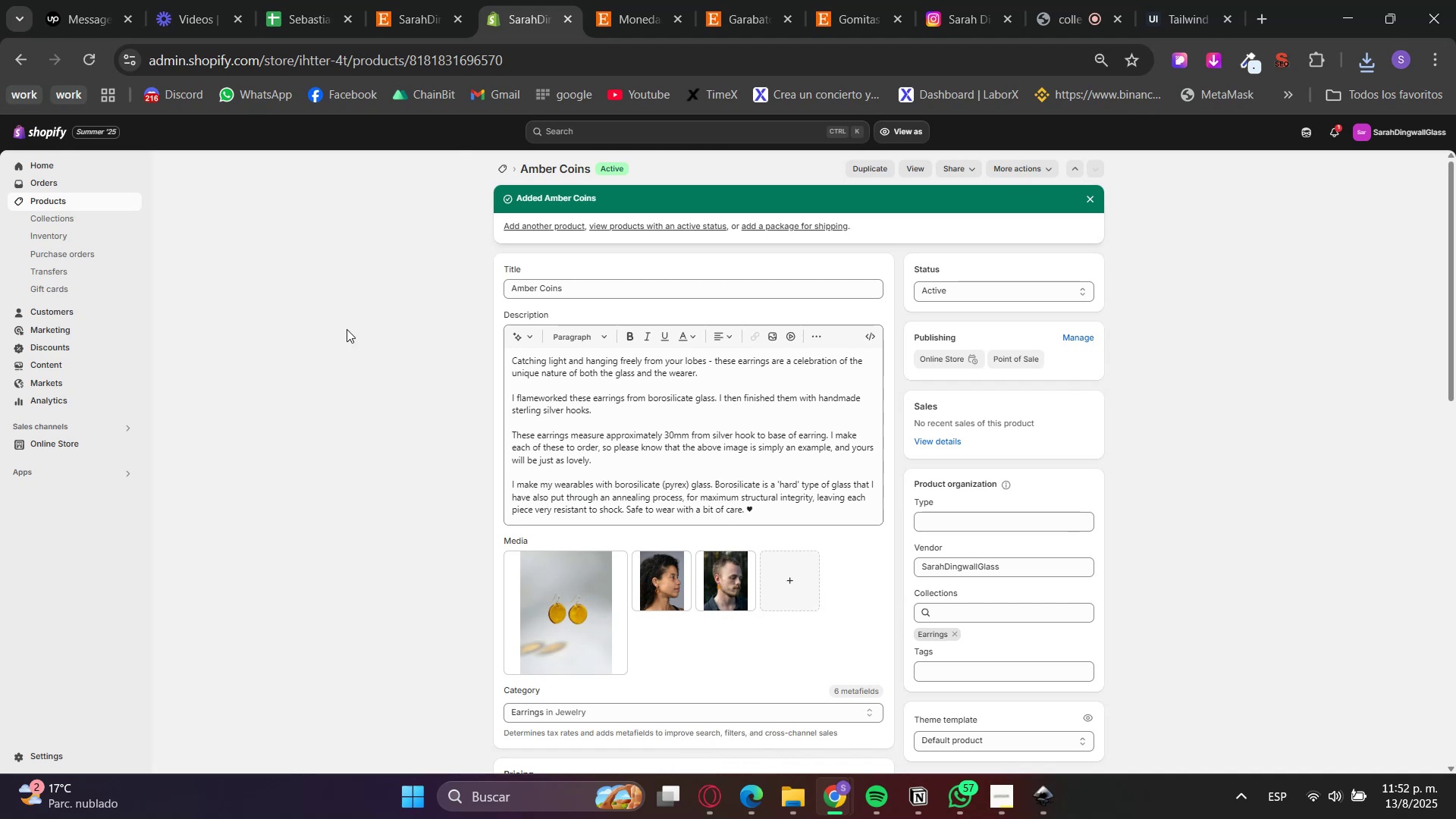 
left_click([535, 223])
 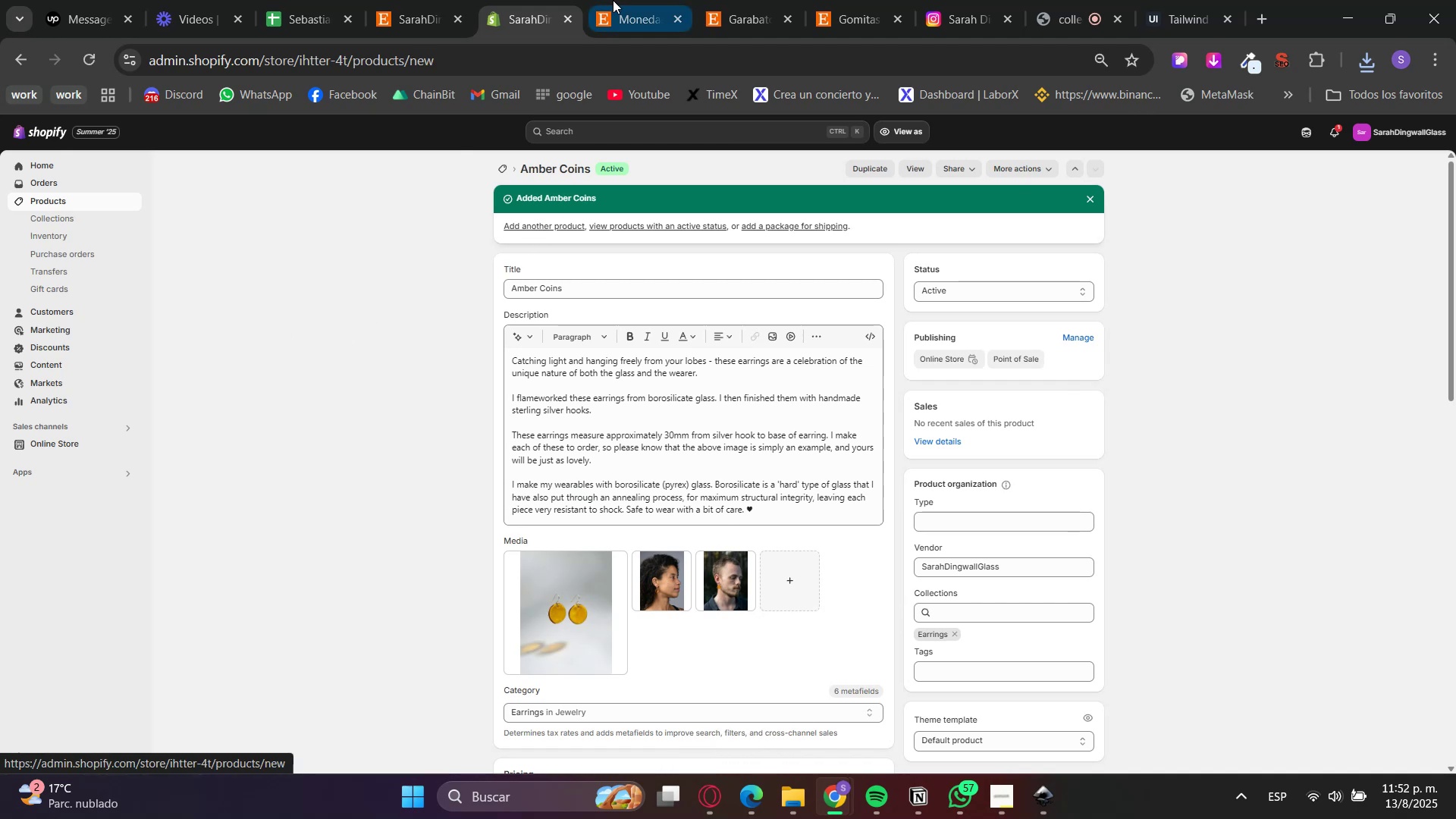 
left_click([615, 0])
 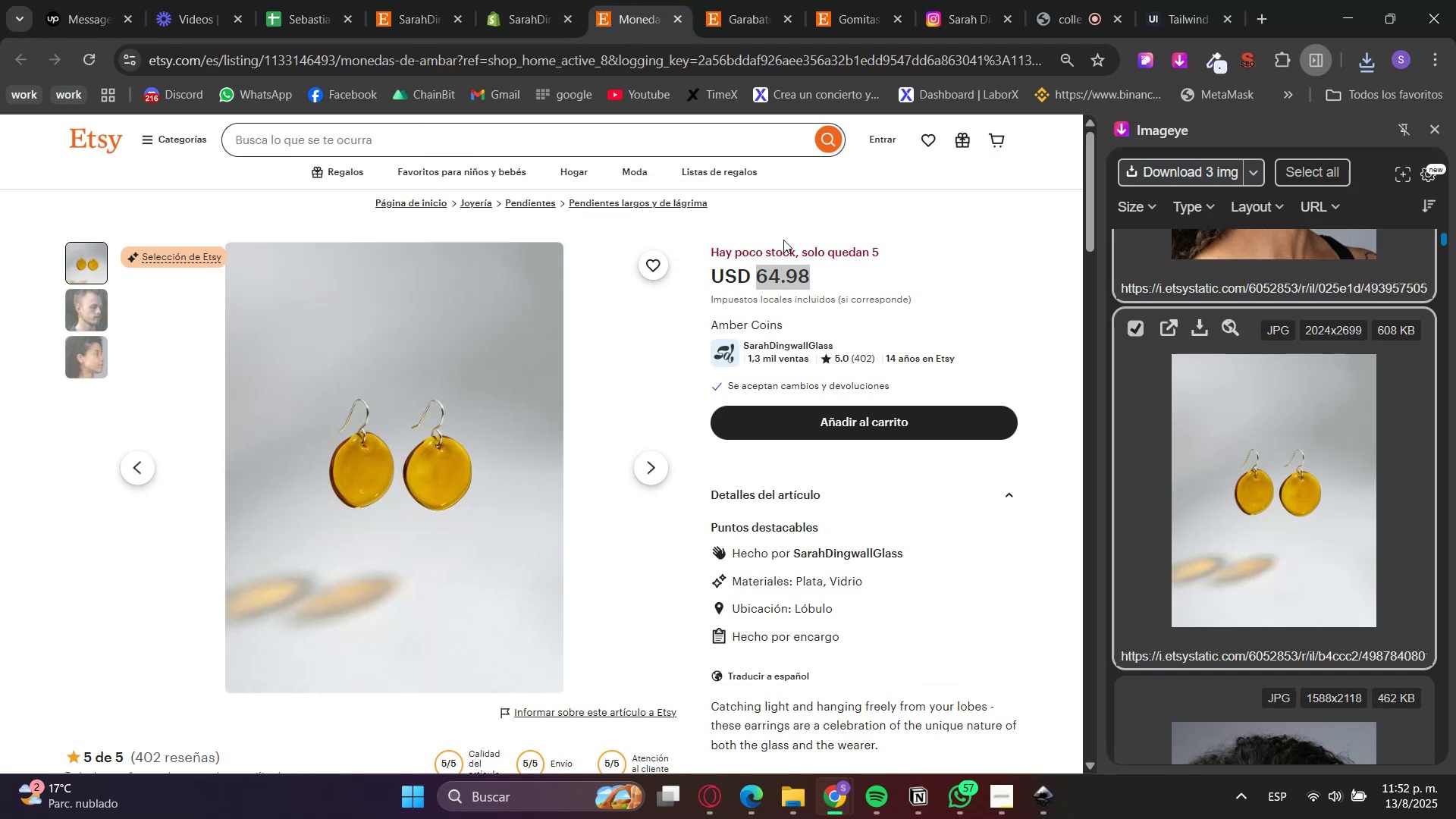 
left_click([931, 315])
 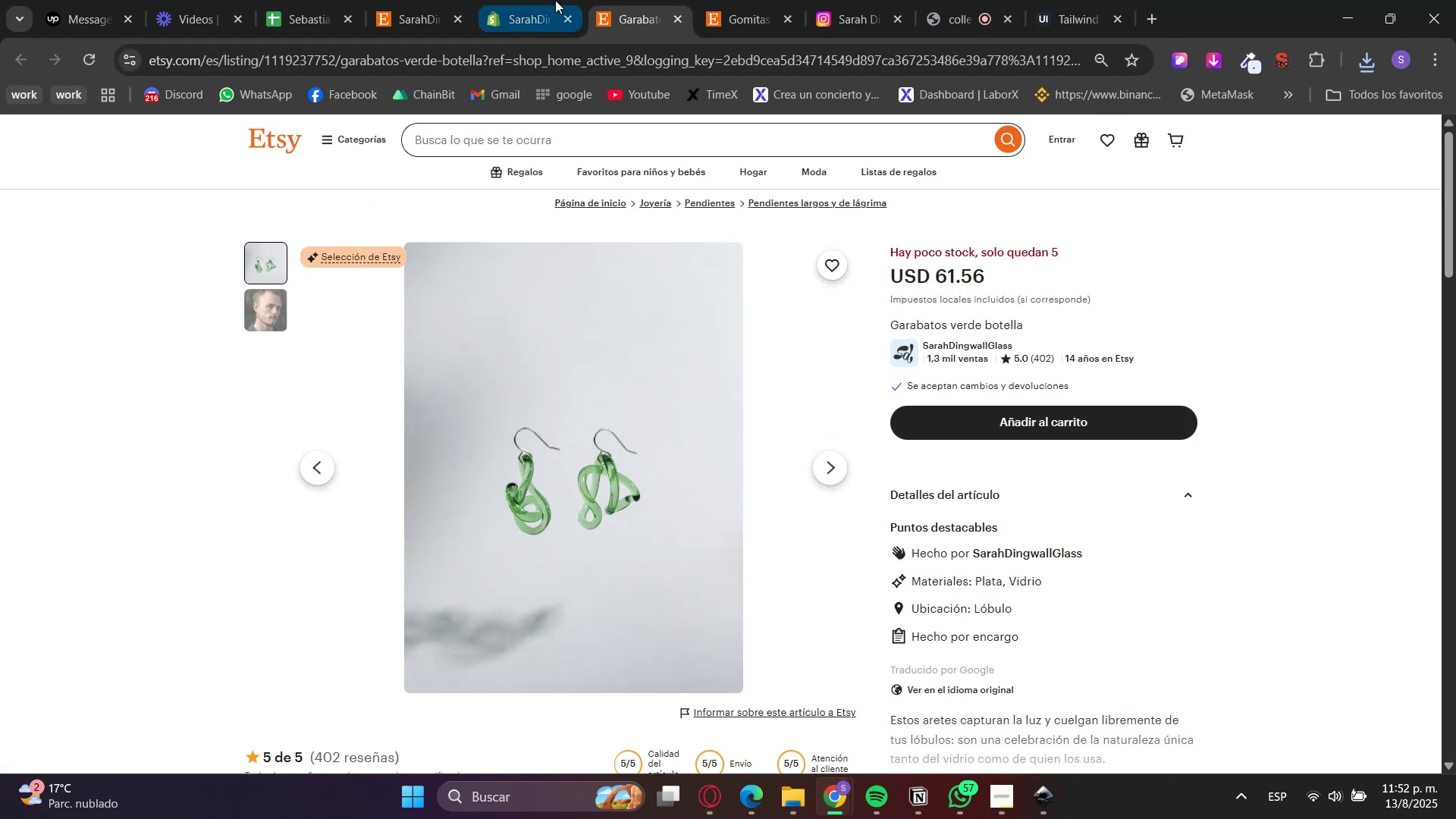 
left_click([554, 1])
 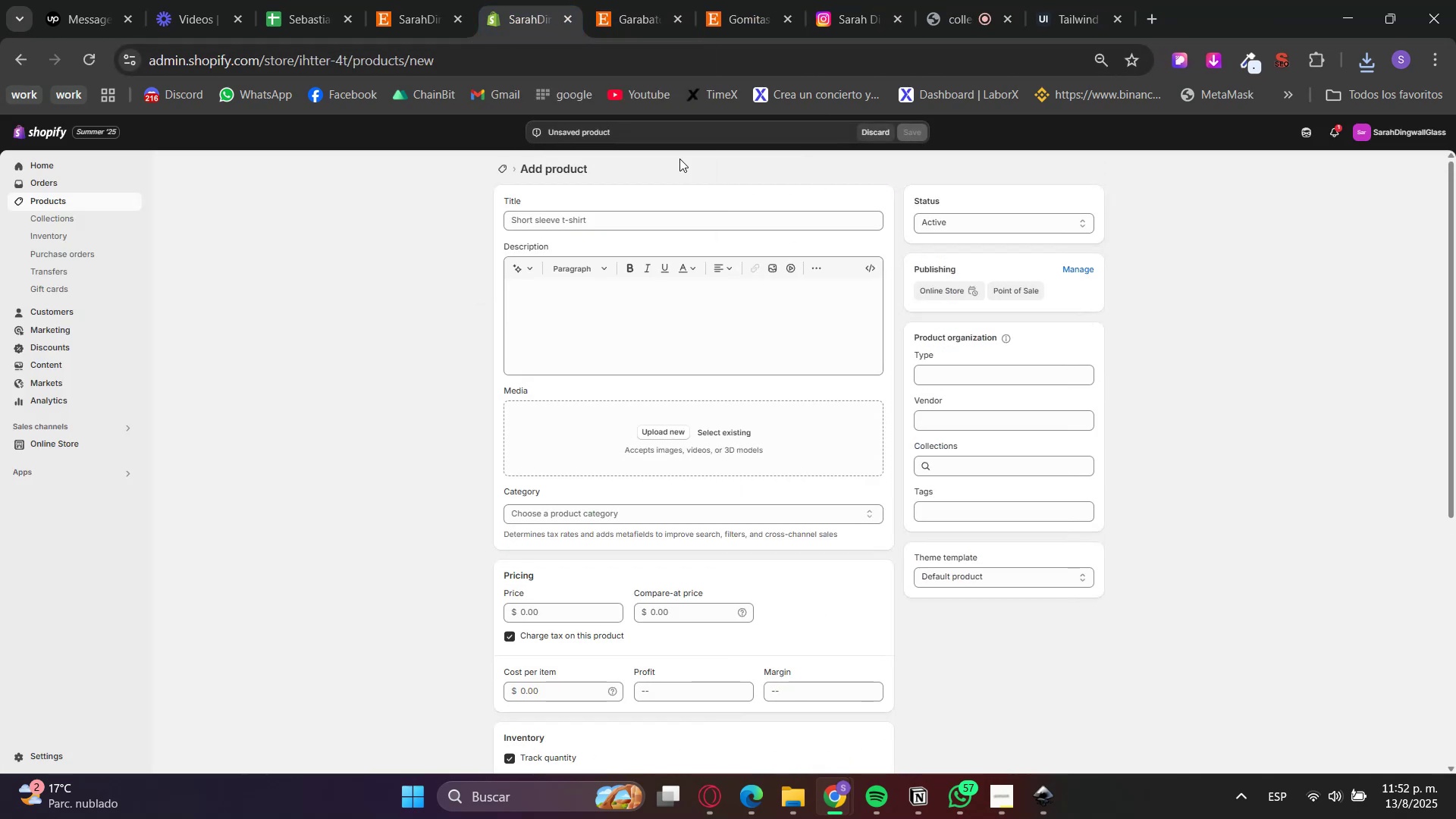 
left_click([658, 0])
 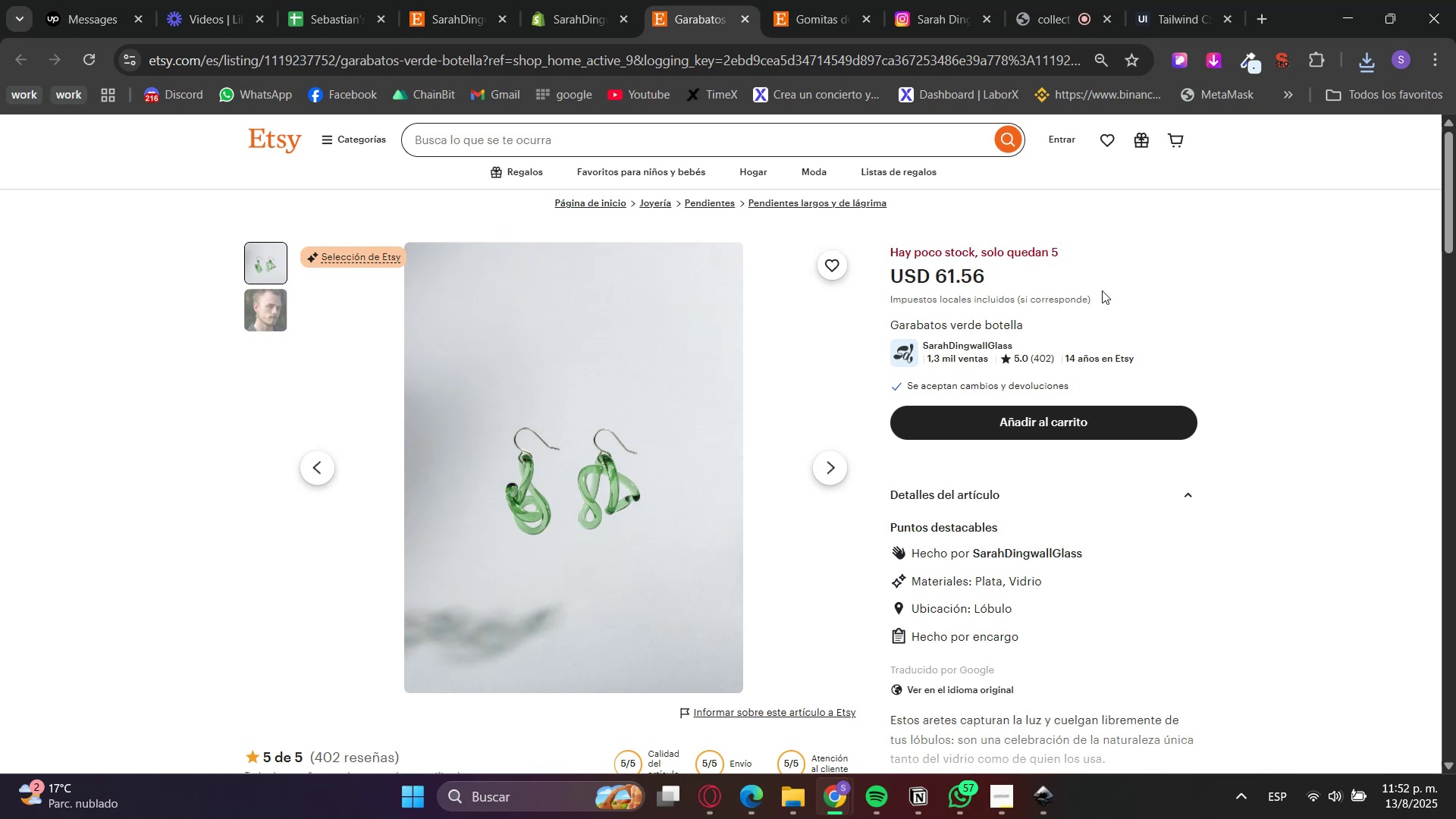 
left_click([924, 690])
 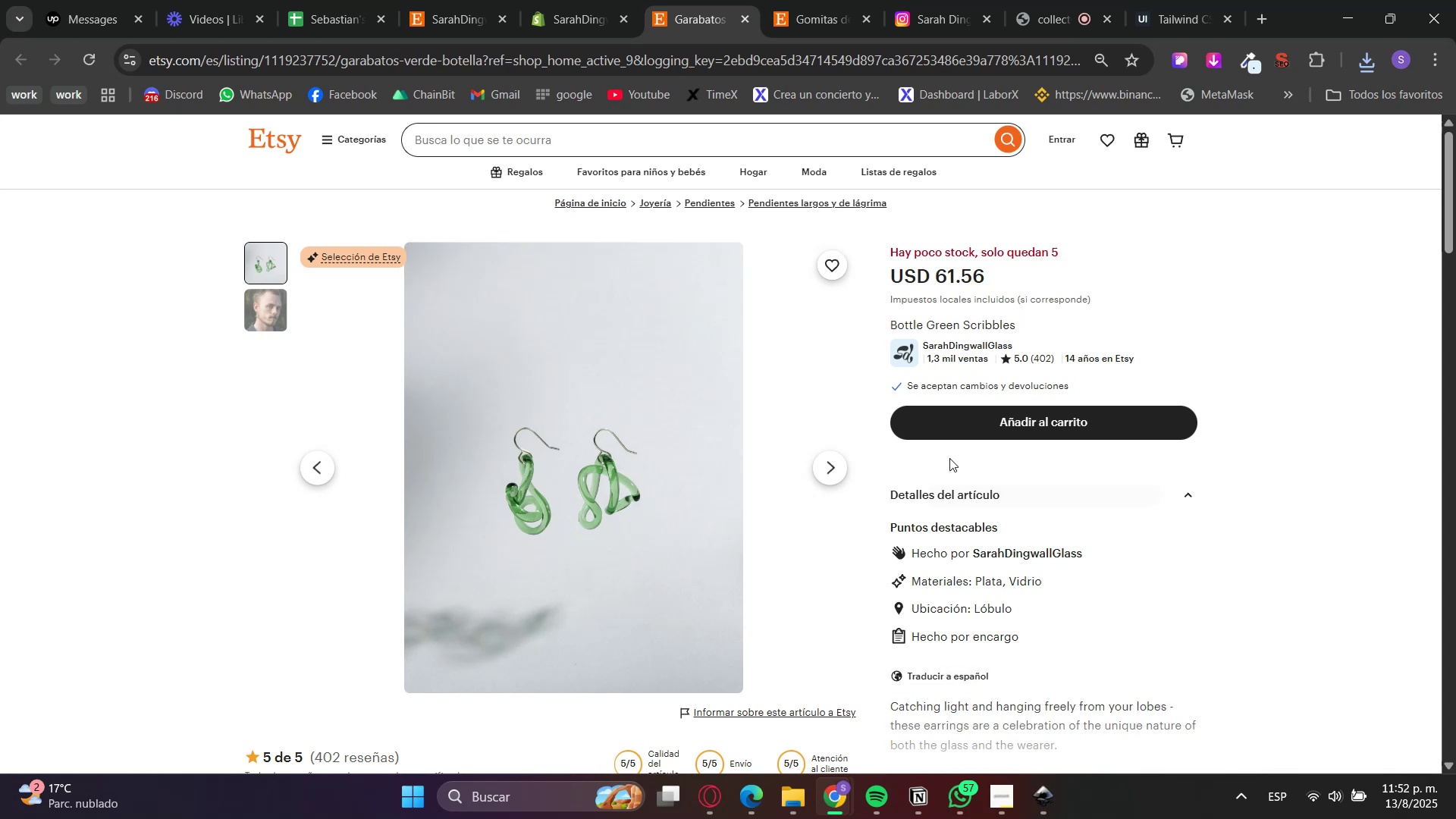 
scroll: coordinate [956, 598], scroll_direction: down, amount: 2.0
 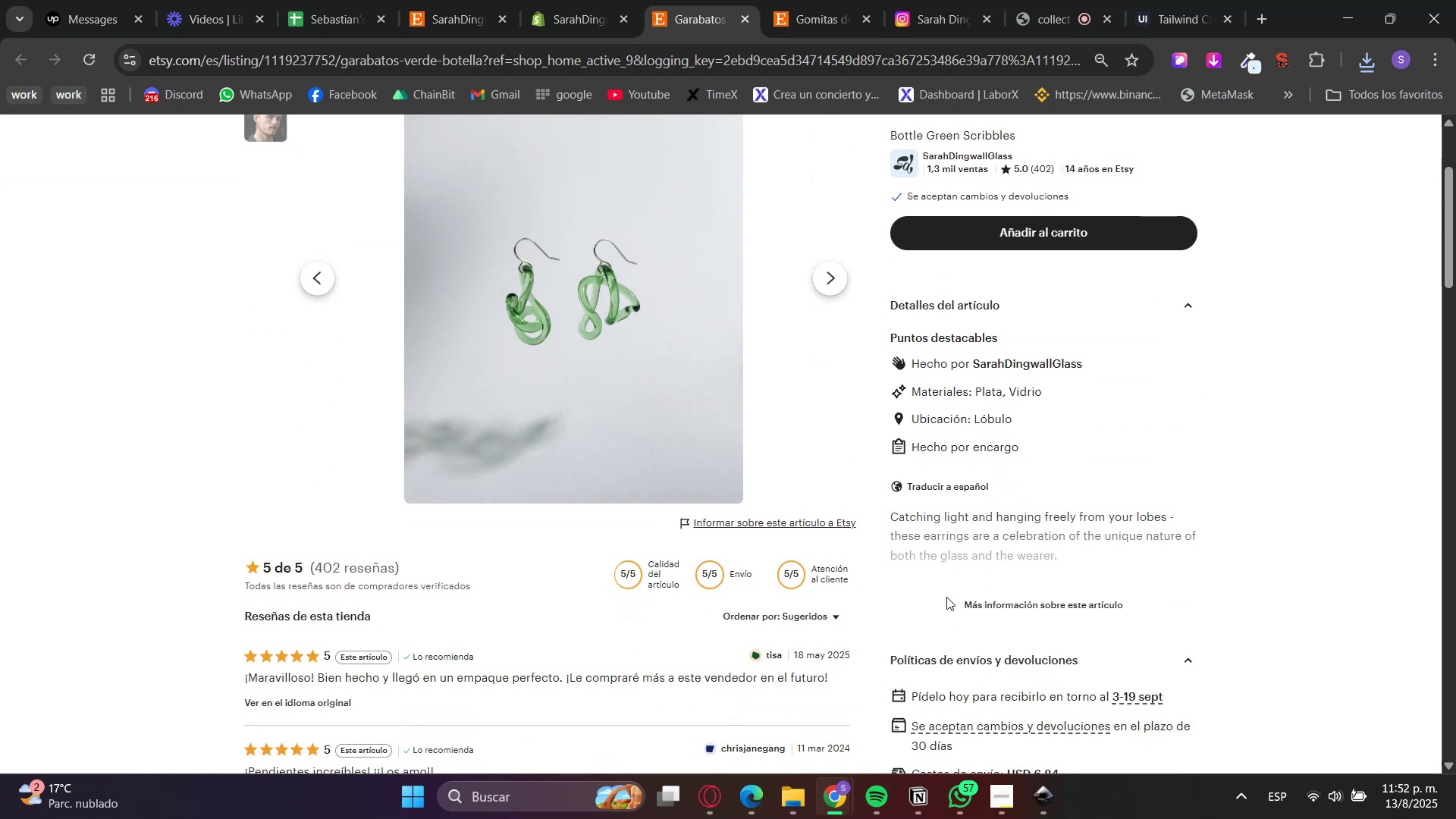 
left_click([990, 611])
 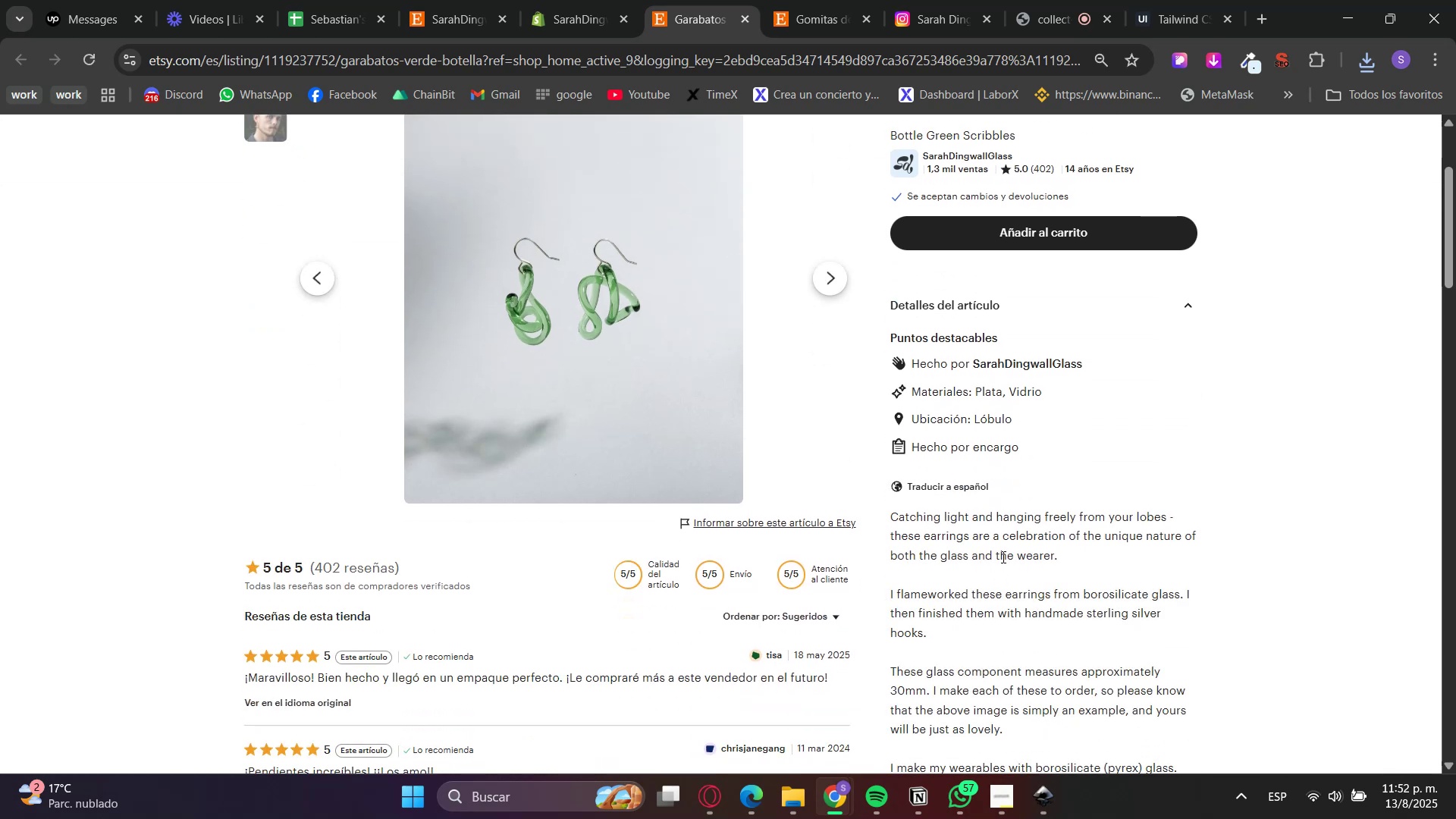 
scroll: coordinate [1009, 574], scroll_direction: up, amount: 2.0
 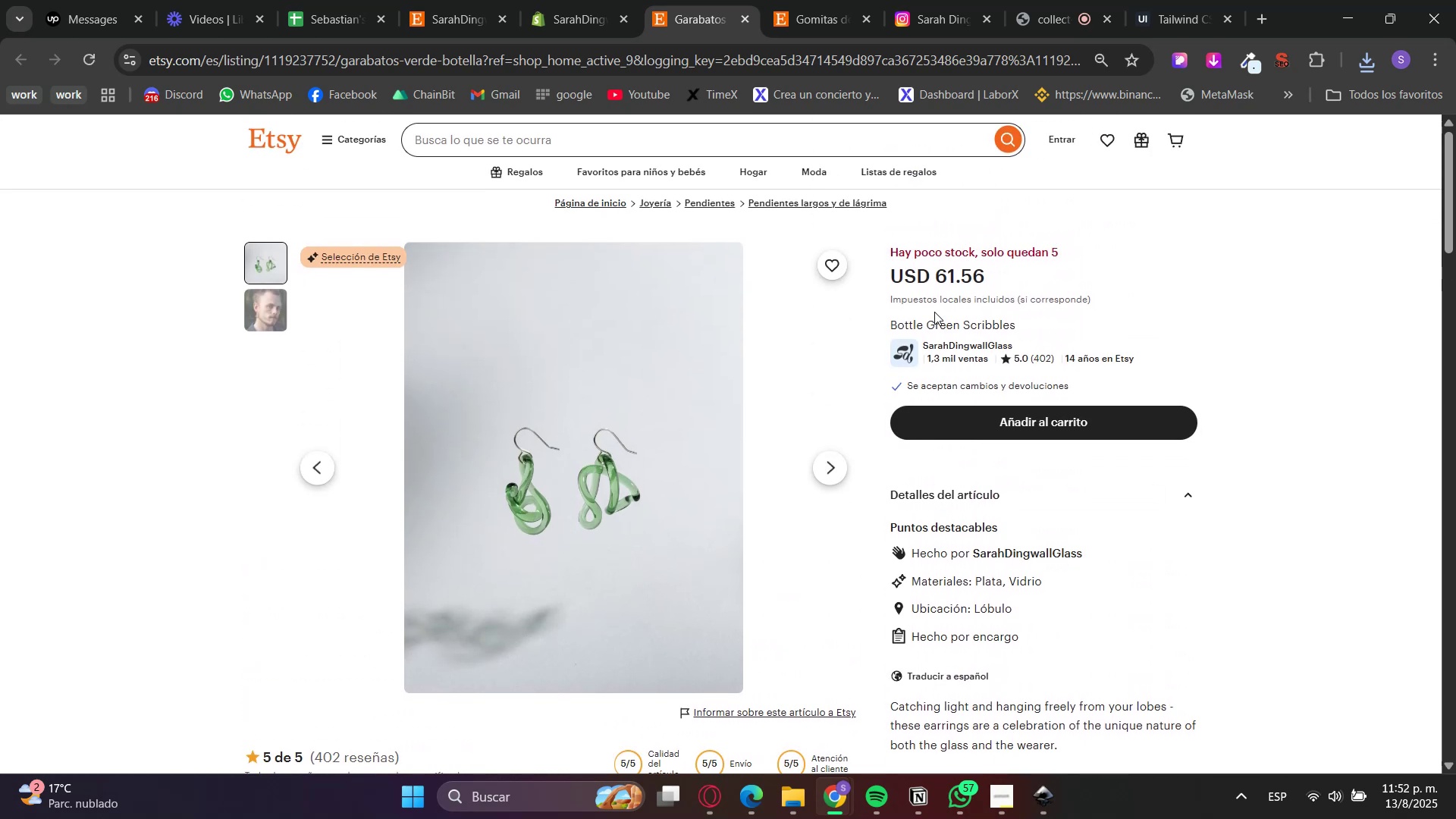 
double_click([940, 323])
 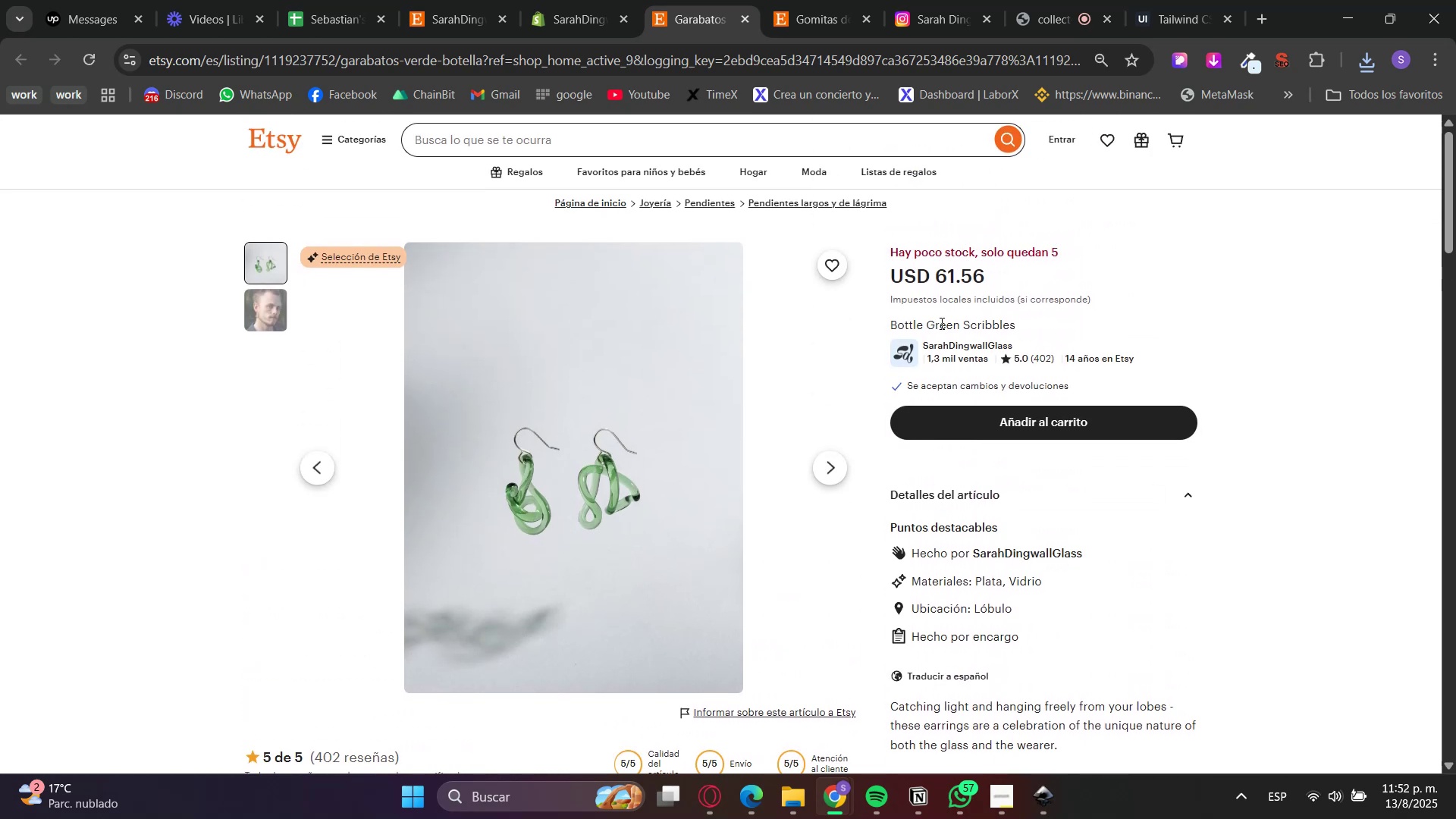 
triple_click([940, 323])
 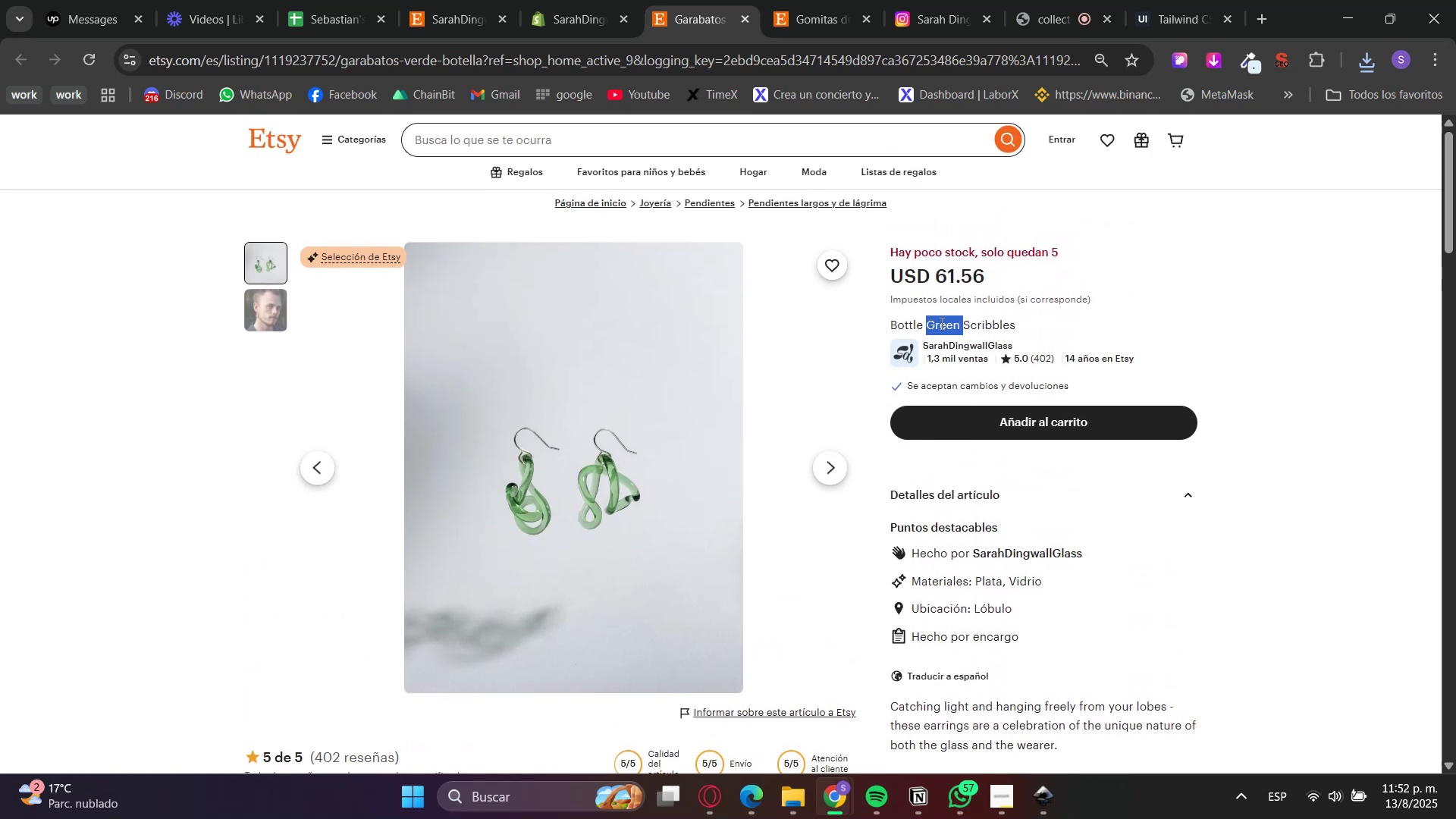 
triple_click([940, 323])
 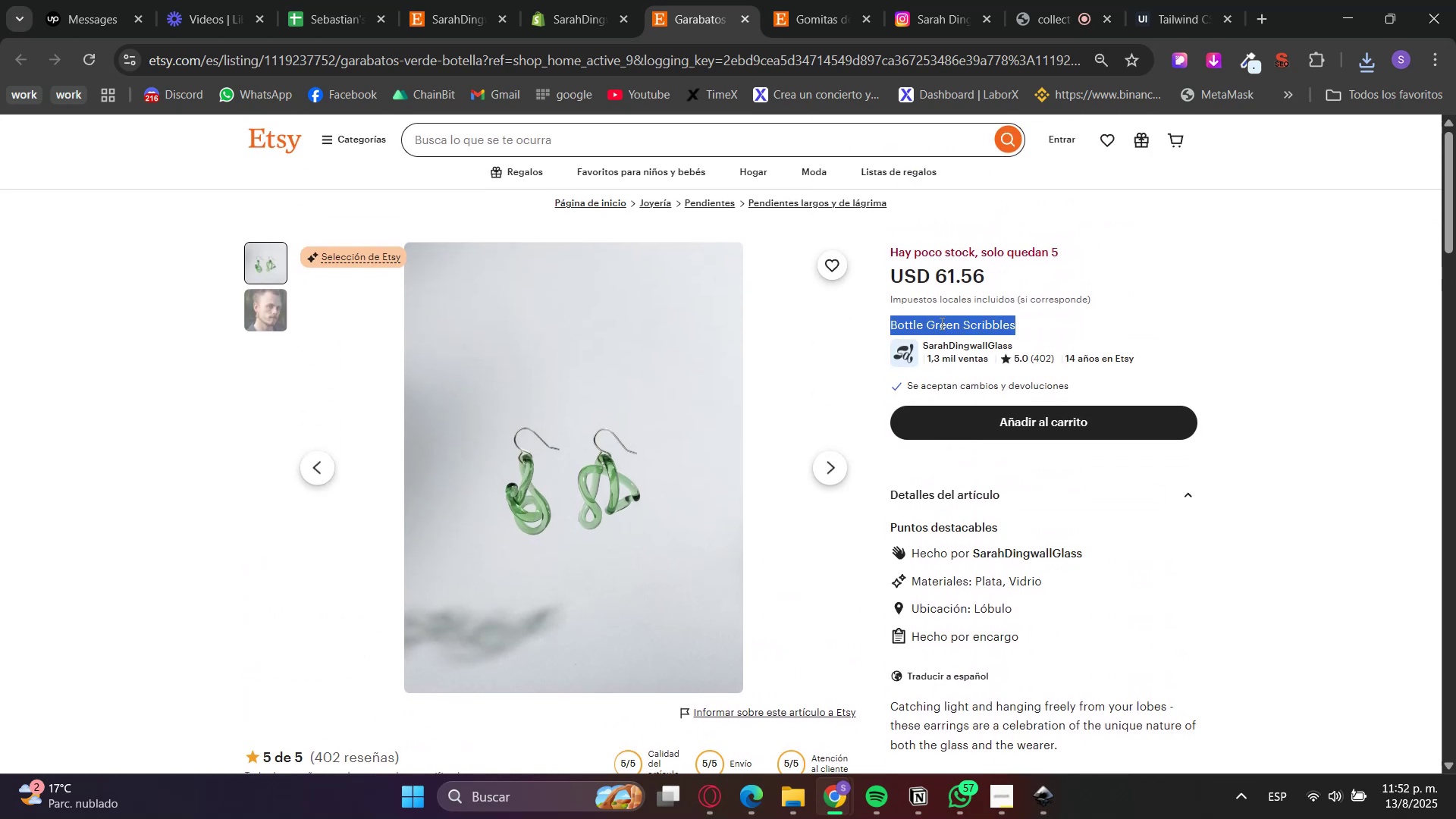 
key(Control+C)
 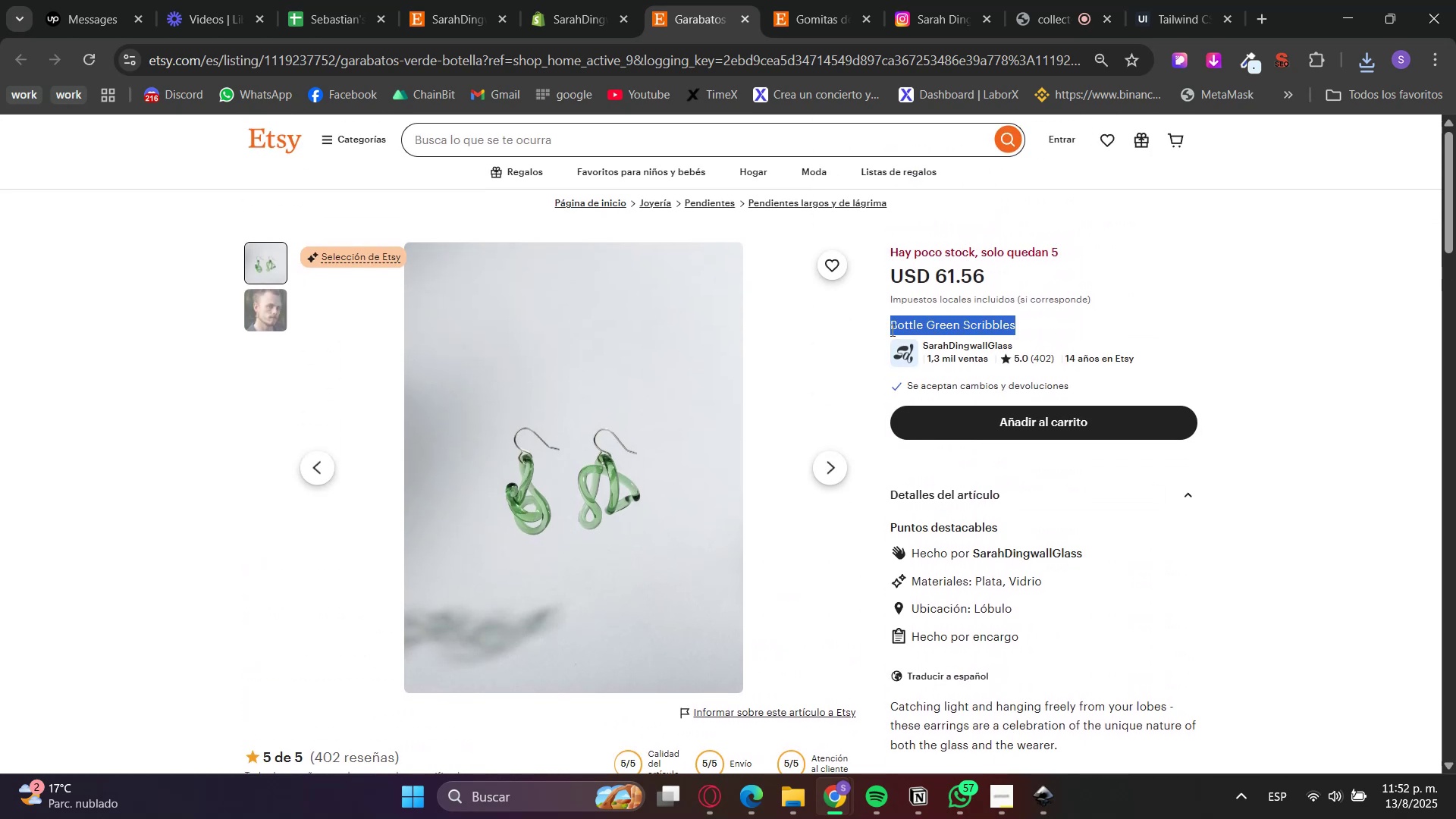 
key(Control+C)
 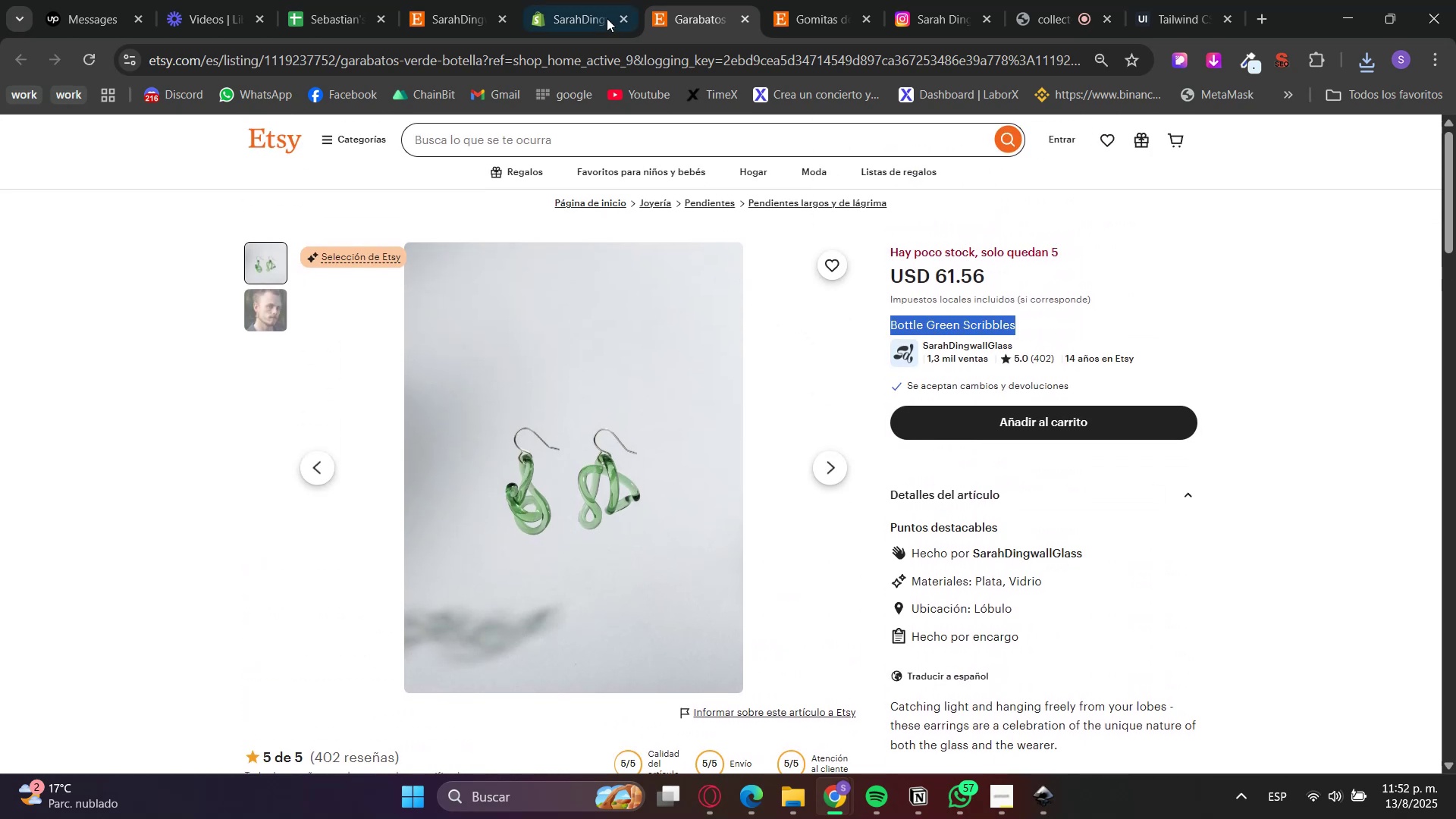 
left_click([583, 0])
 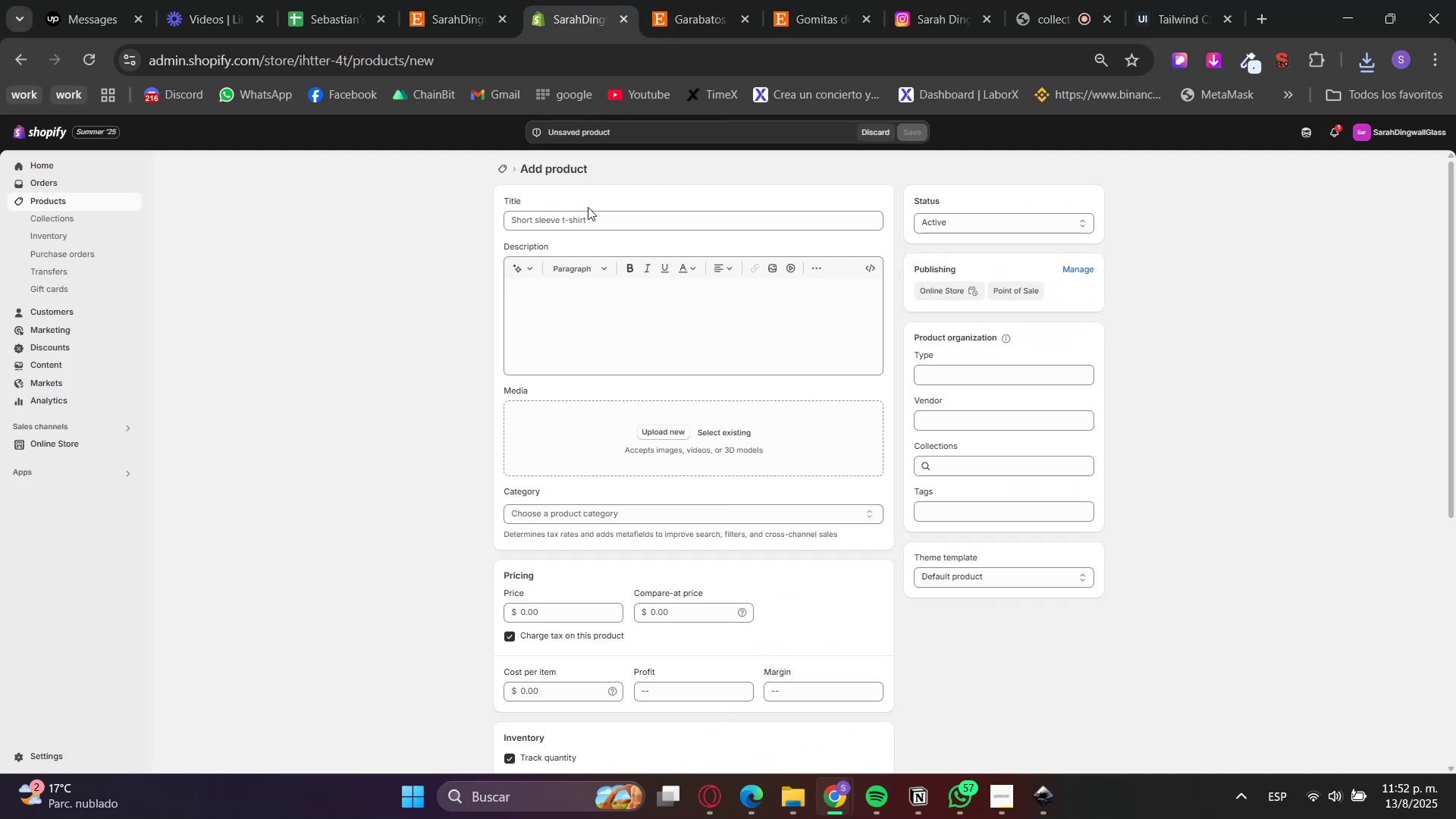 
left_click([573, 218])
 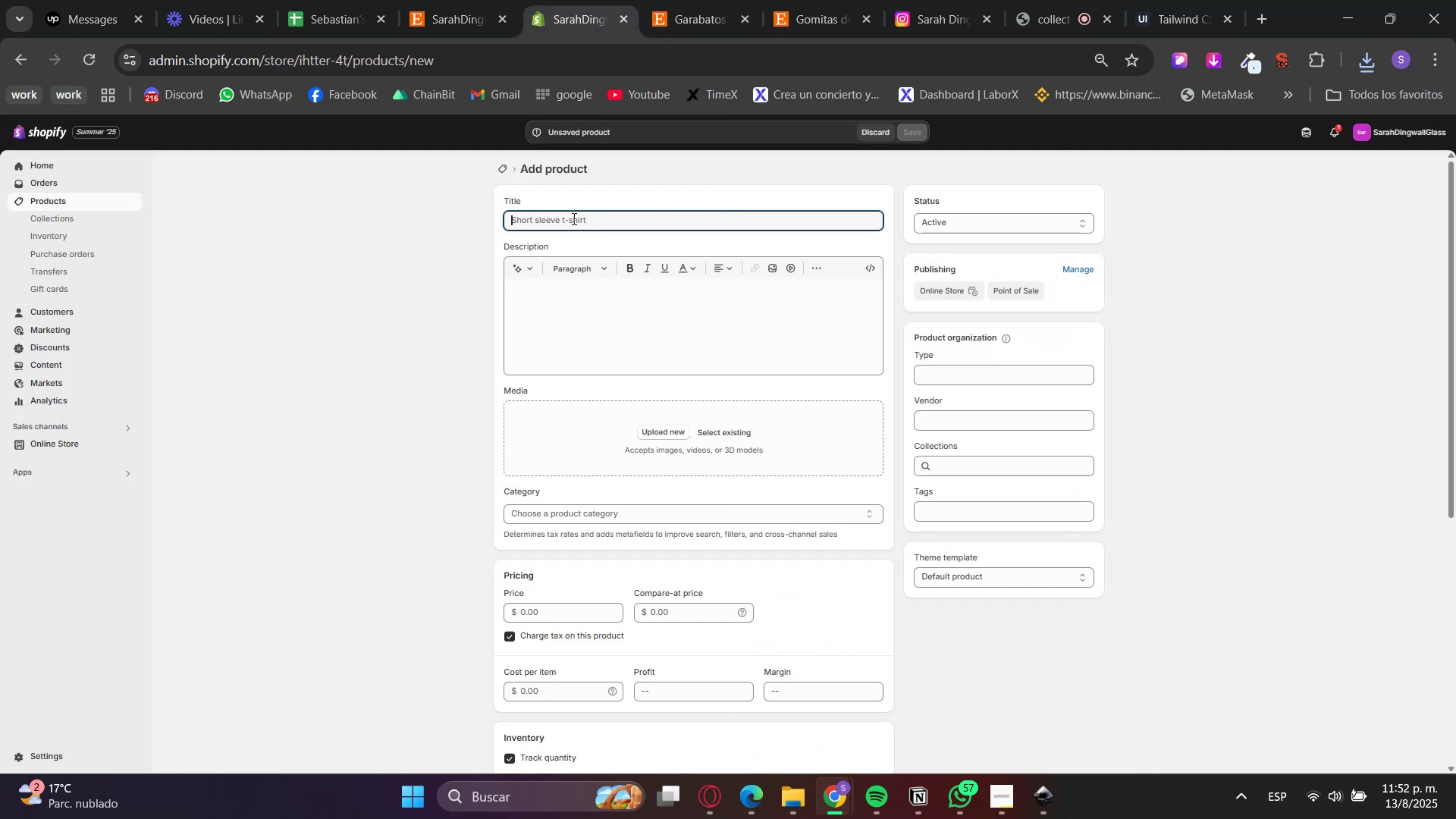 
key(Control+V)
 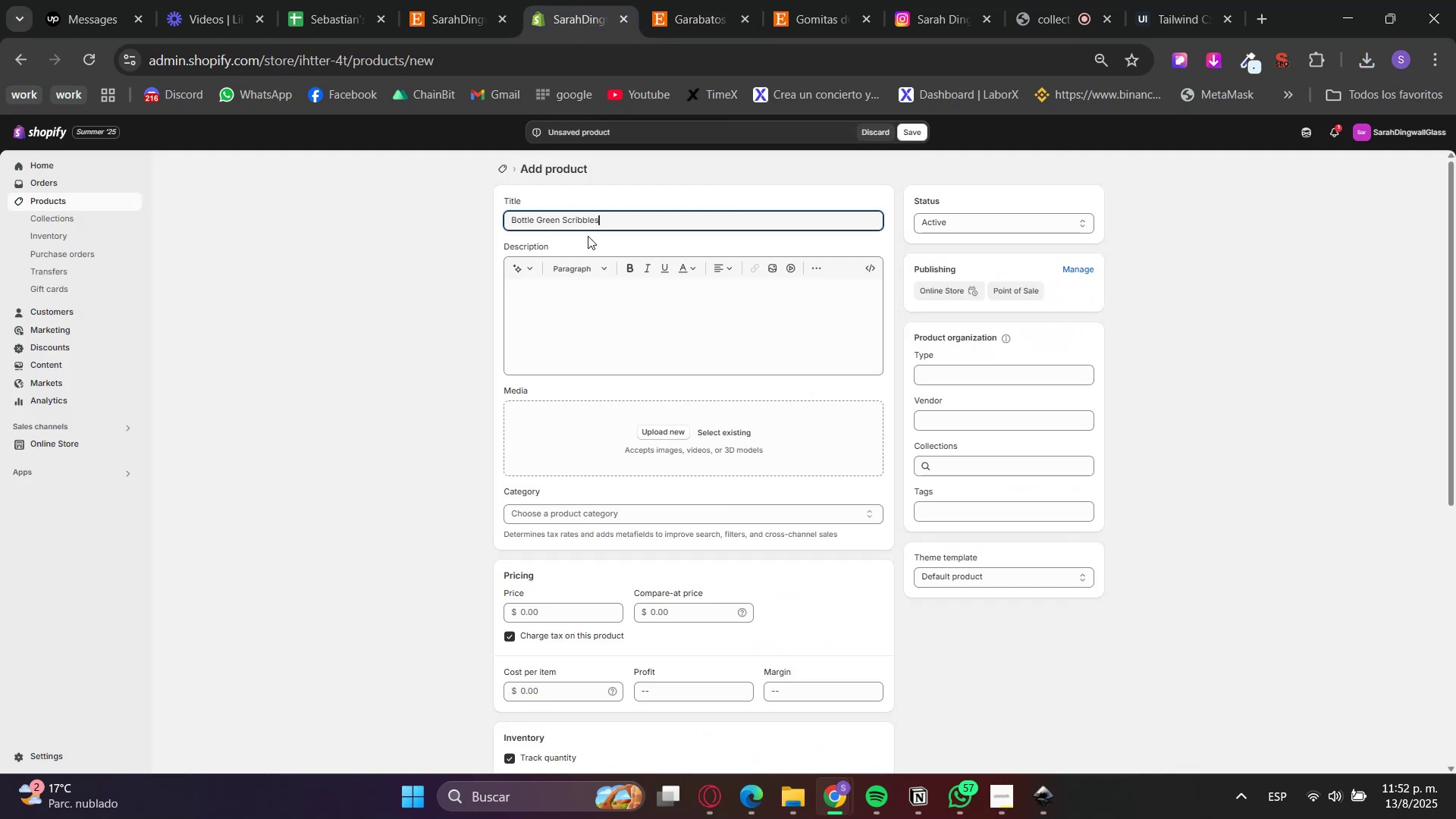 
left_click([624, 330])
 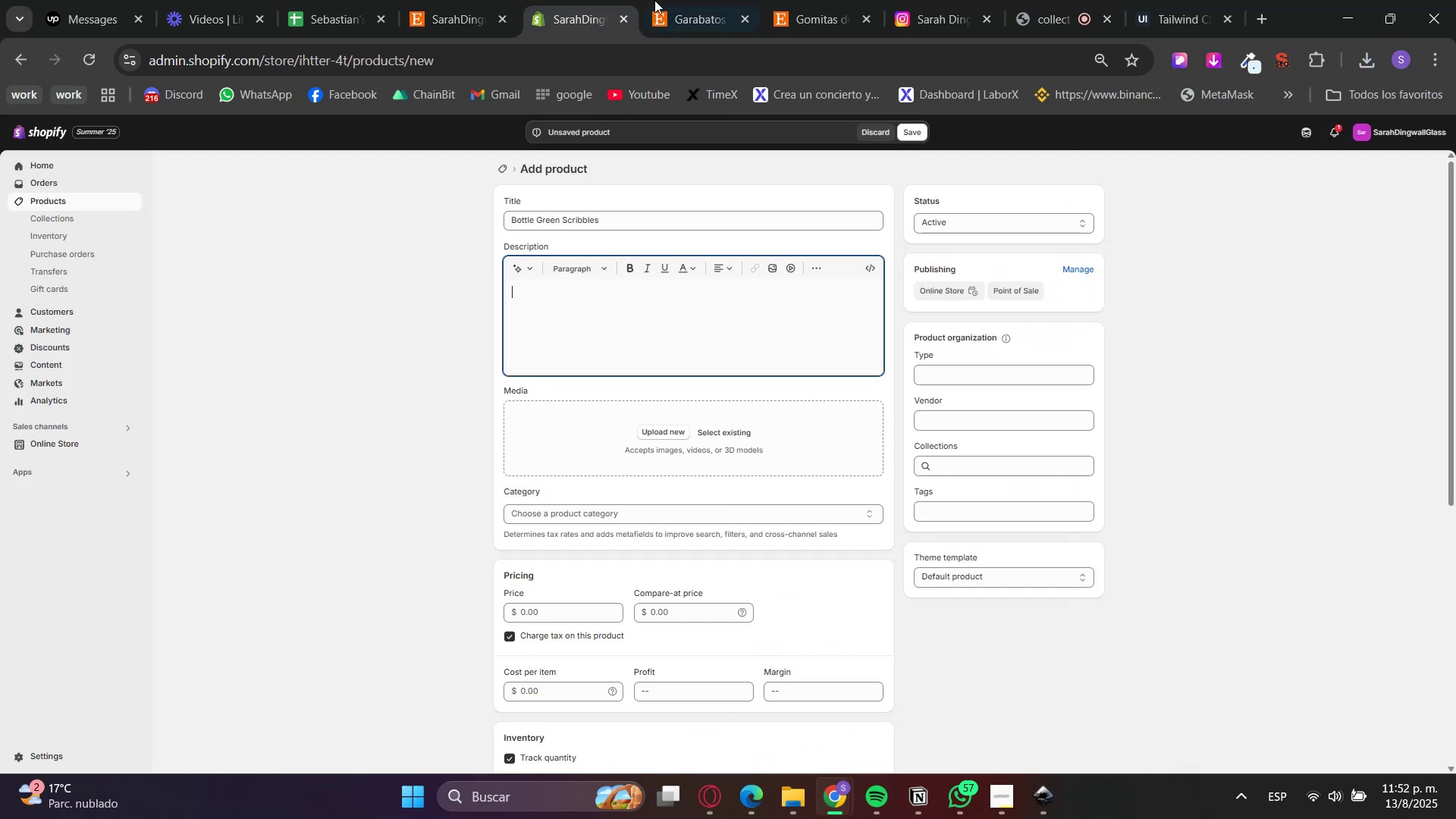 
double_click([682, 0])
 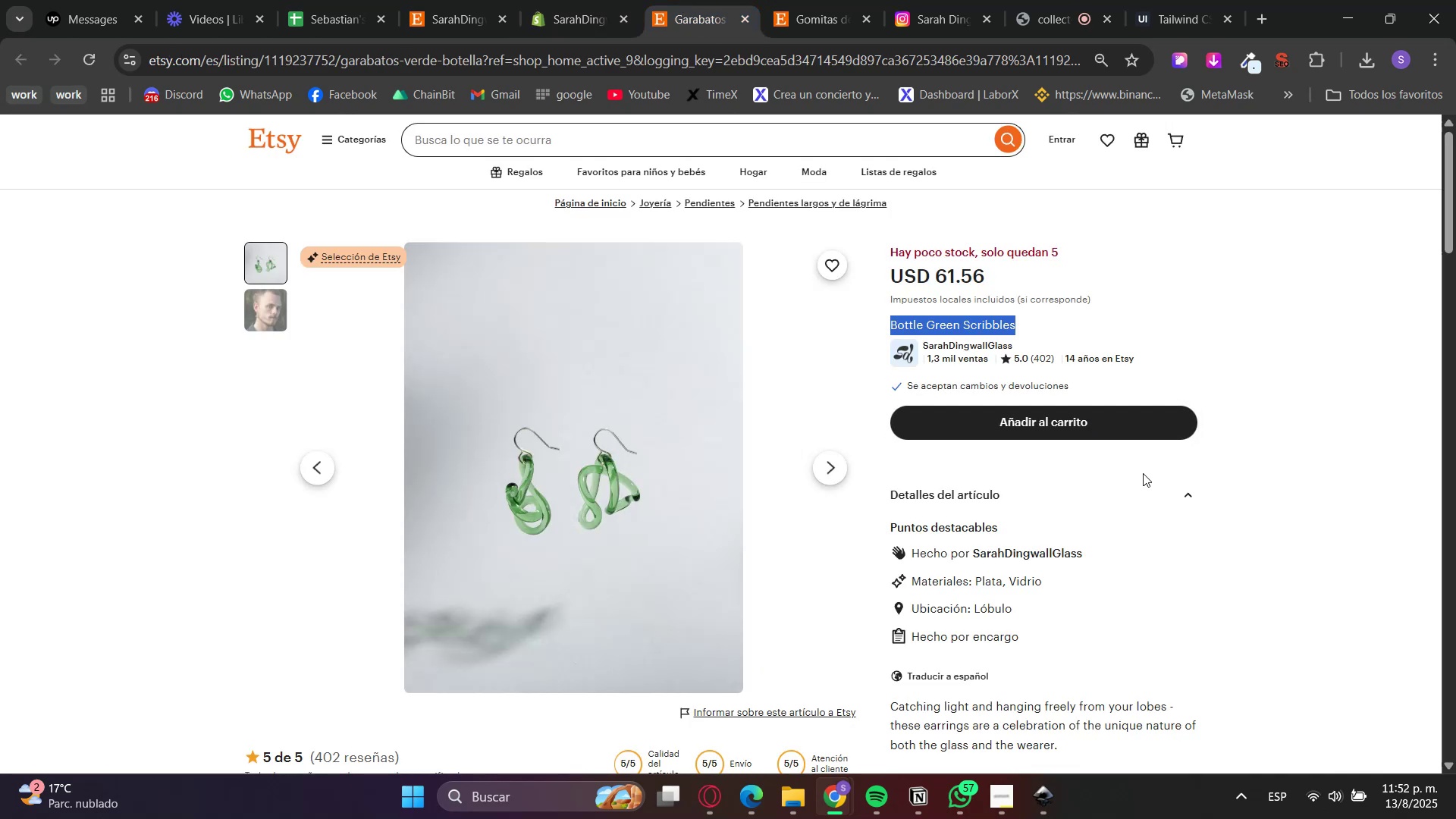 
wait(5.08)
 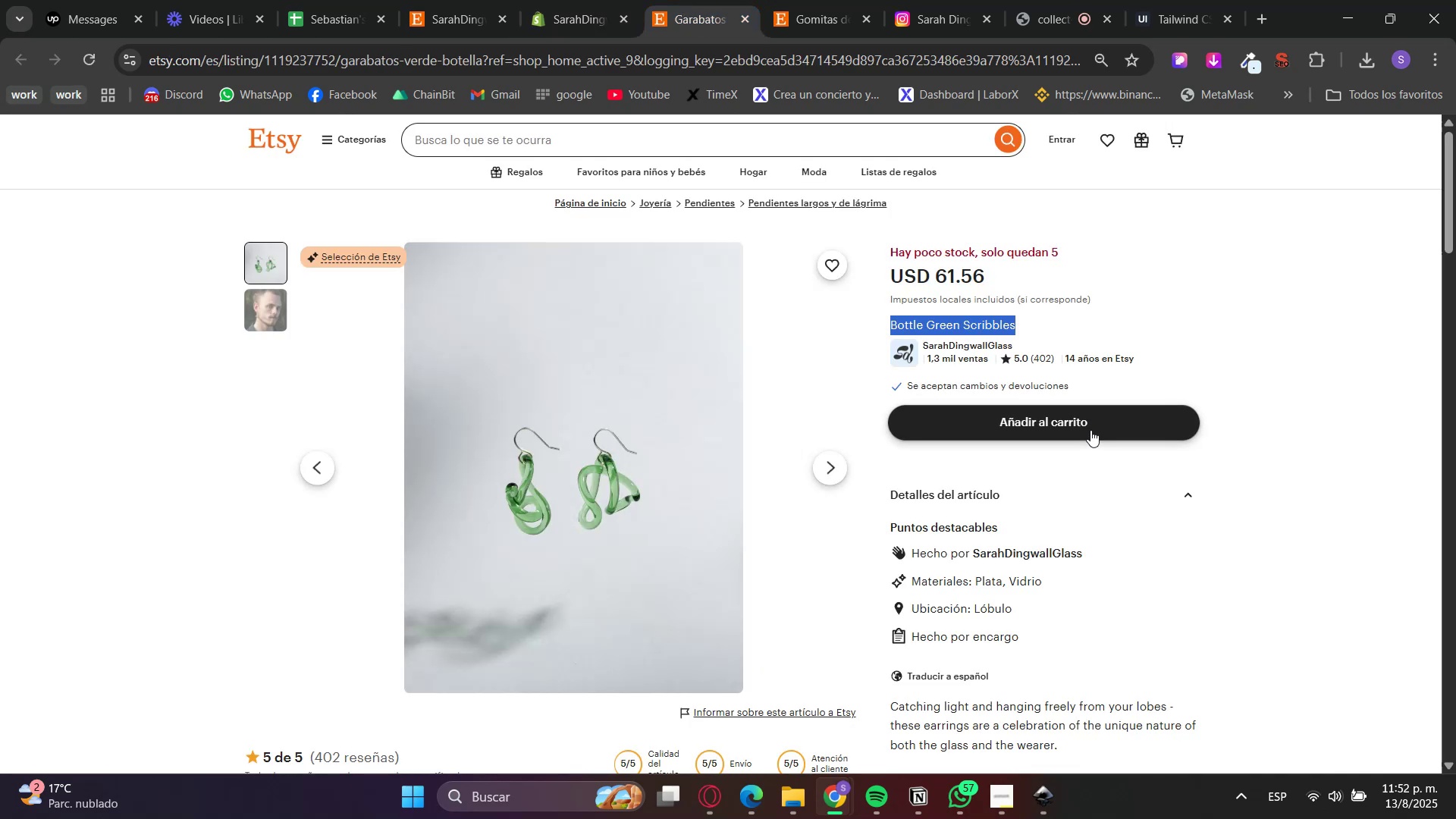 
scroll: coordinate [1029, 571], scroll_direction: down, amount: 3.0
 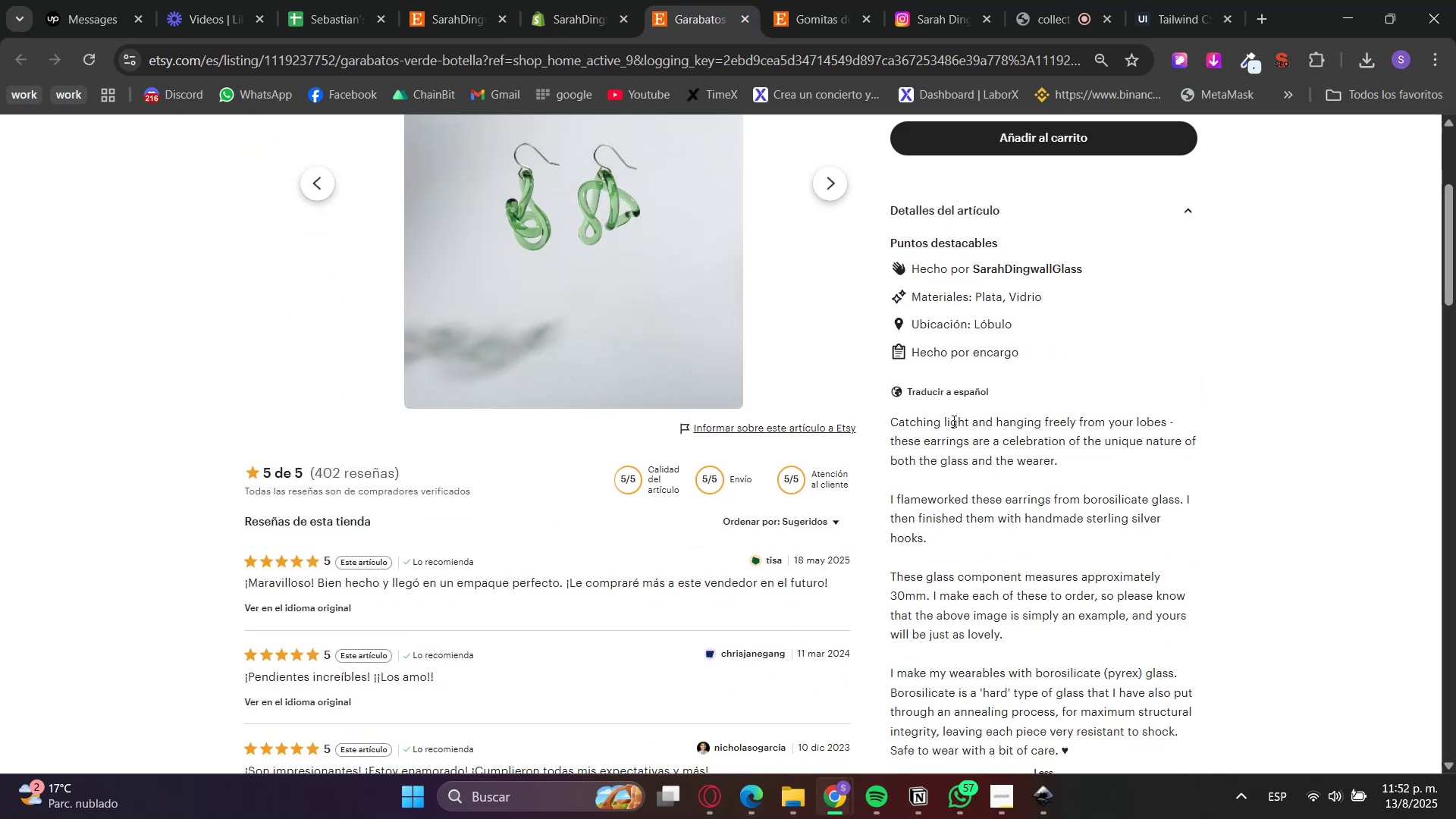 
double_click([952, 420])
 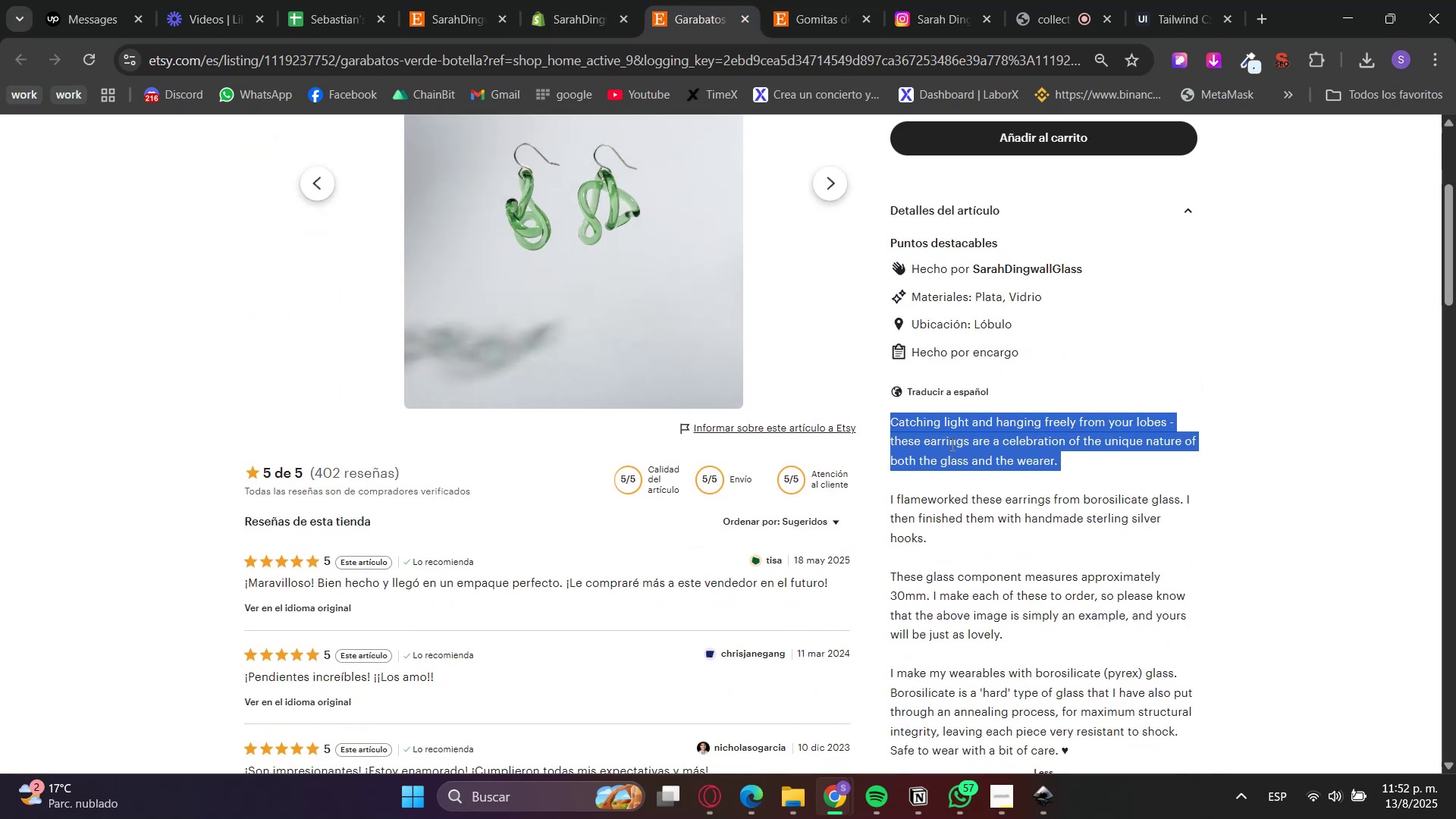 
scroll: coordinate [925, 506], scroll_direction: down, amount: 3.0
 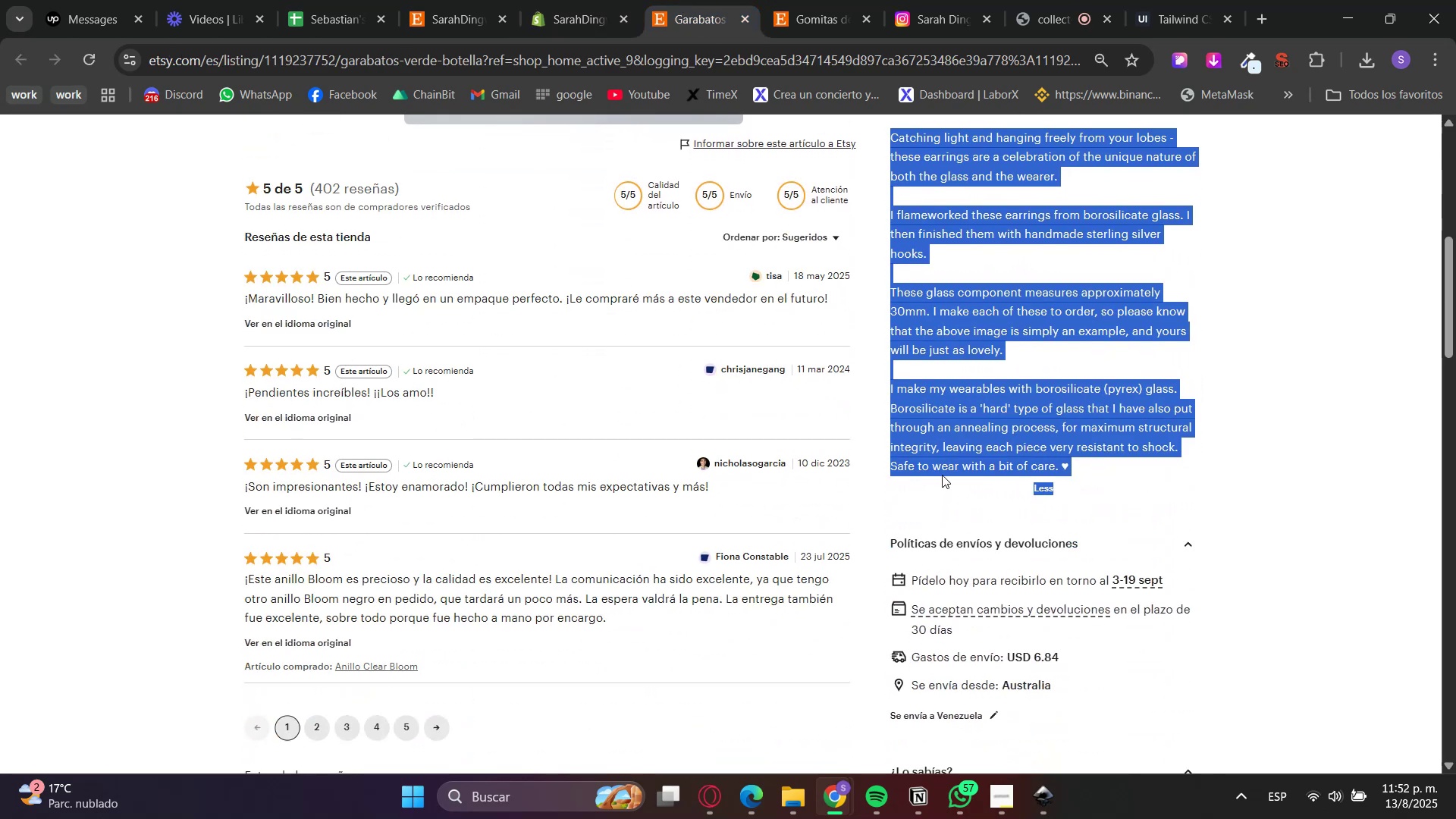 
key(Control+C)
 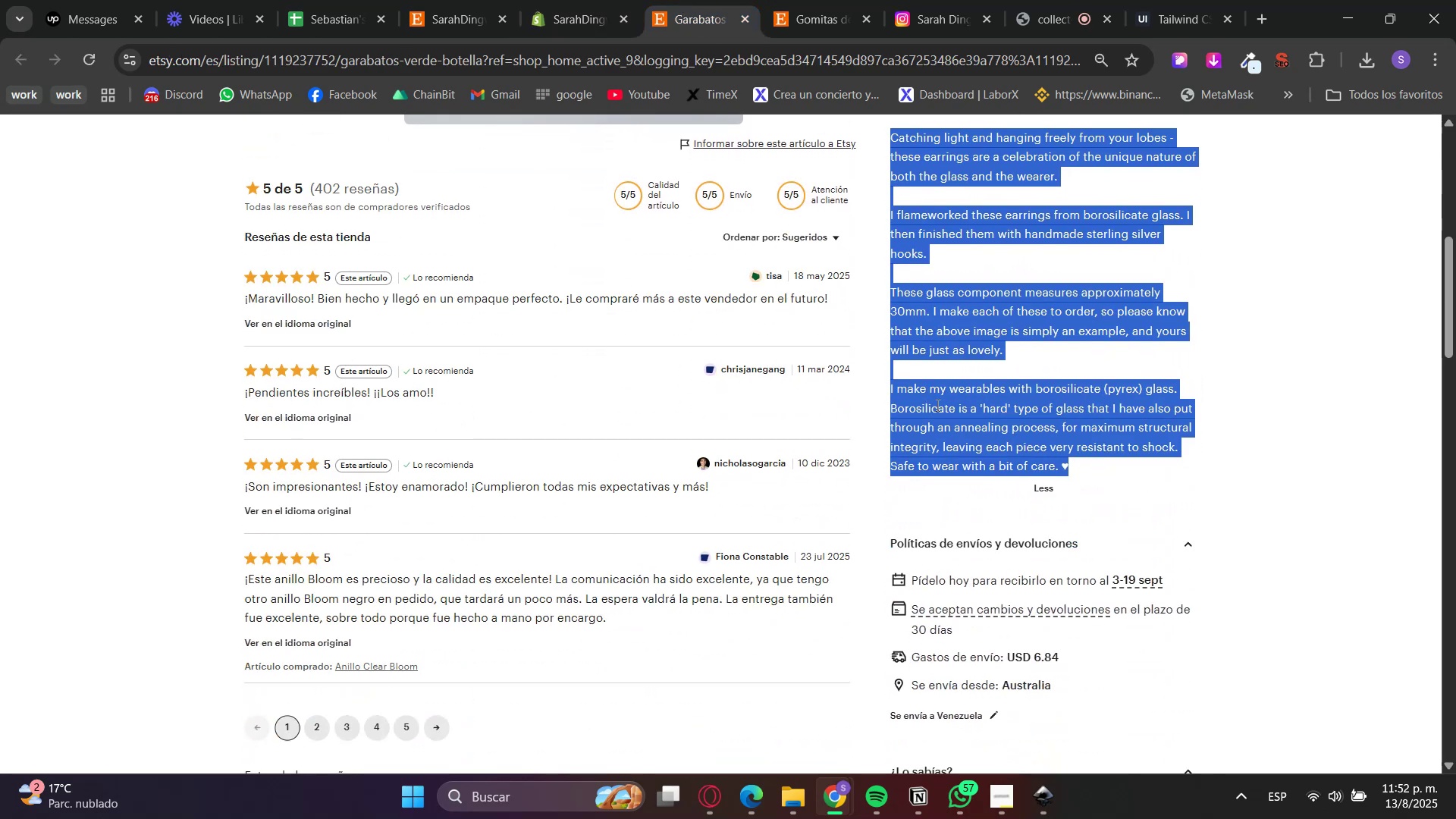 
key(Control+C)
 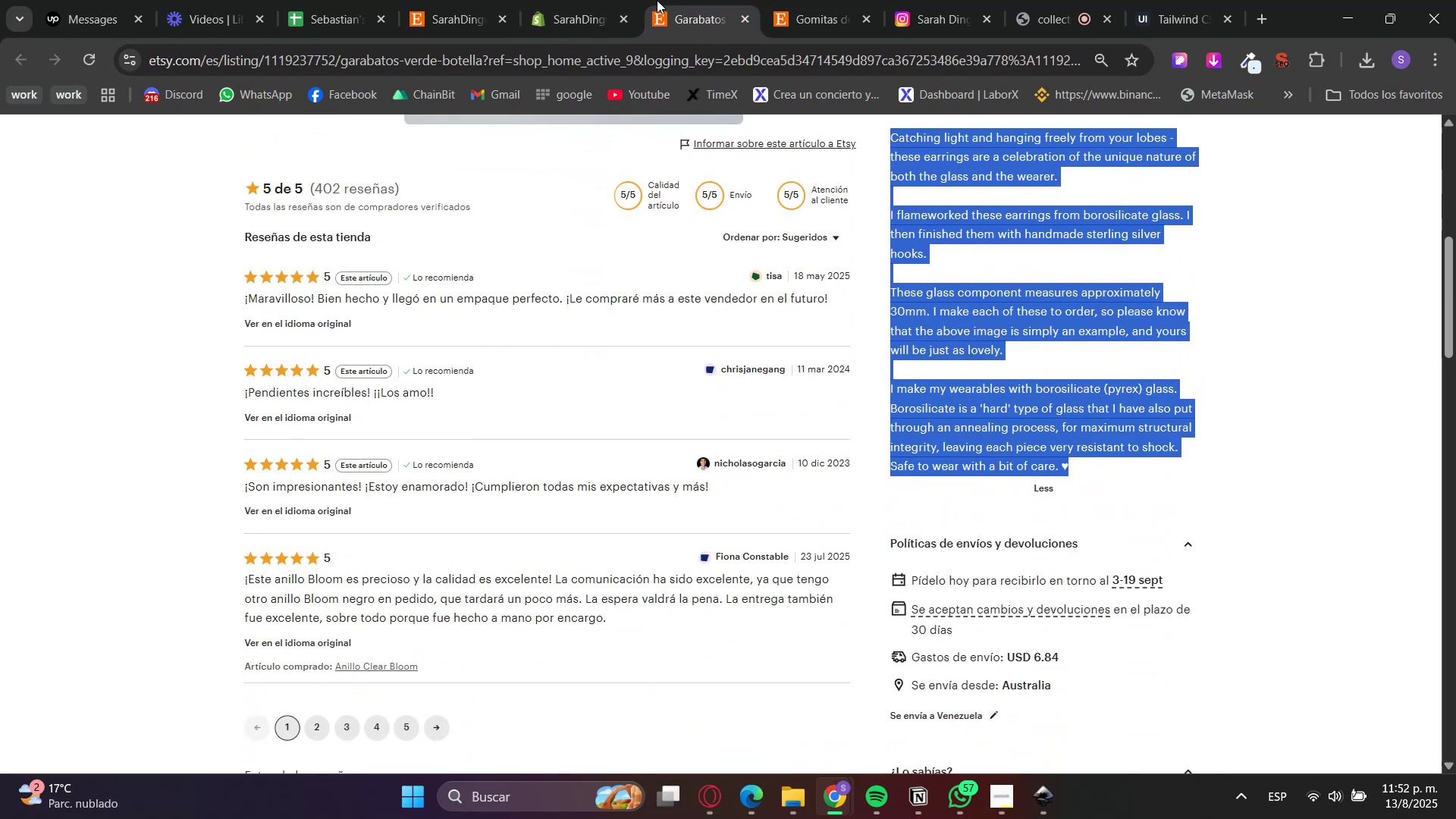 
left_click([604, 0])
 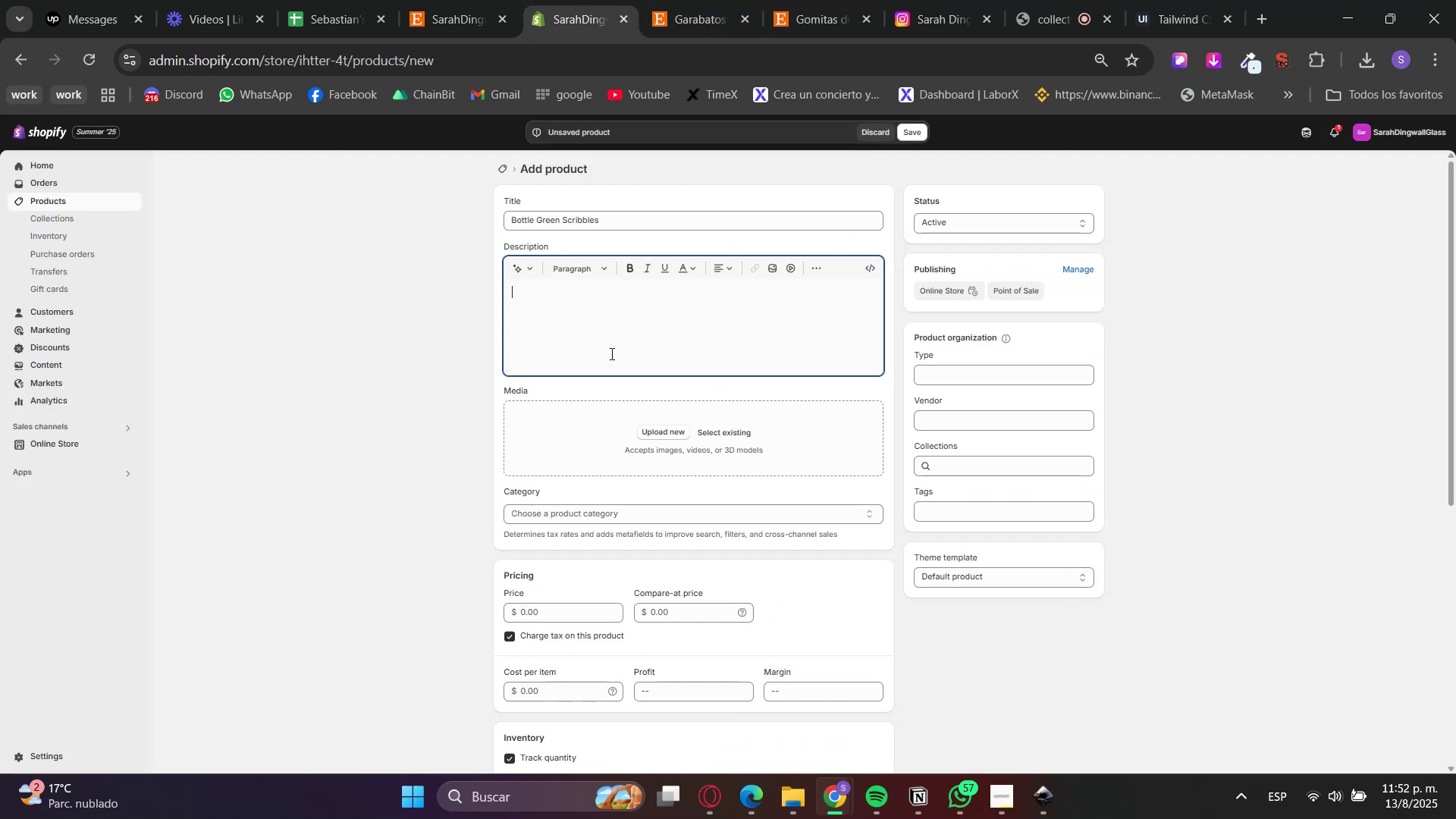 
key(Control+V)
 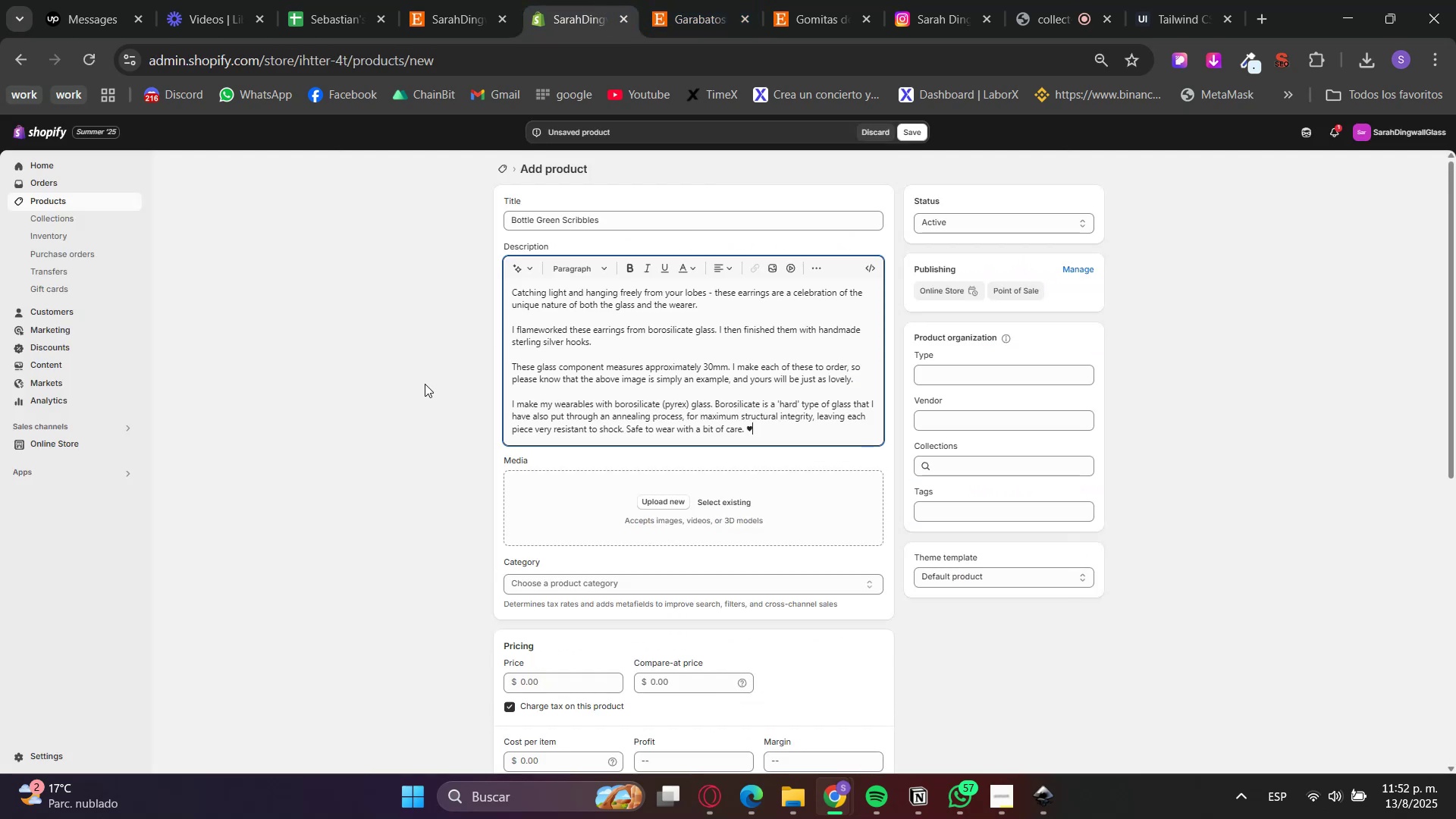 
left_click([425, 384])
 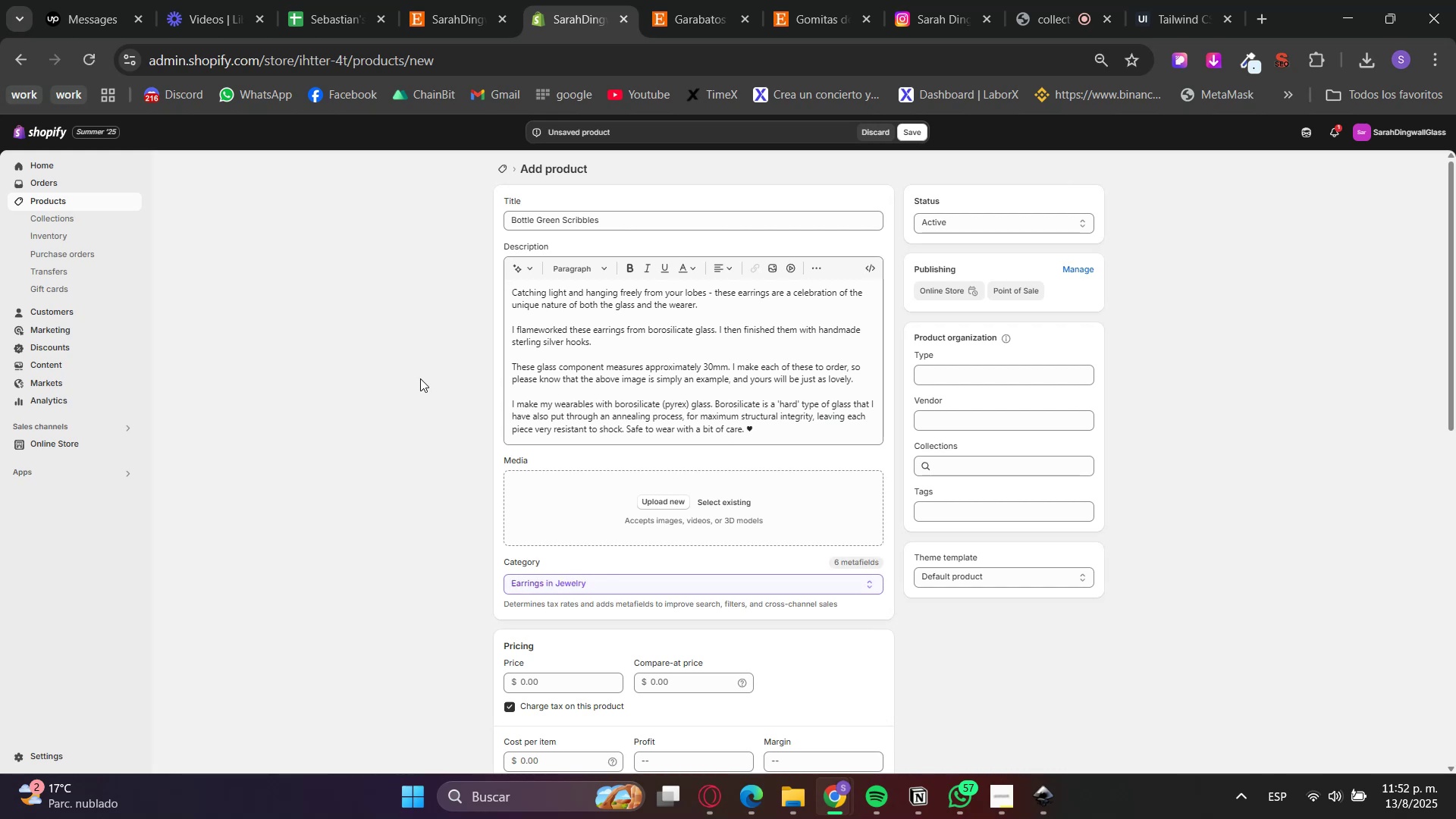 
left_click([683, 0])
 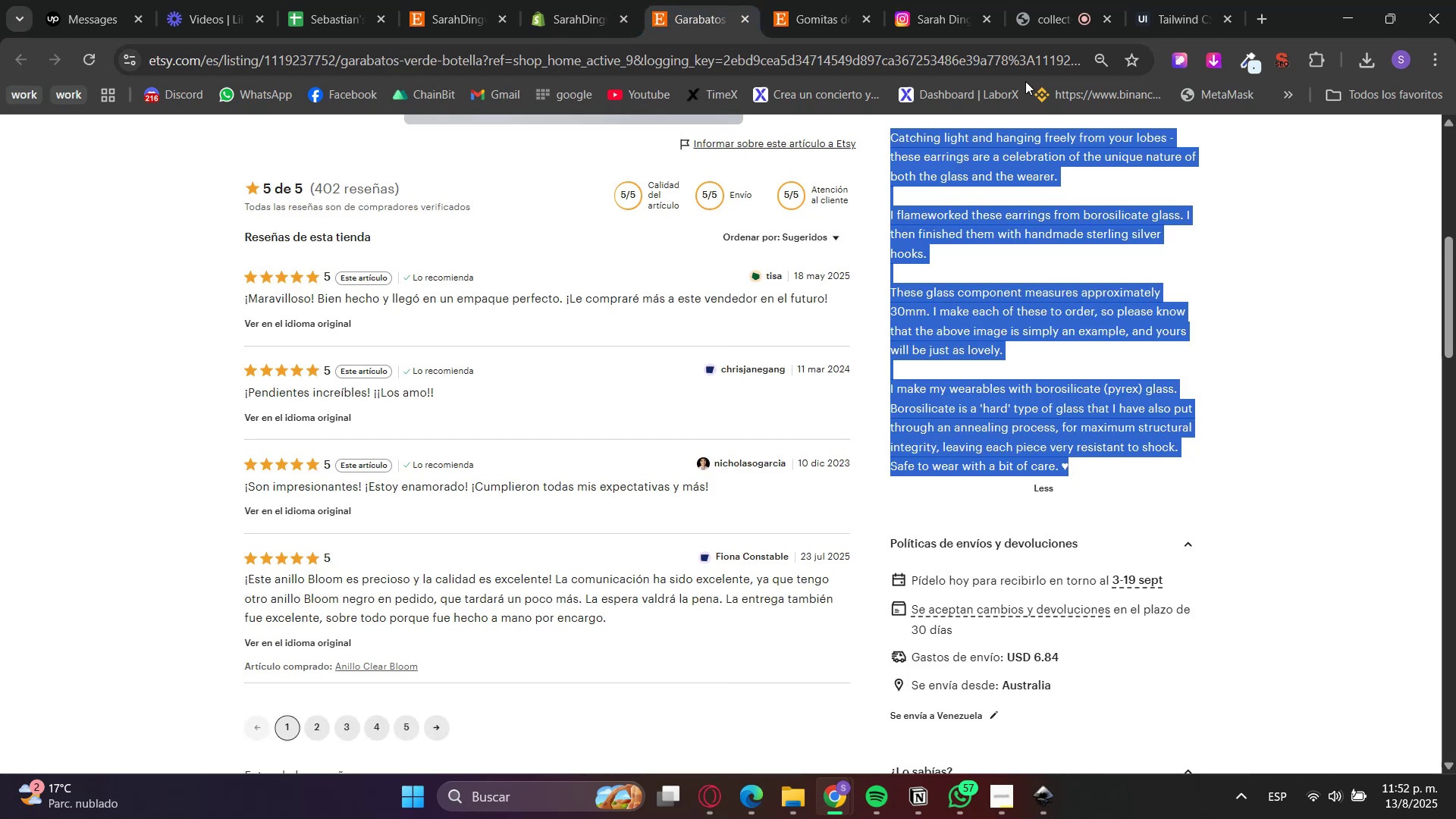 
scroll: coordinate [1081, 408], scroll_direction: up, amount: 8.0
 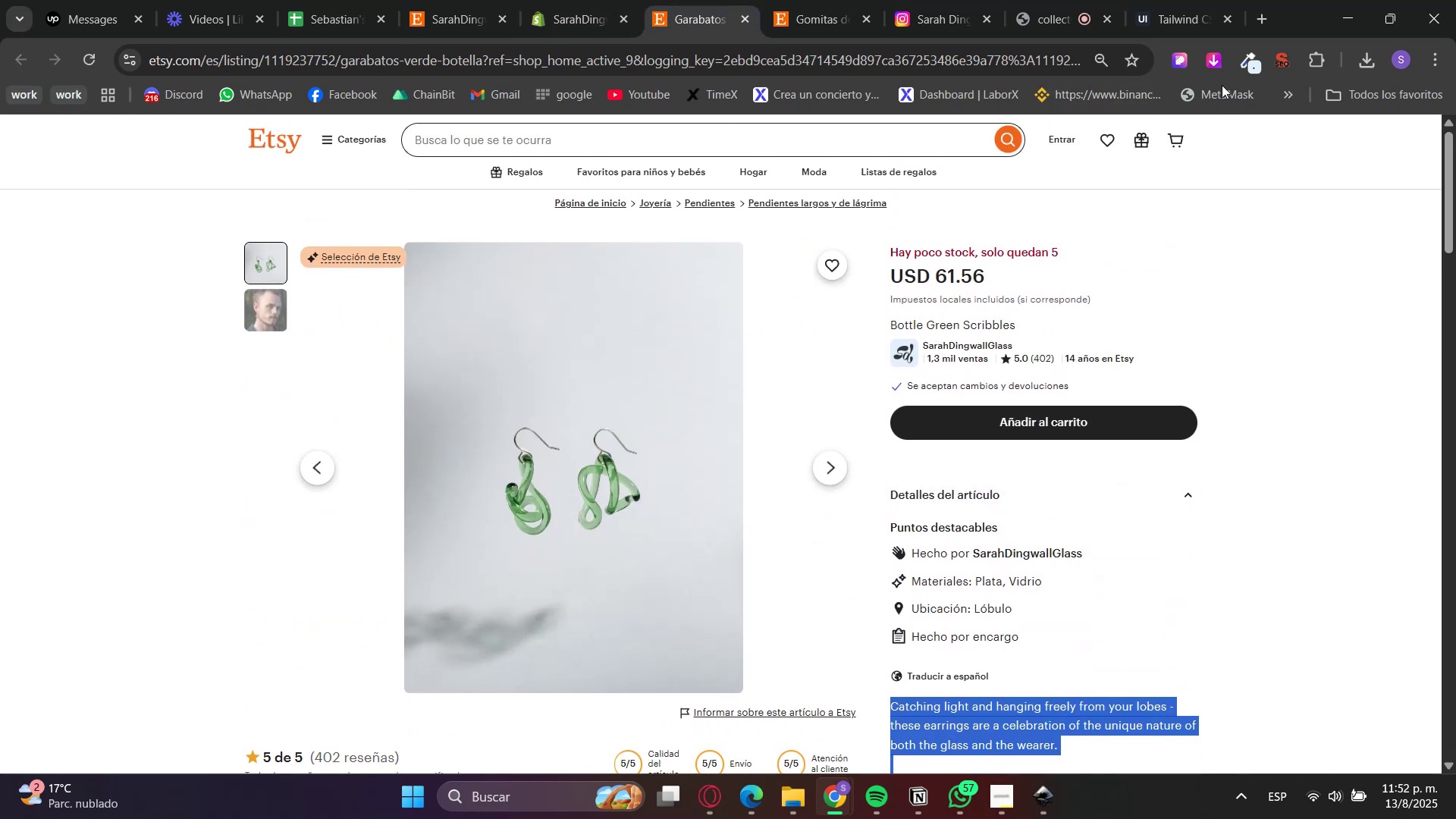 
left_click([1207, 64])
 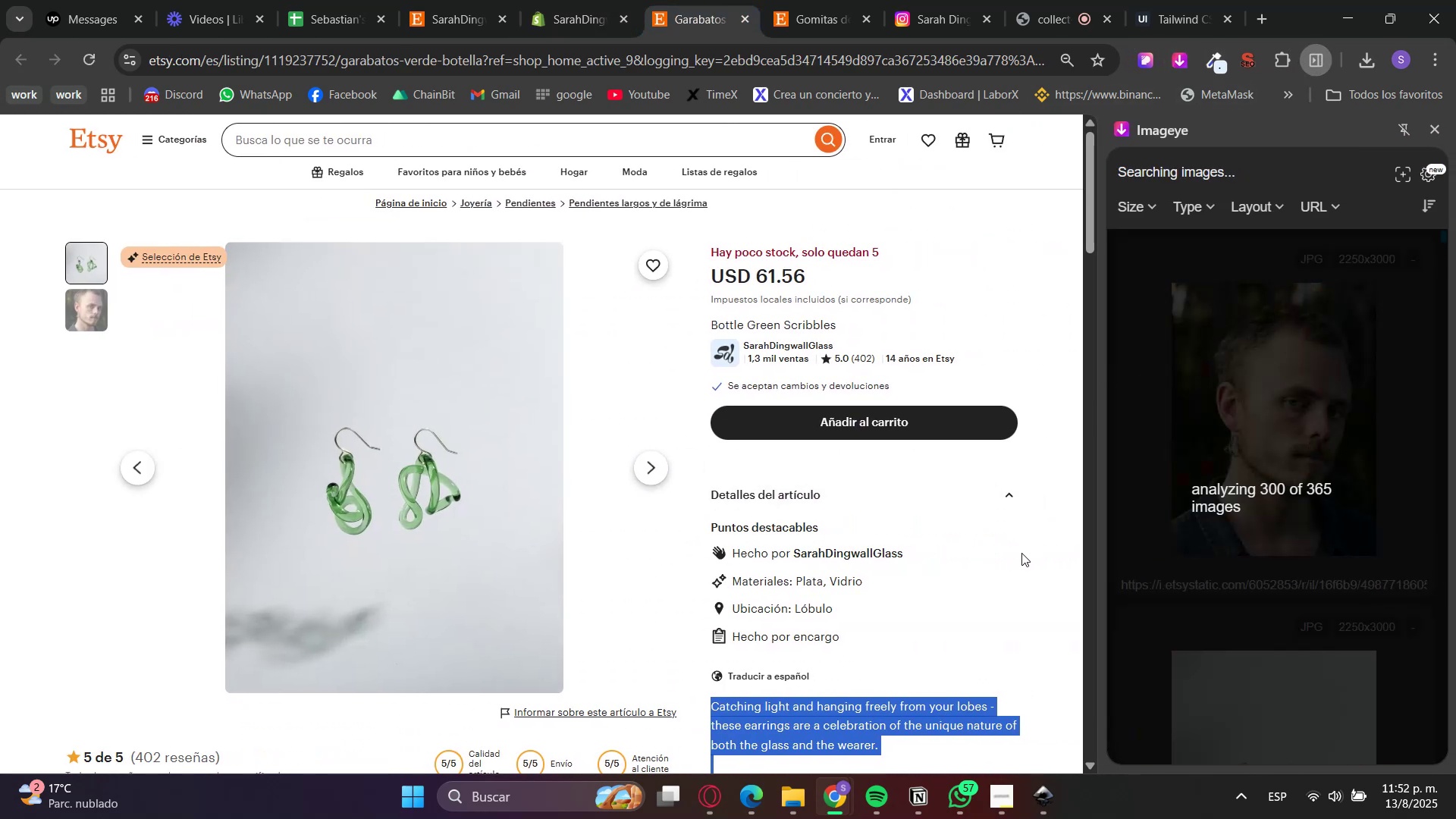 
wait(6.61)
 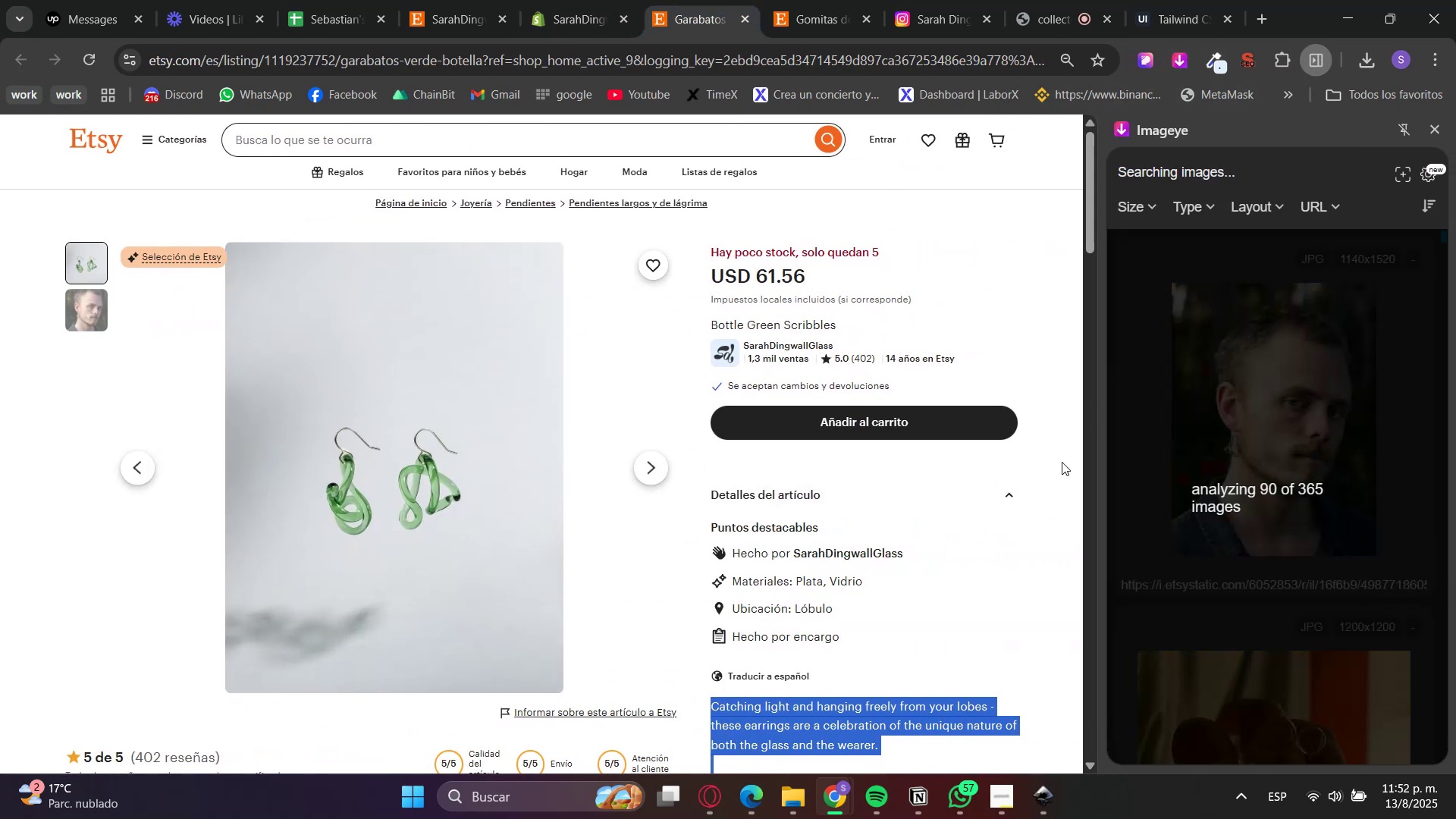 
left_click([1223, 488])
 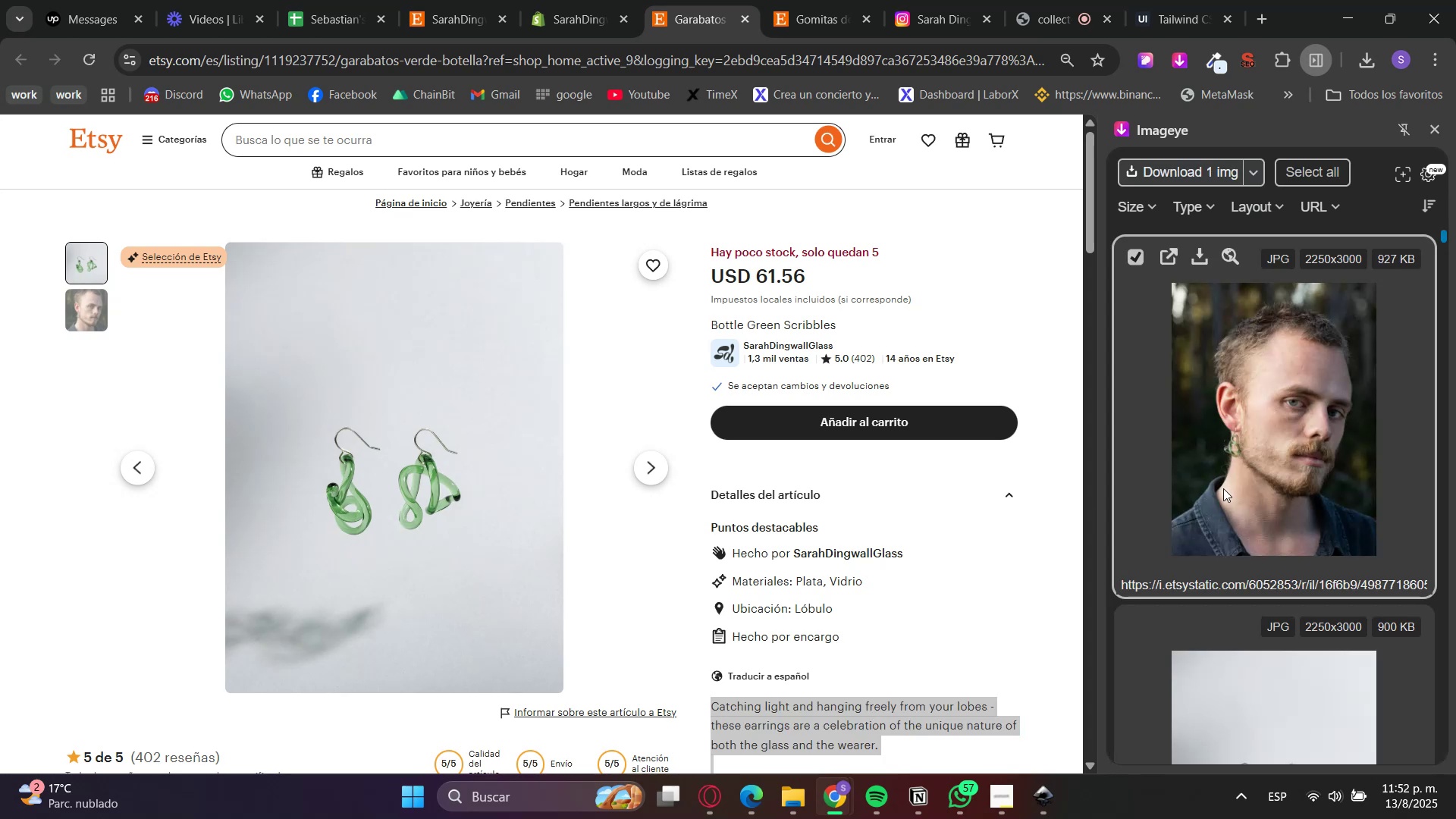 
scroll: coordinate [1223, 488], scroll_direction: down, amount: 3.0
 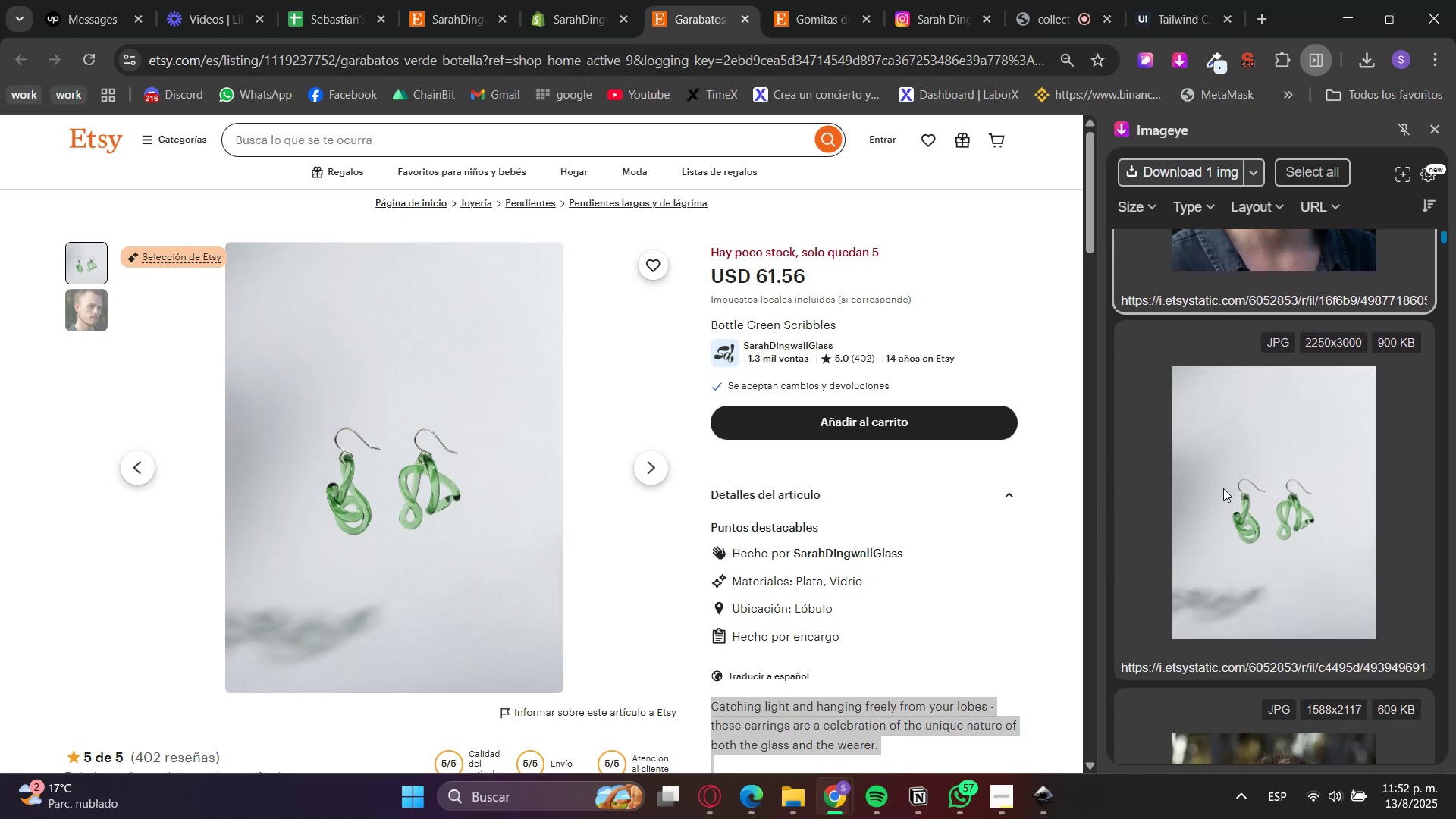 
left_click([1223, 488])
 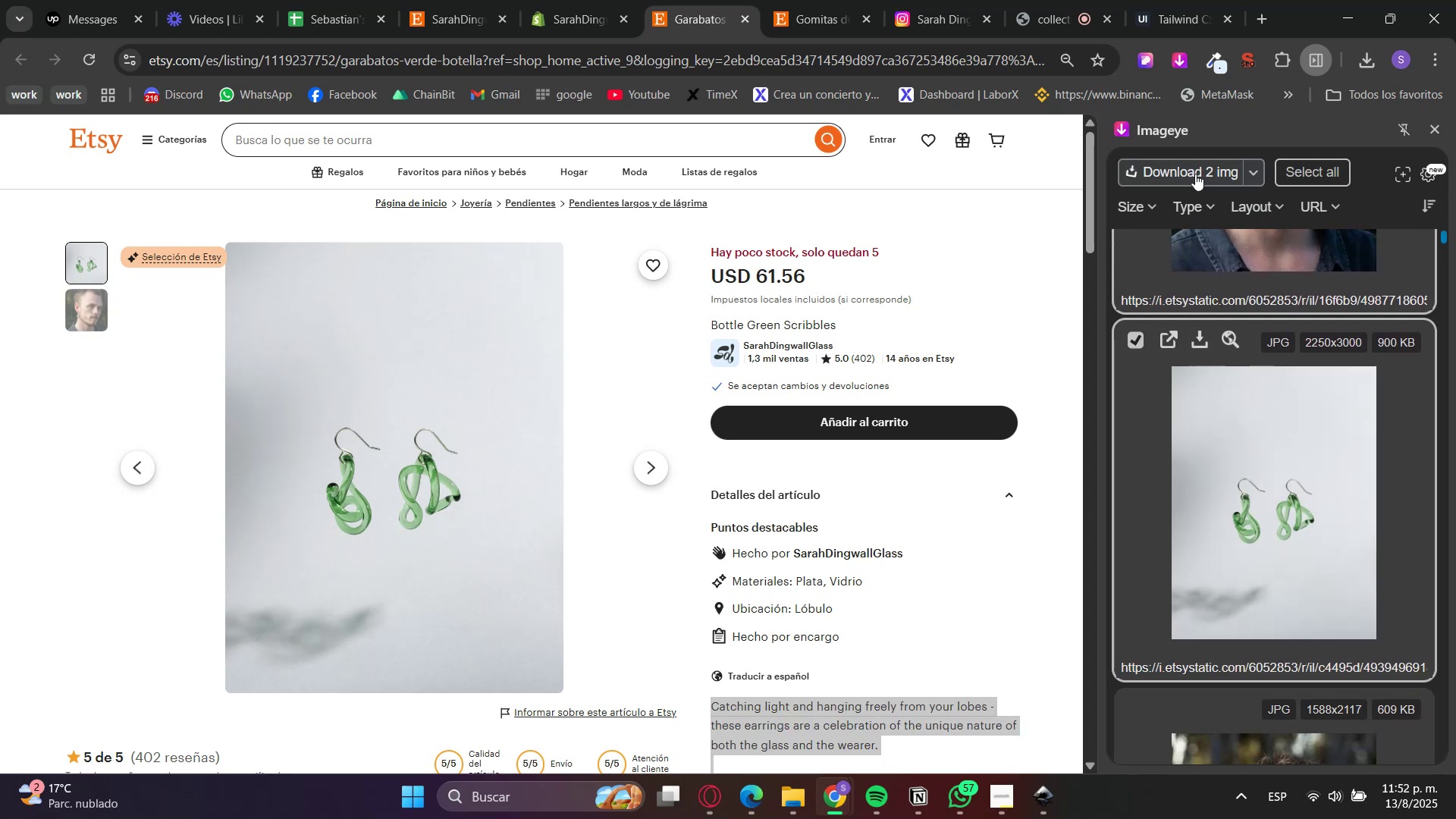 
left_click([1191, 175])
 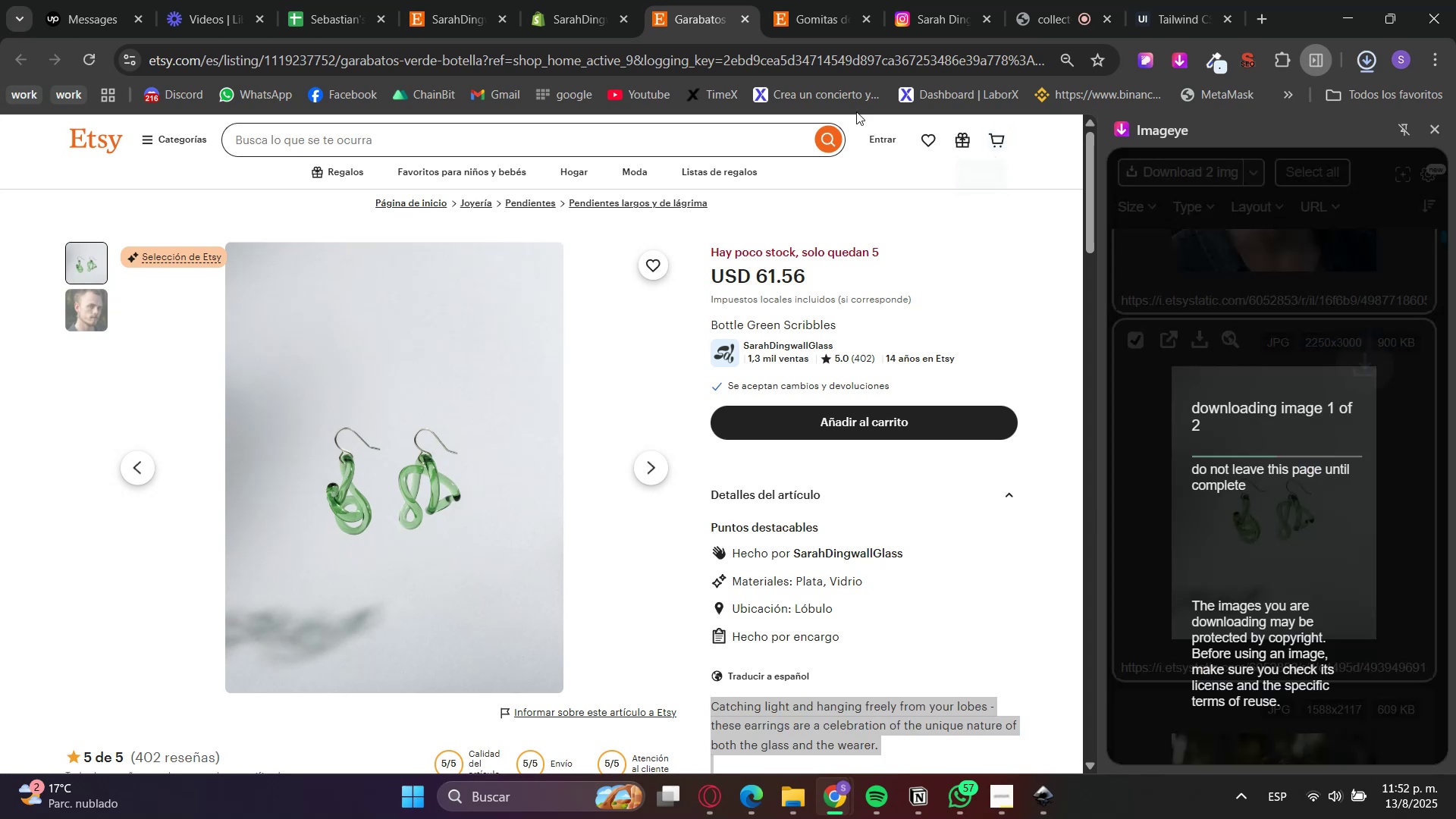 
left_click([584, 0])
 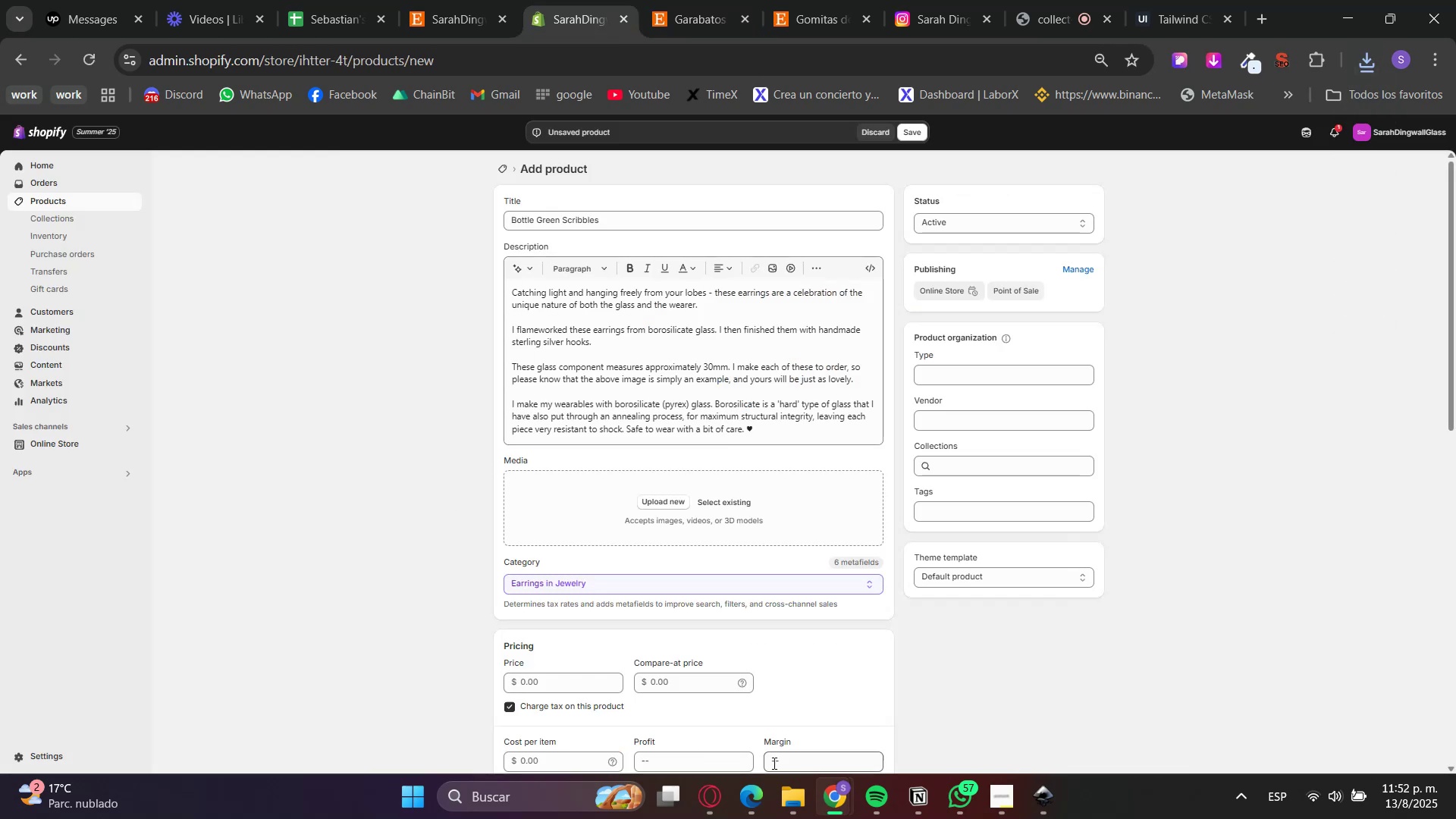 
scroll: coordinate [447, 703], scroll_direction: down, amount: 3.0
 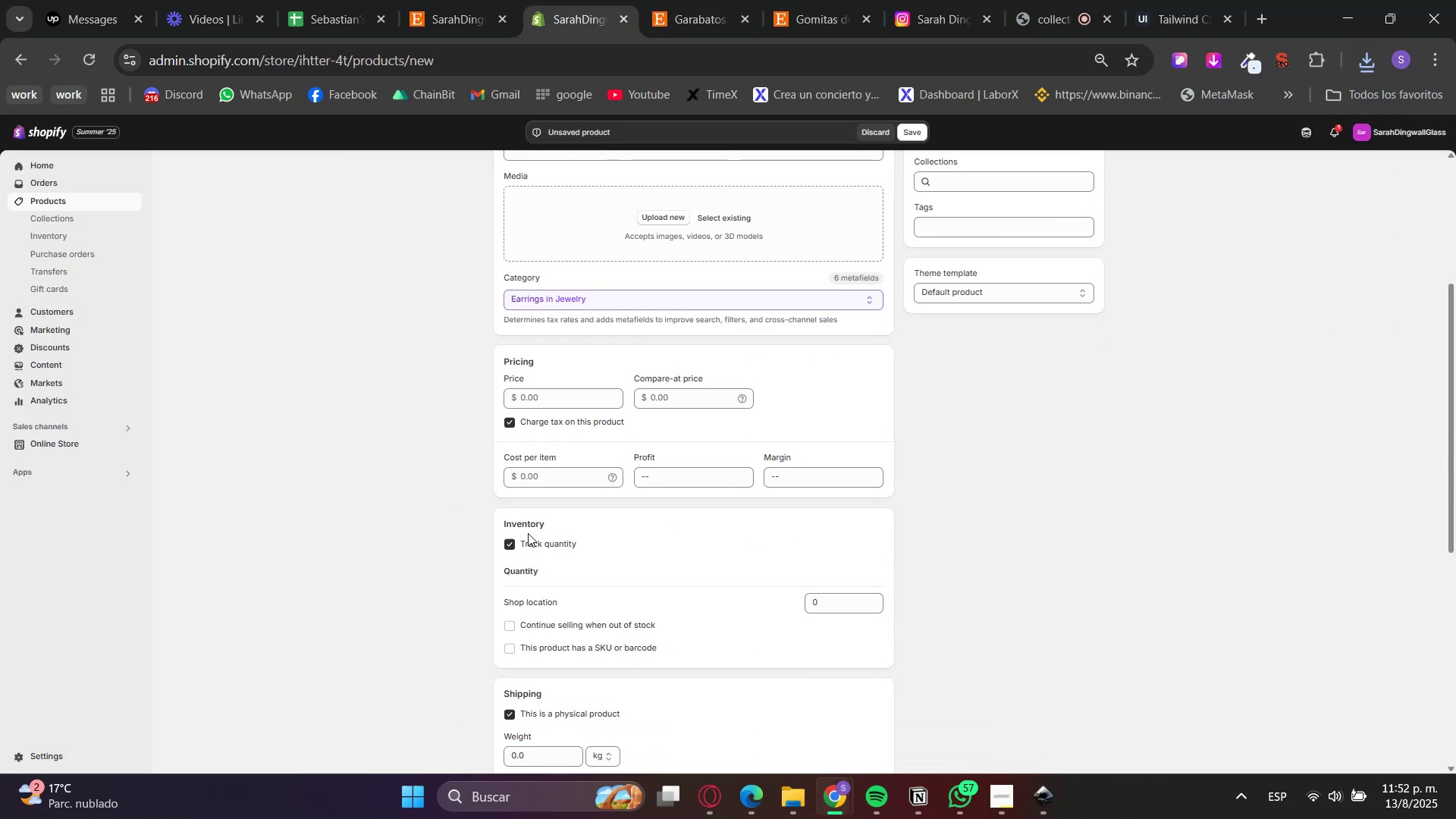 
double_click([522, 539])
 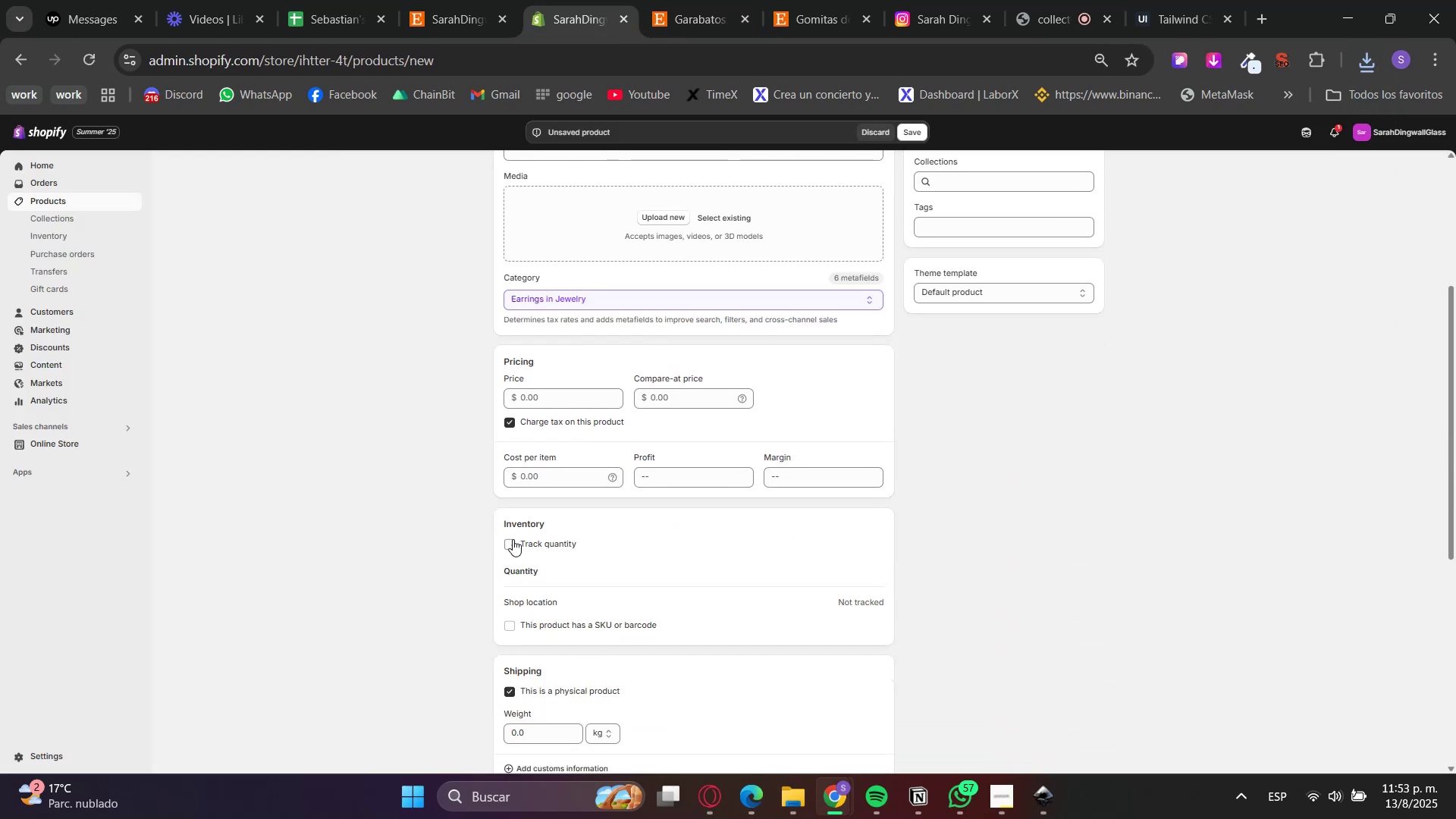 
scroll: coordinate [381, 566], scroll_direction: up, amount: 2.0
 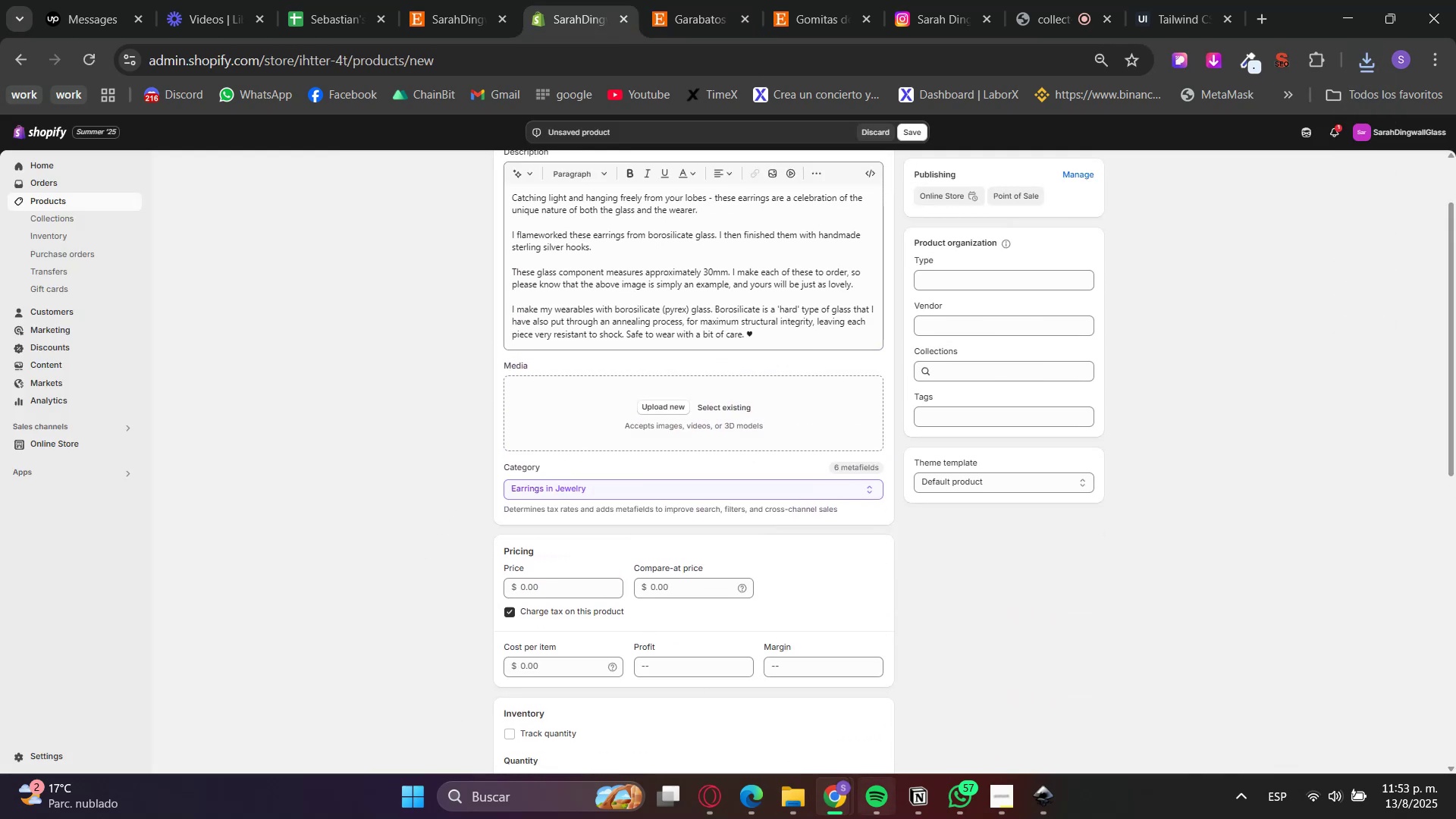 
left_click([805, 811])
 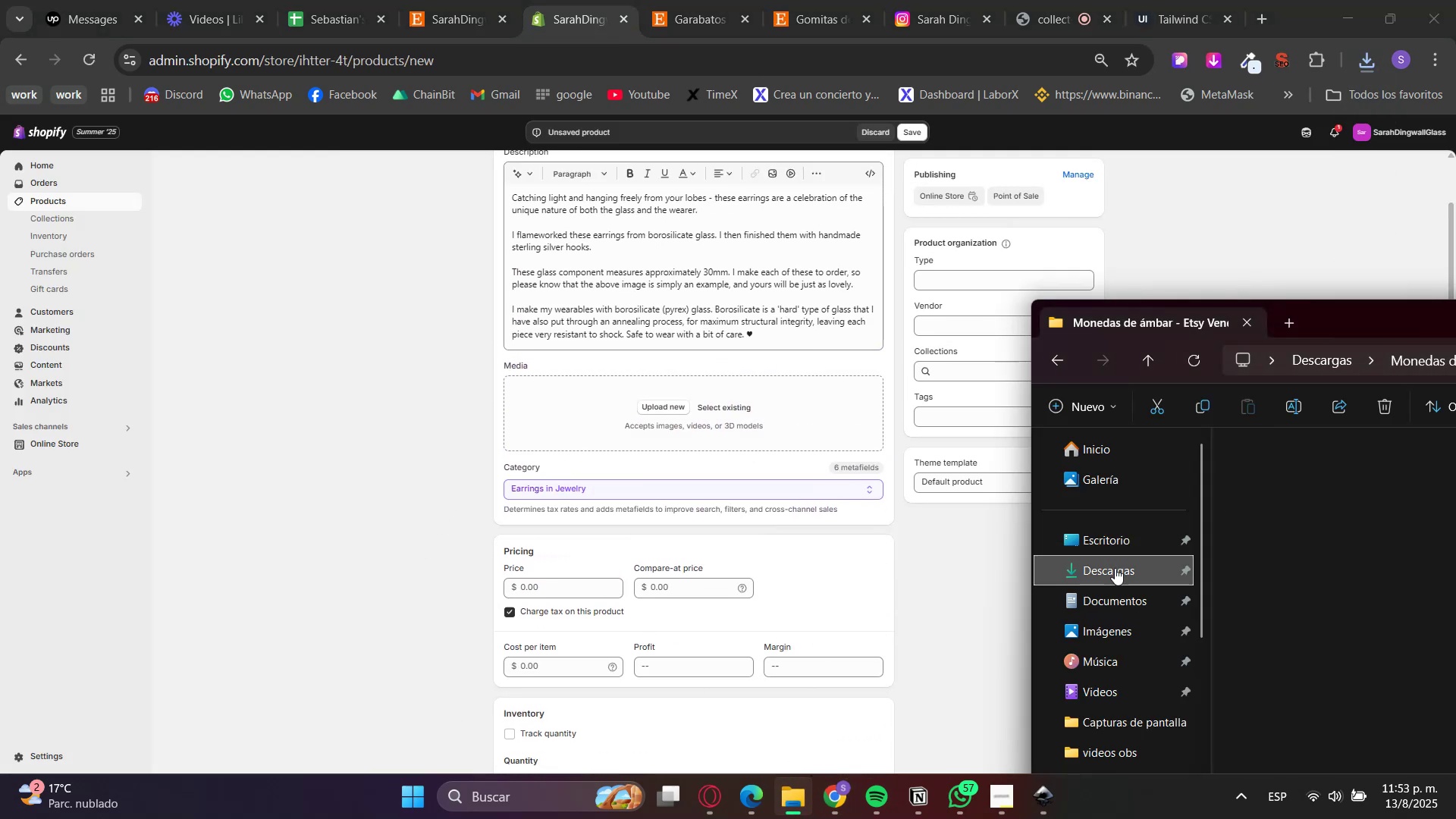 
double_click([1241, 513])
 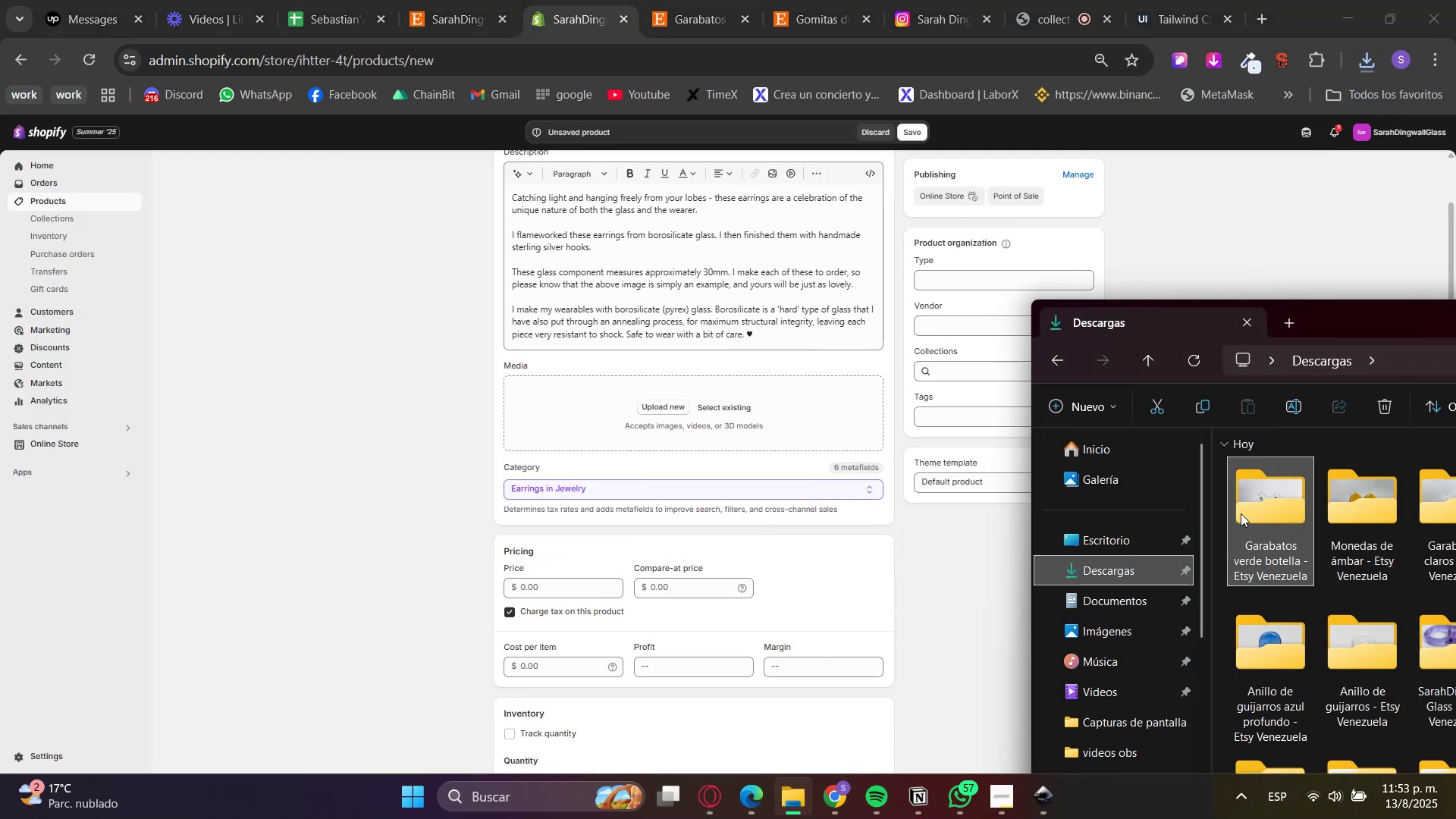 
triple_click([1241, 513])
 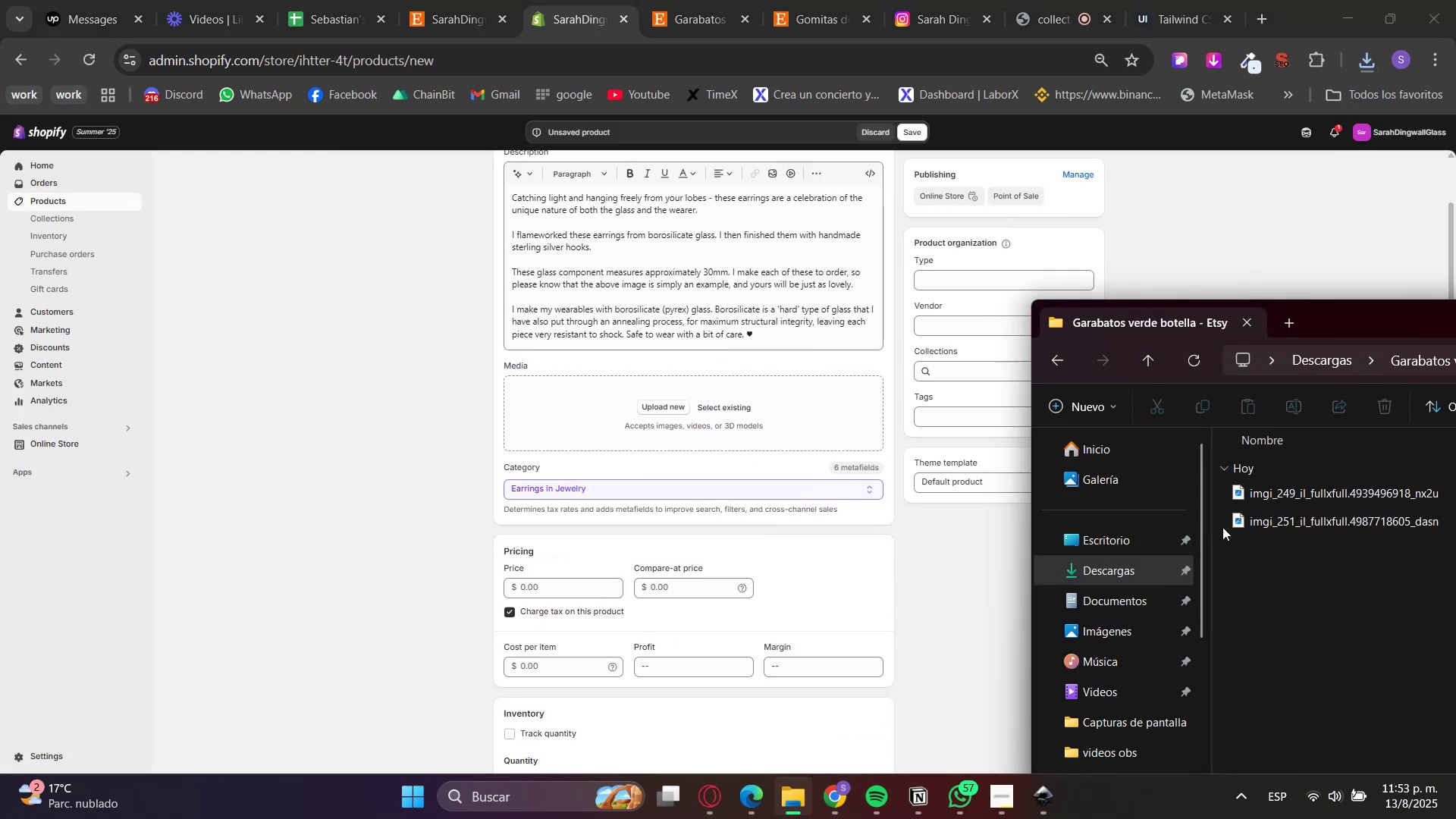 
left_click_drag(start_coordinate=[1228, 618], to_coordinate=[1269, 459])
 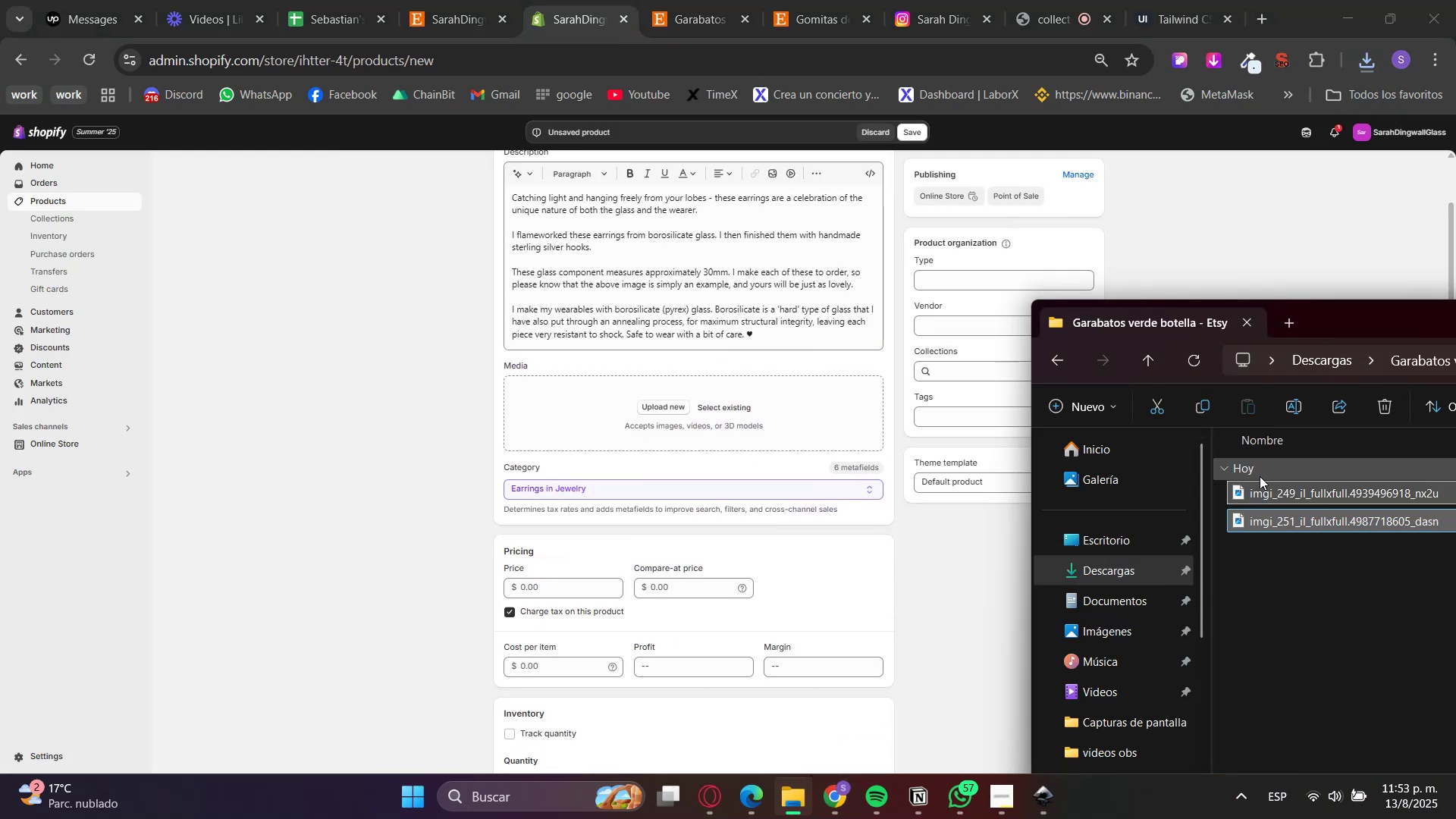 
left_click_drag(start_coordinate=[1255, 494], to_coordinate=[638, 419])
 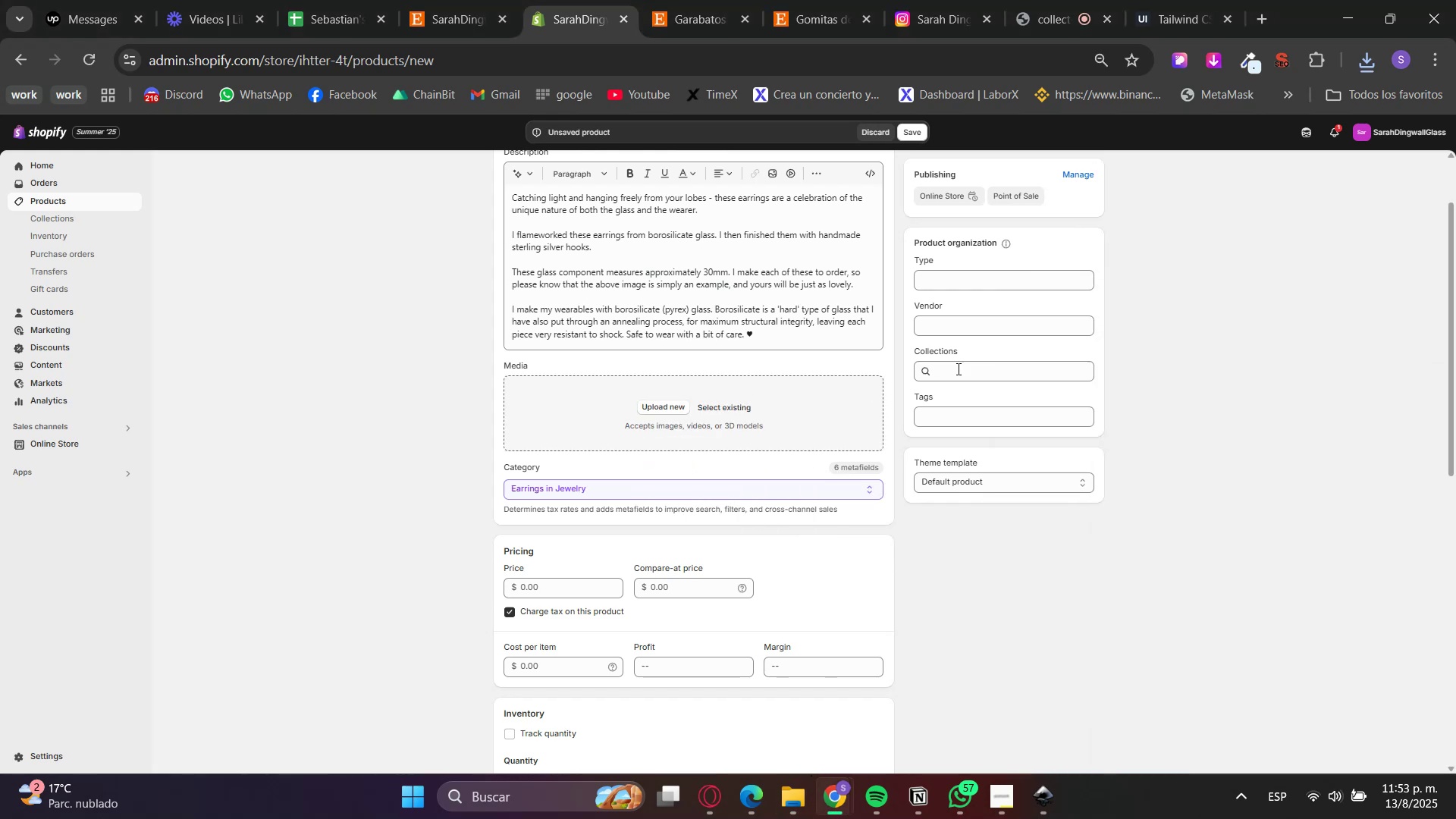 
left_click([974, 371])
 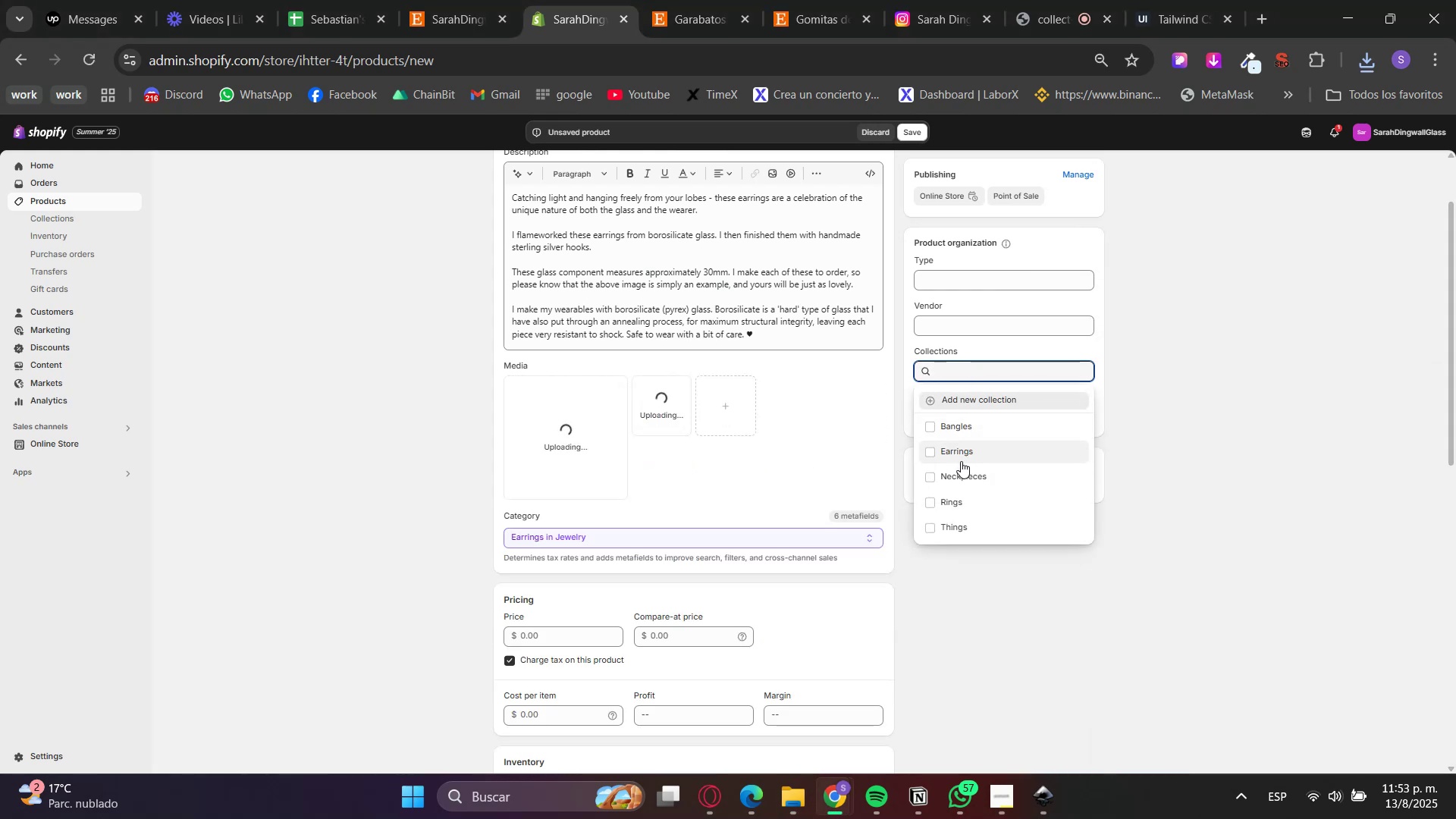 
left_click([959, 460])
 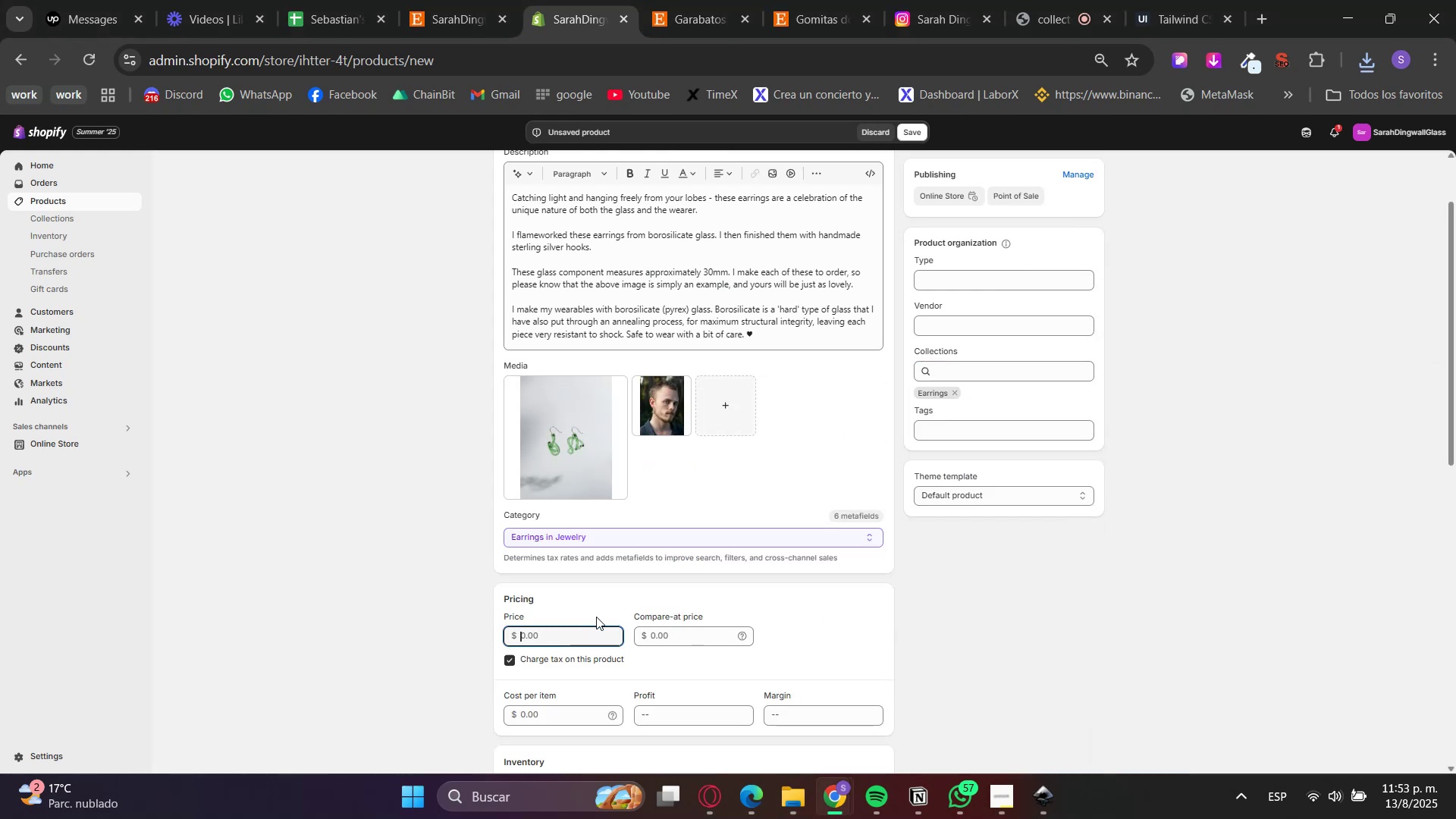 
wait(5.38)
 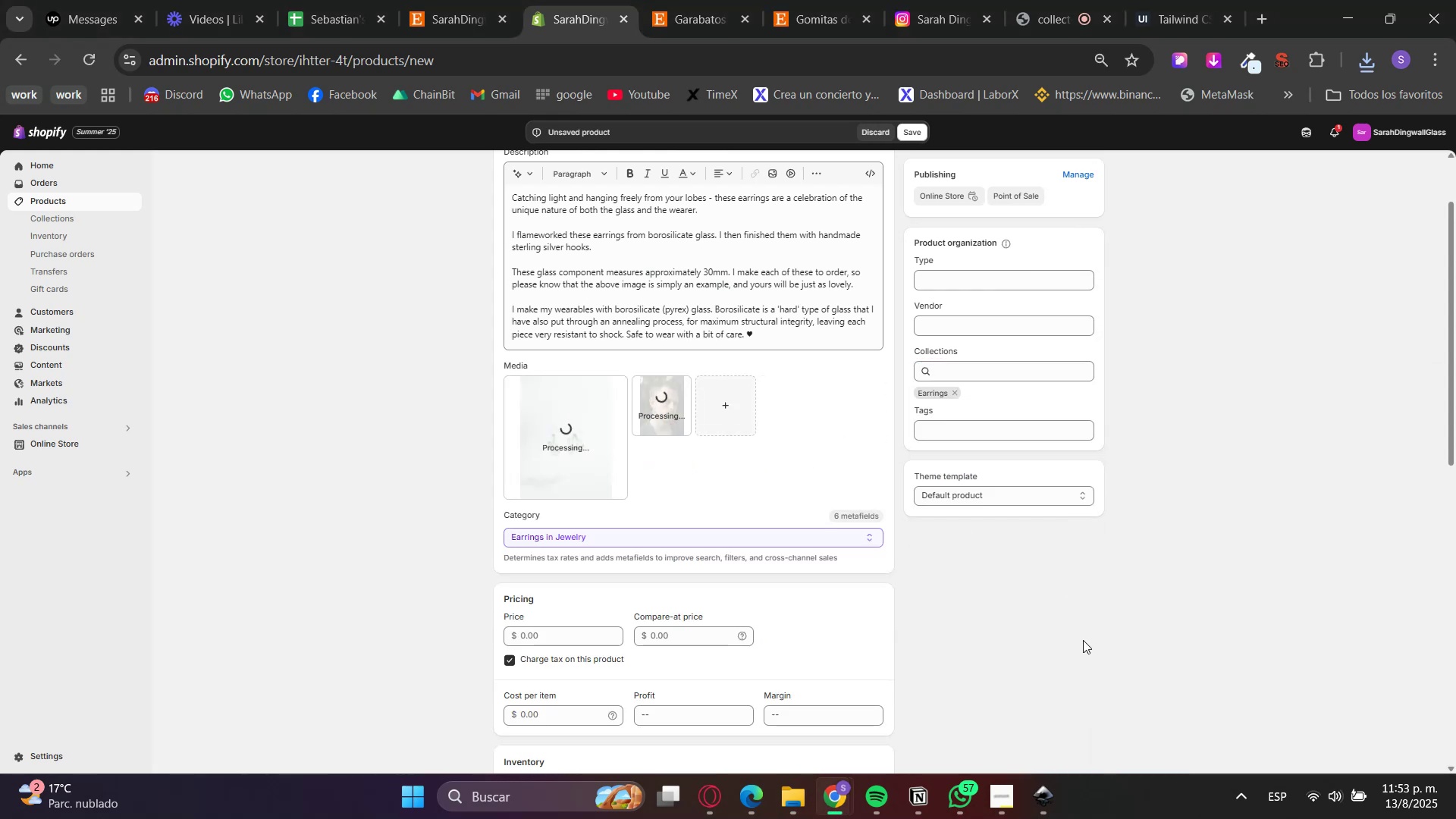 
left_click([620, 0])
 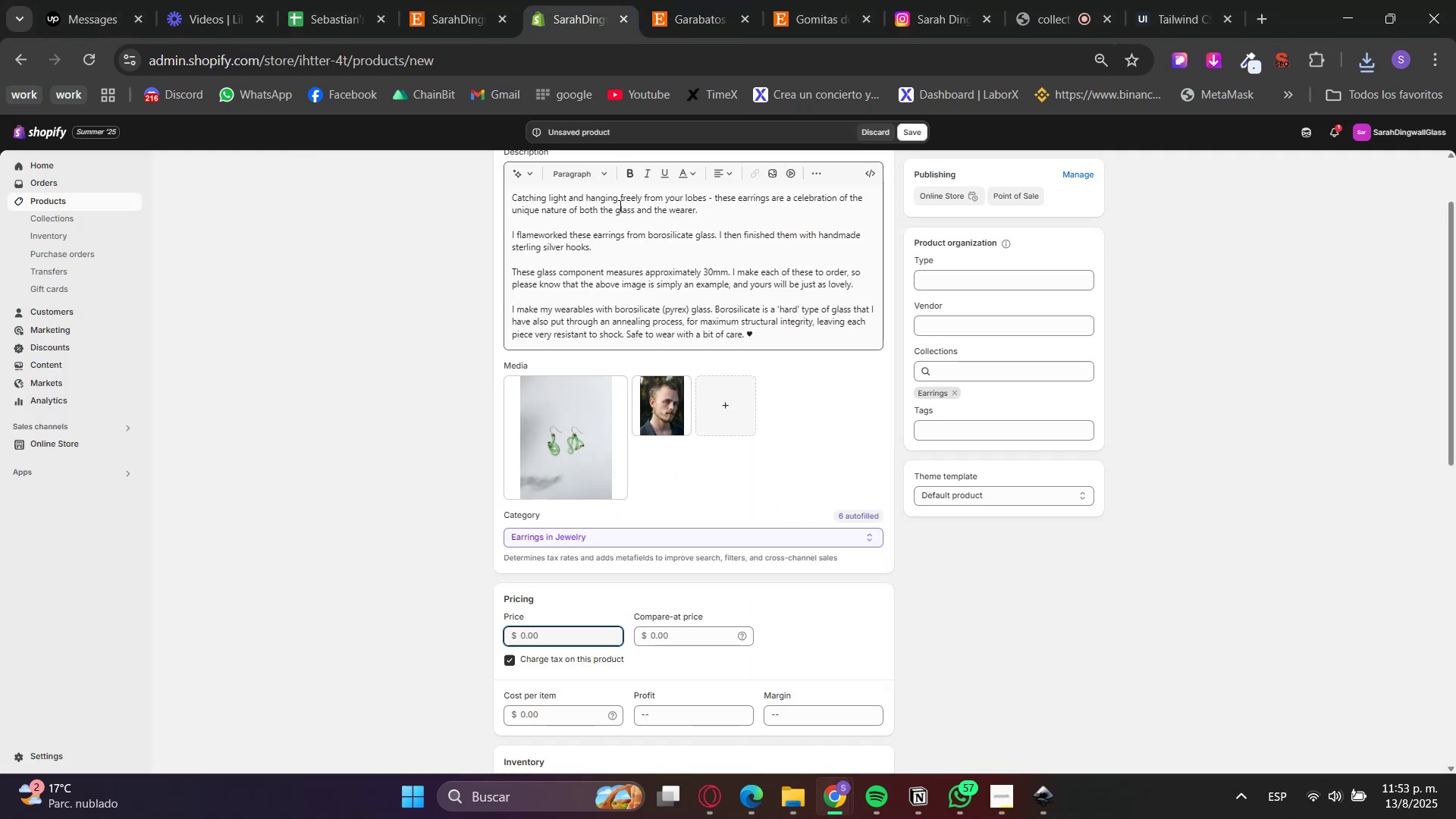 
key(Numpad5)
 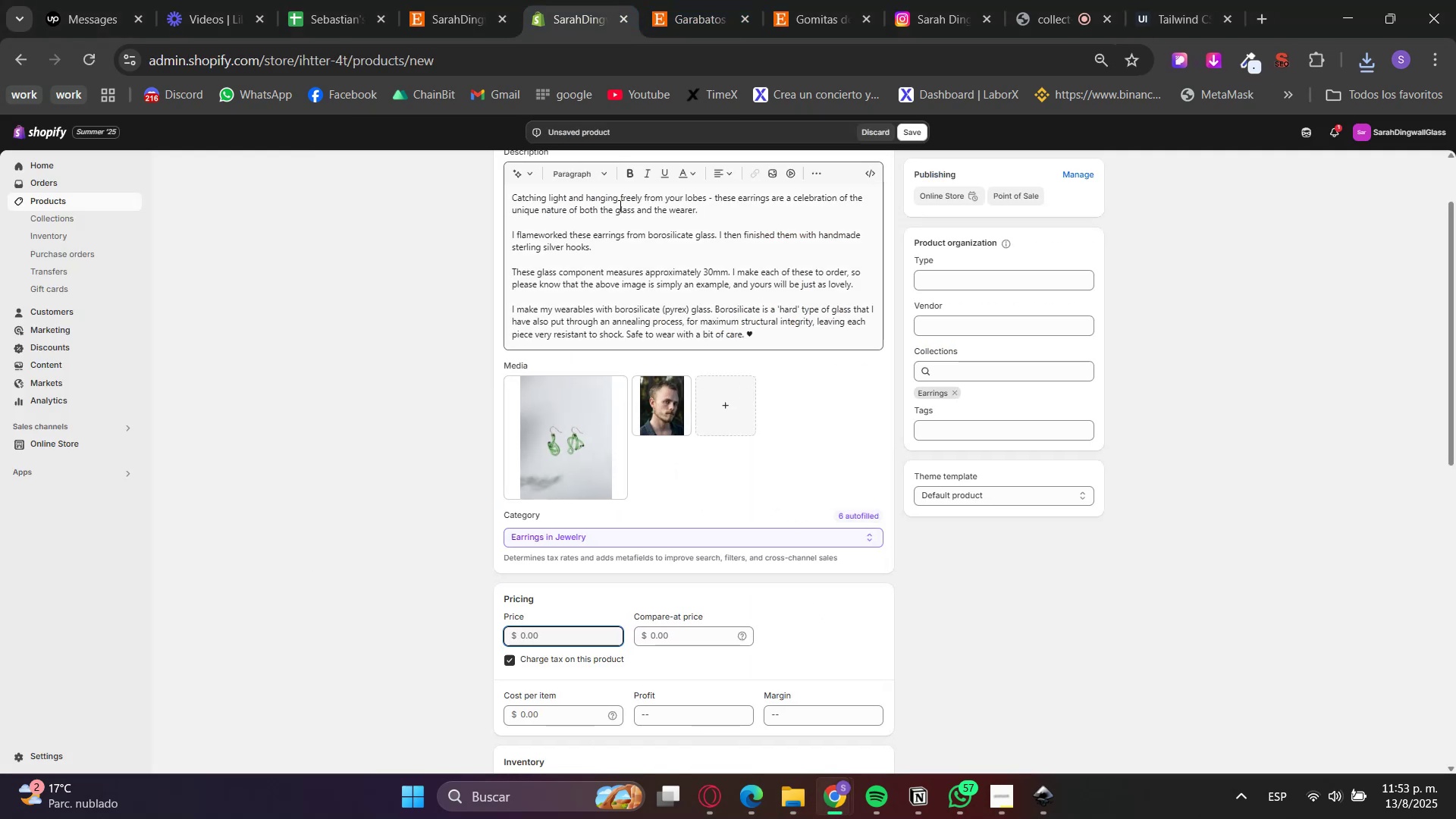 
key(Numpad1)
 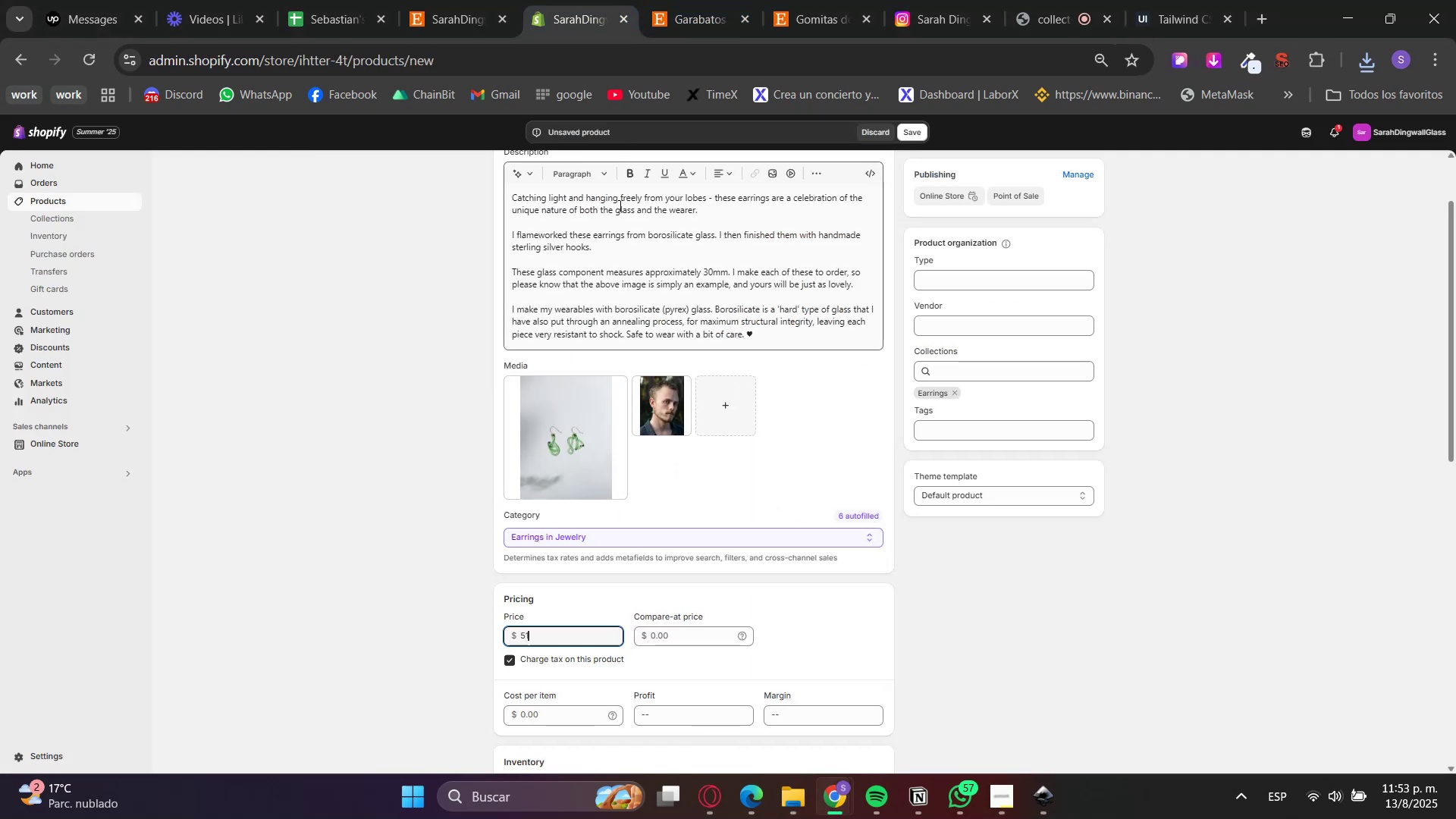 
key(Backspace)
 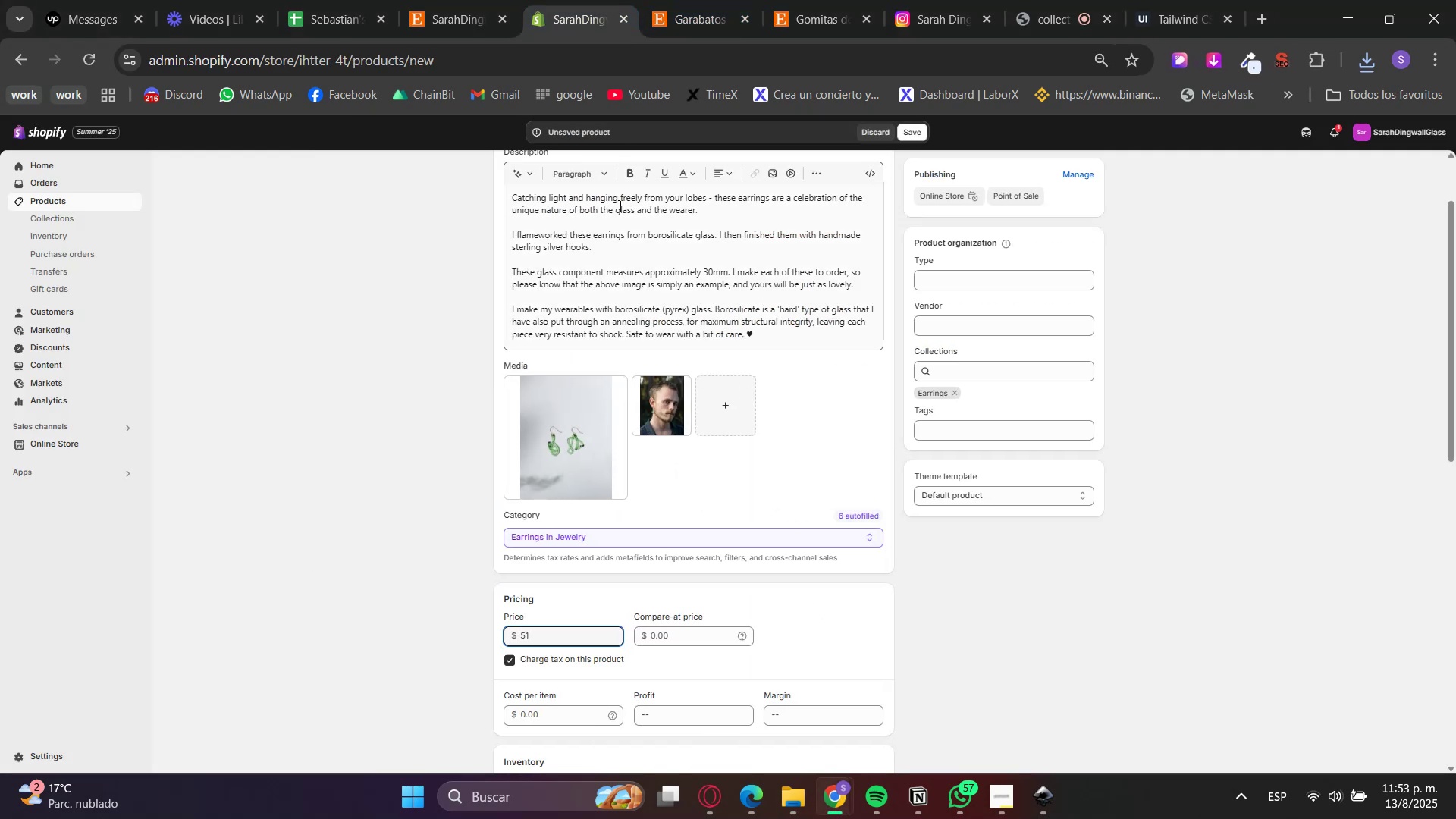 
key(Backspace)
 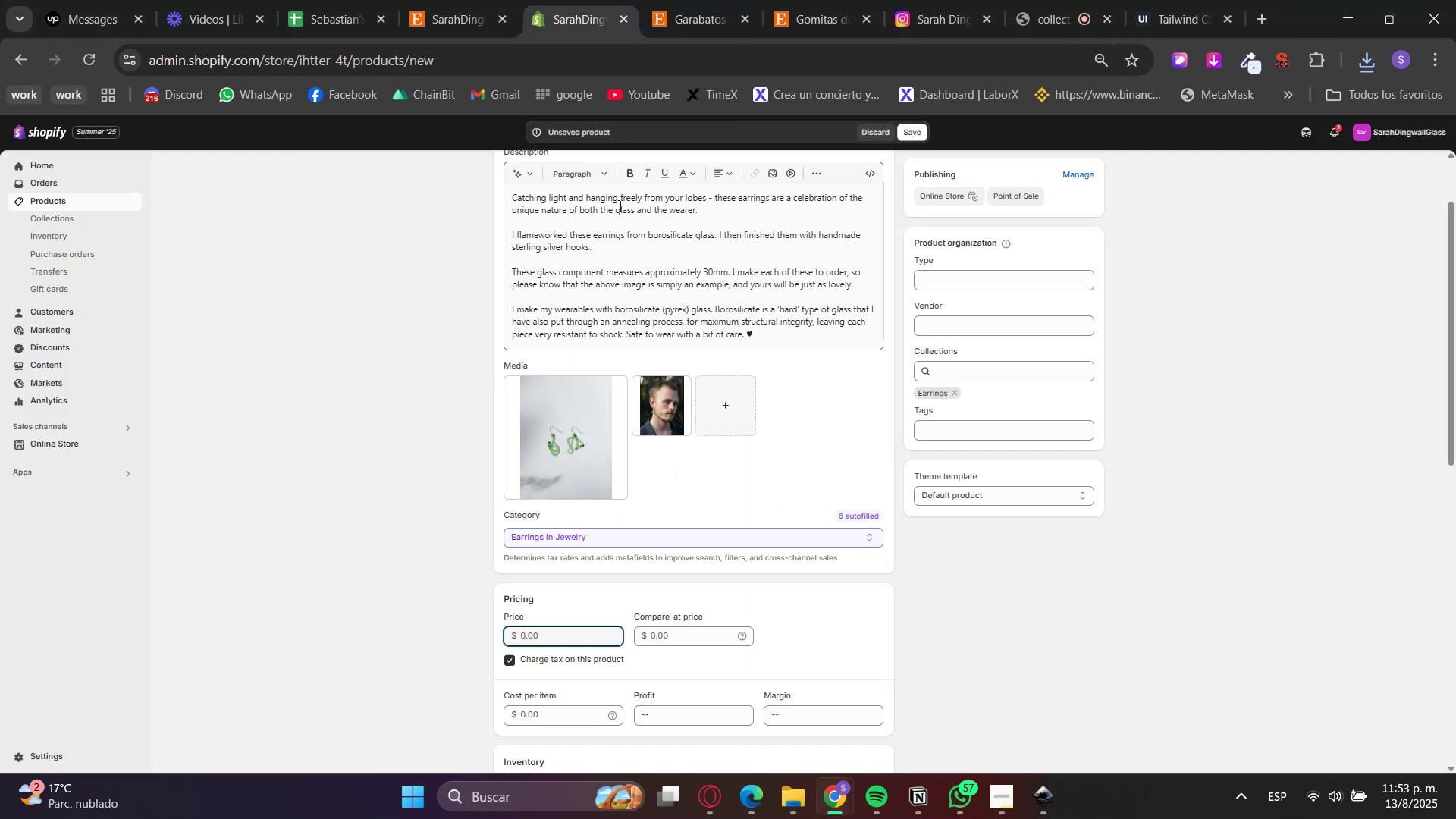 
key(Numpad7)
 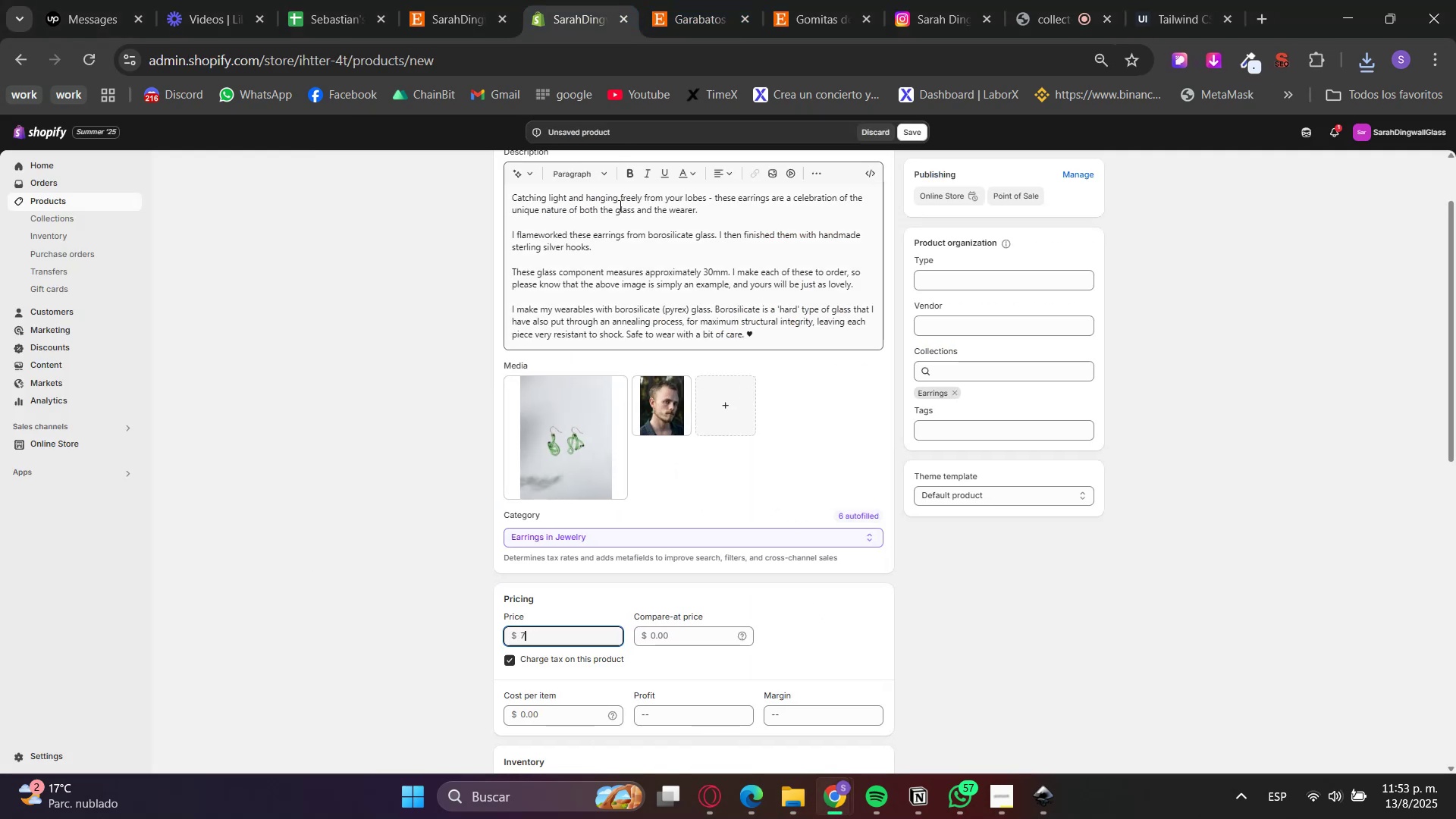 
key(Backspace)
 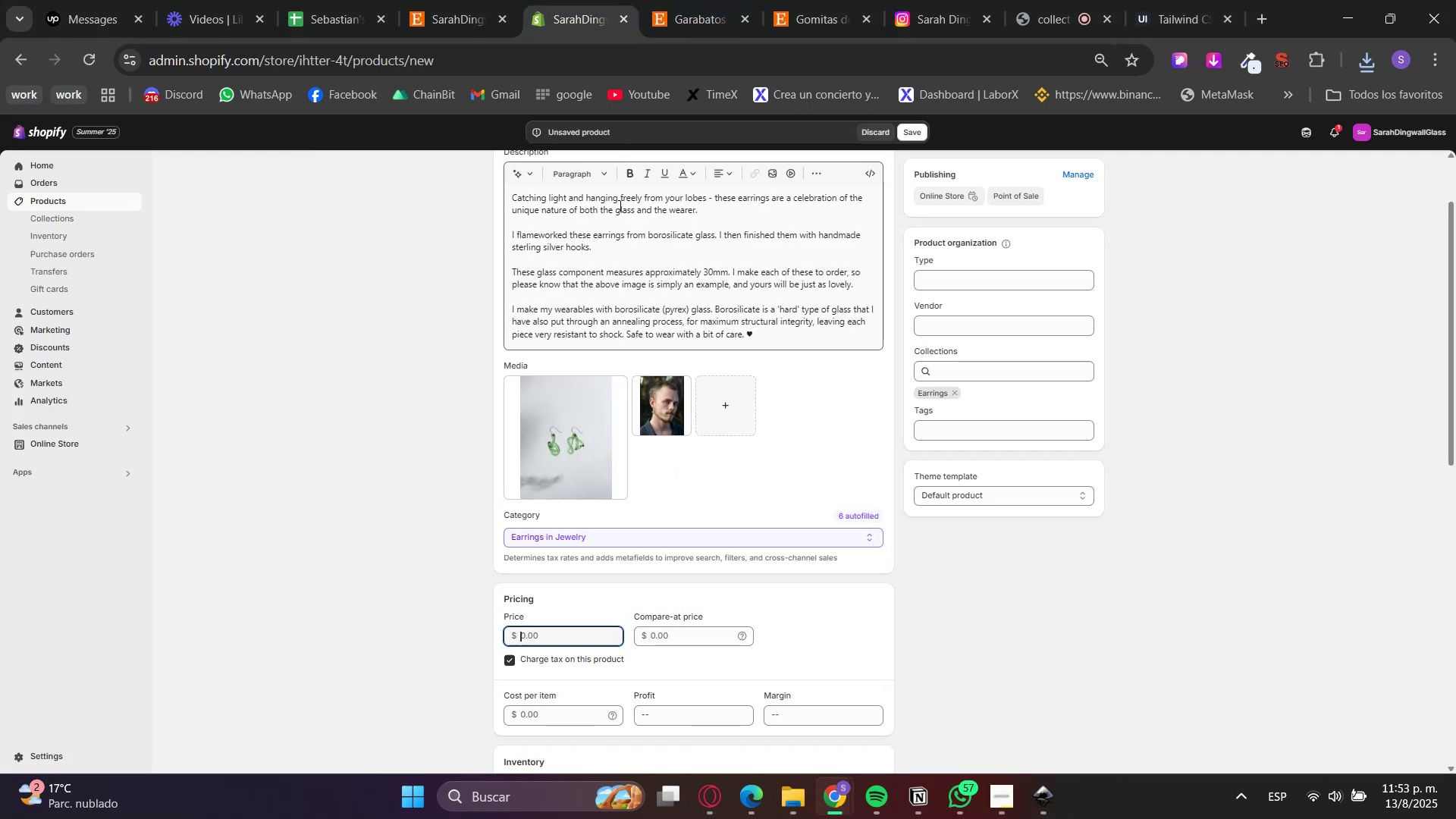 
key(Backspace)
 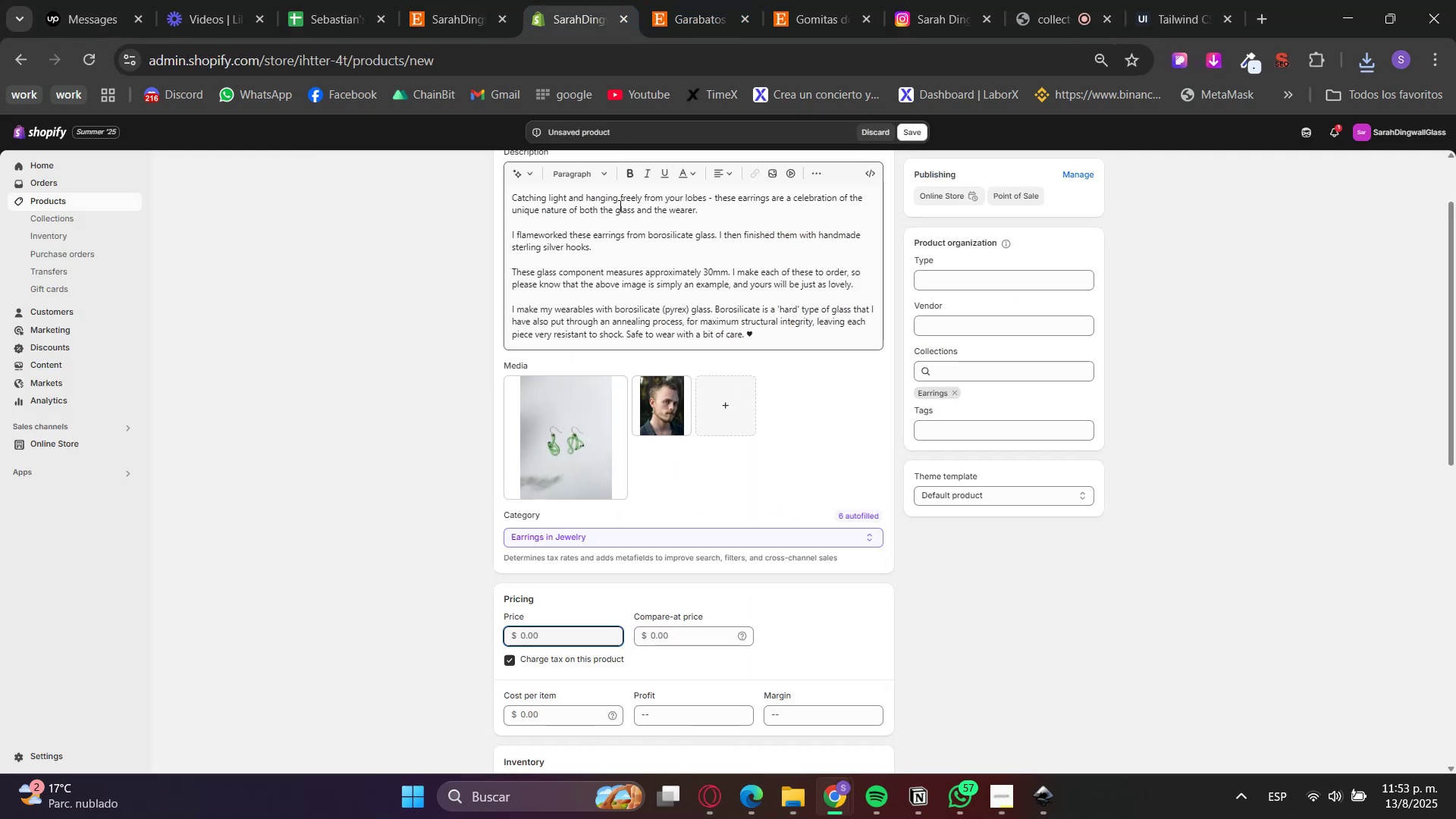 
key(Numpad6)
 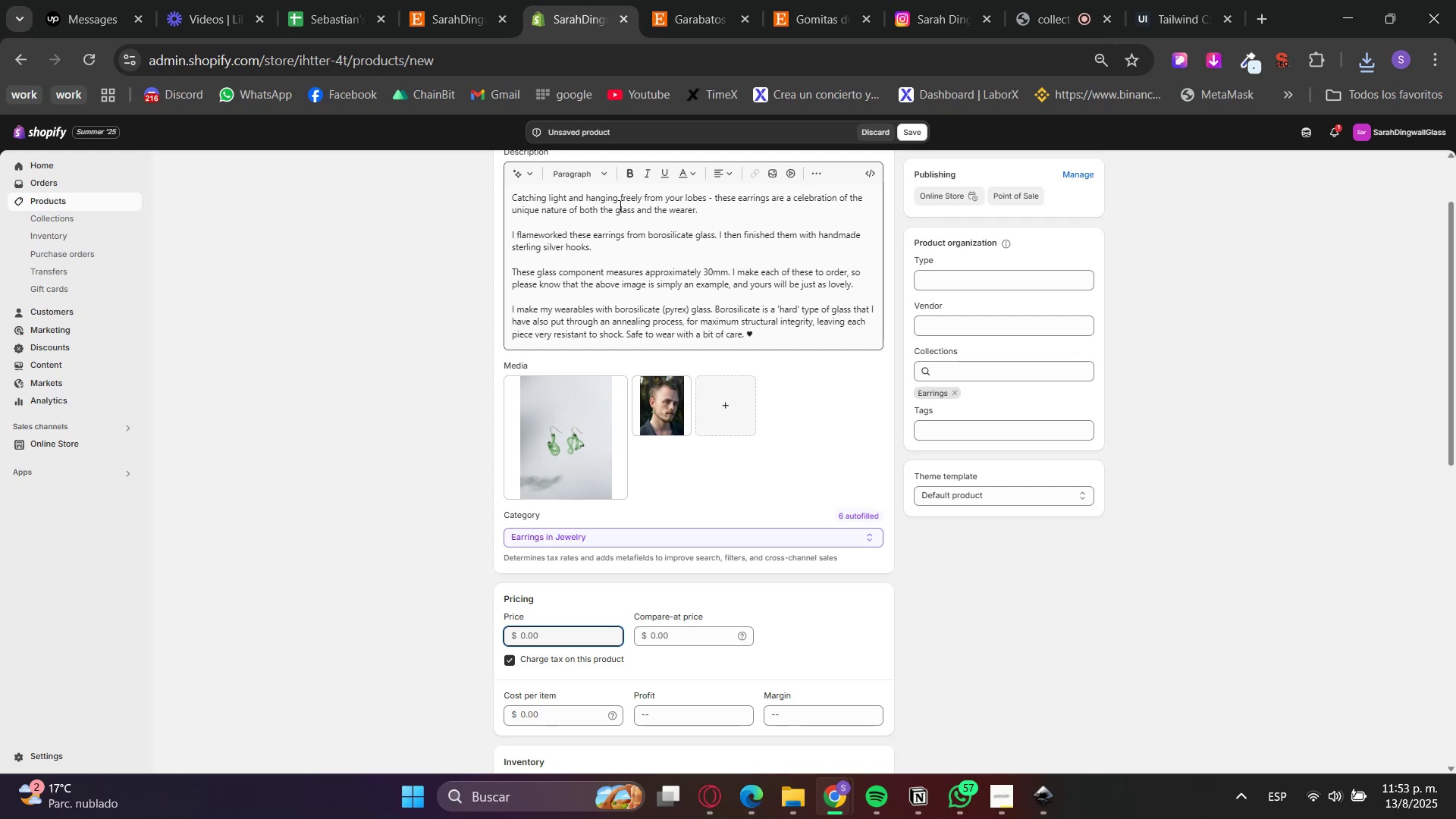 
key(Numpad1)
 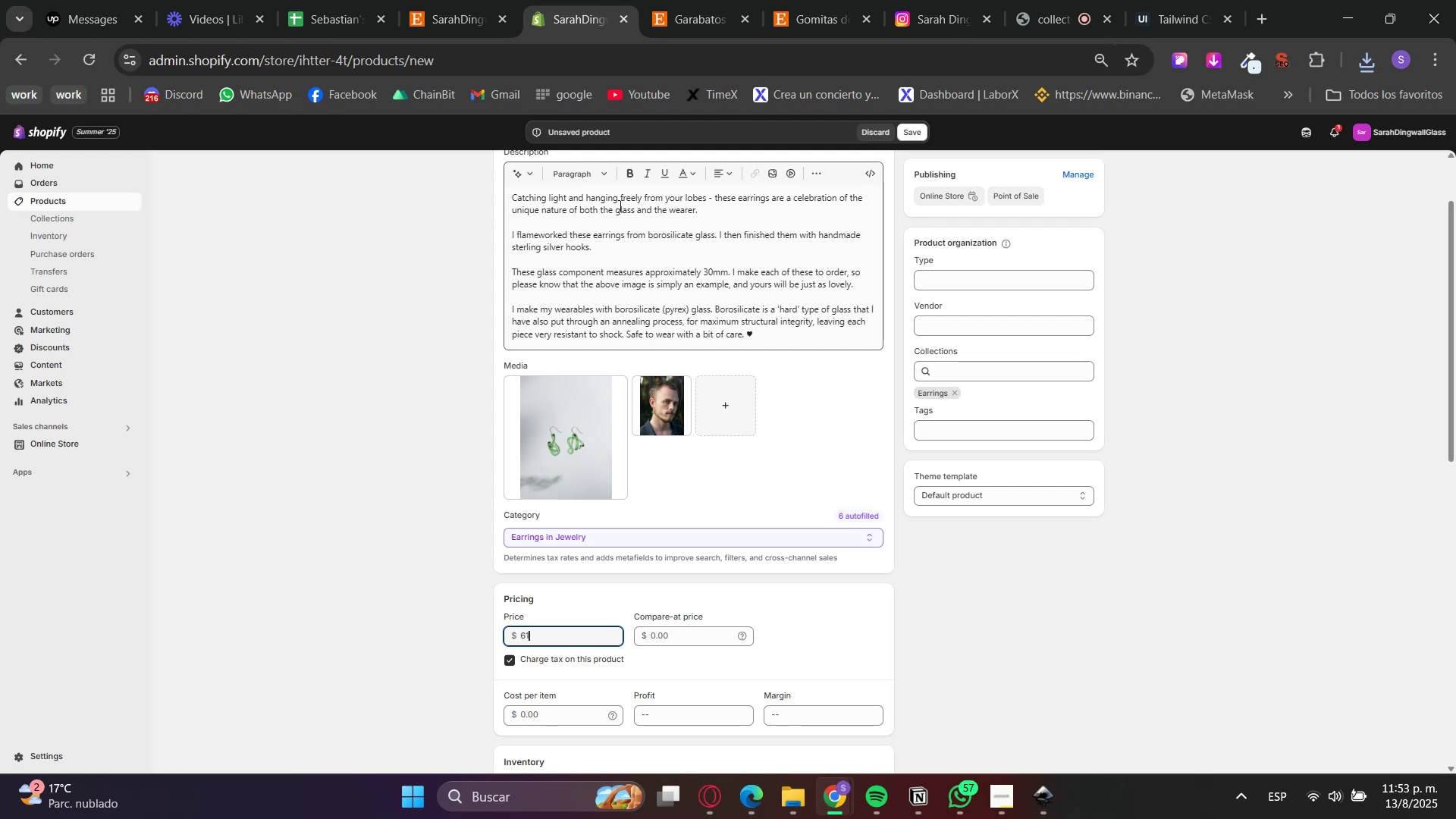 
key(NumpadDecimal)
 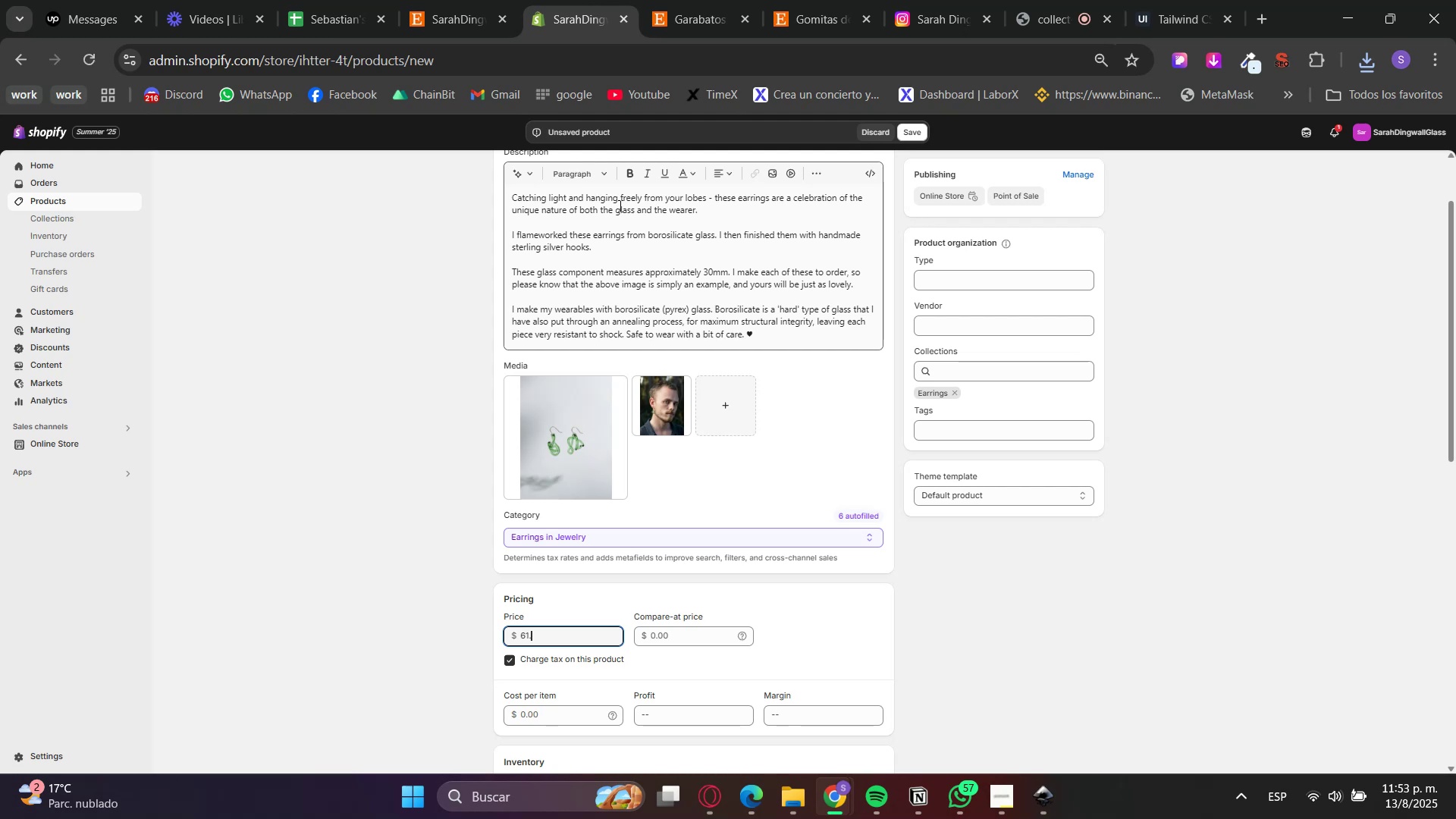 
key(Numpad5)
 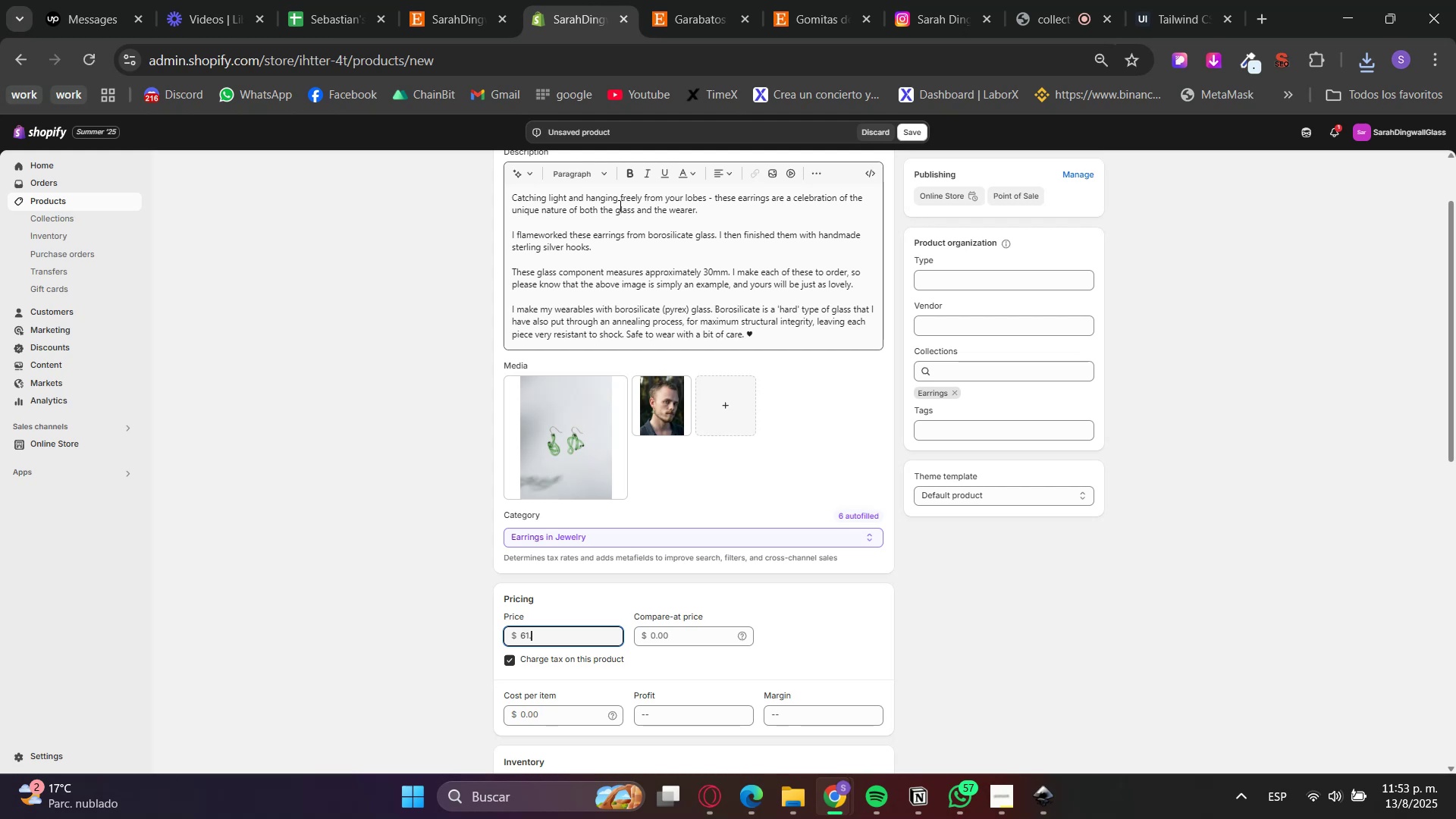 
key(Numpad6)
 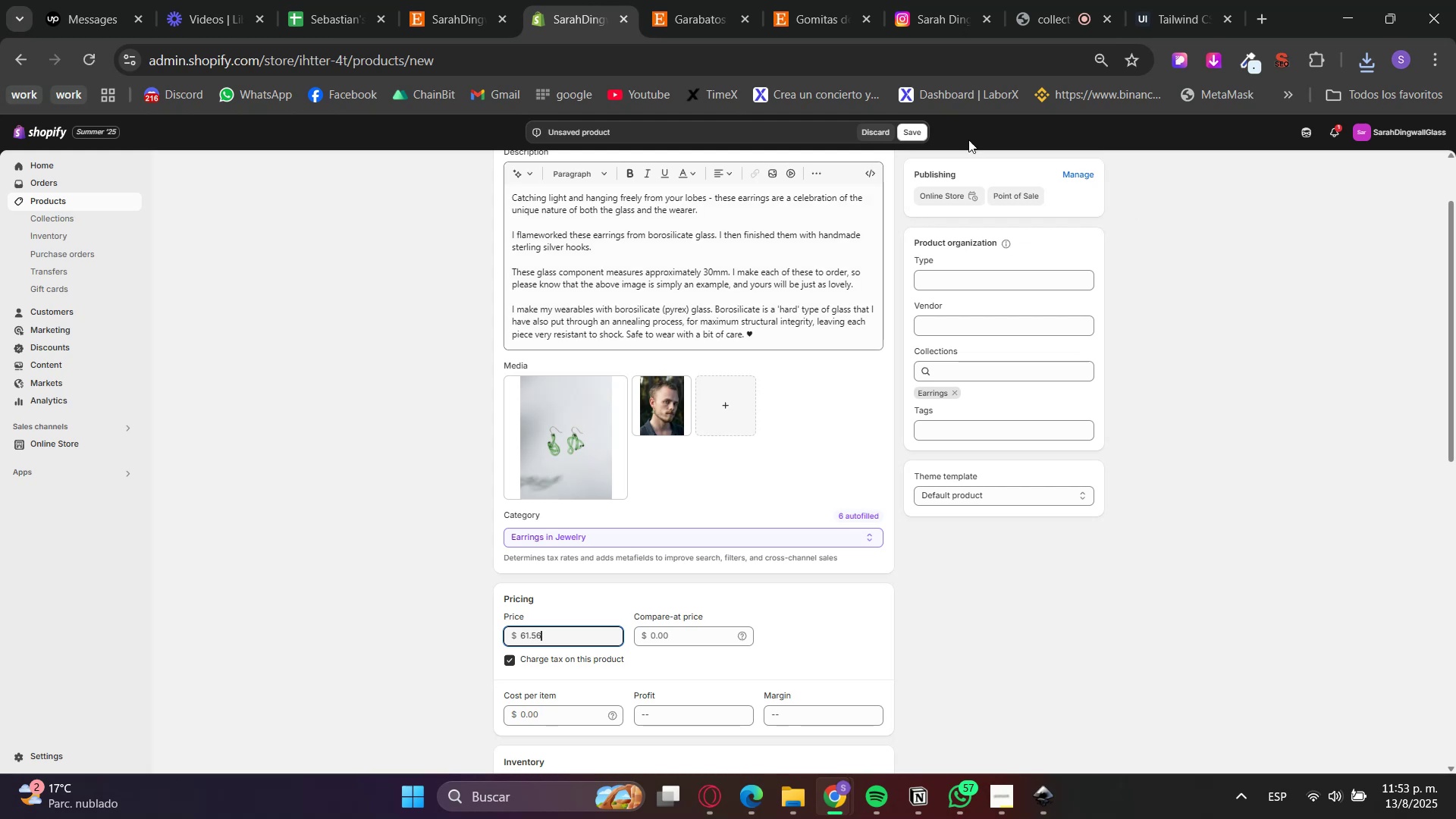 
left_click([918, 136])
 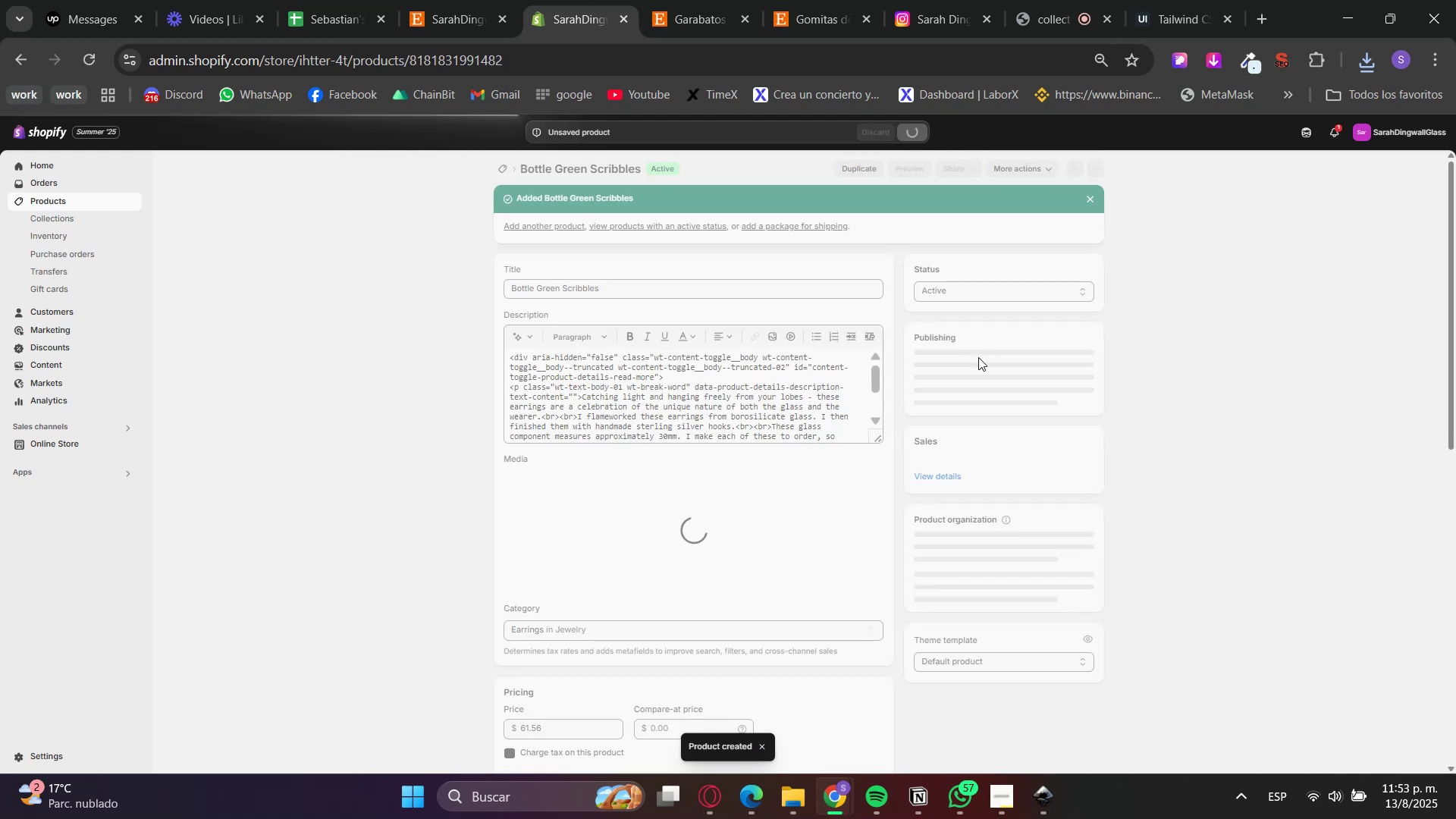 
double_click([548, 227])
 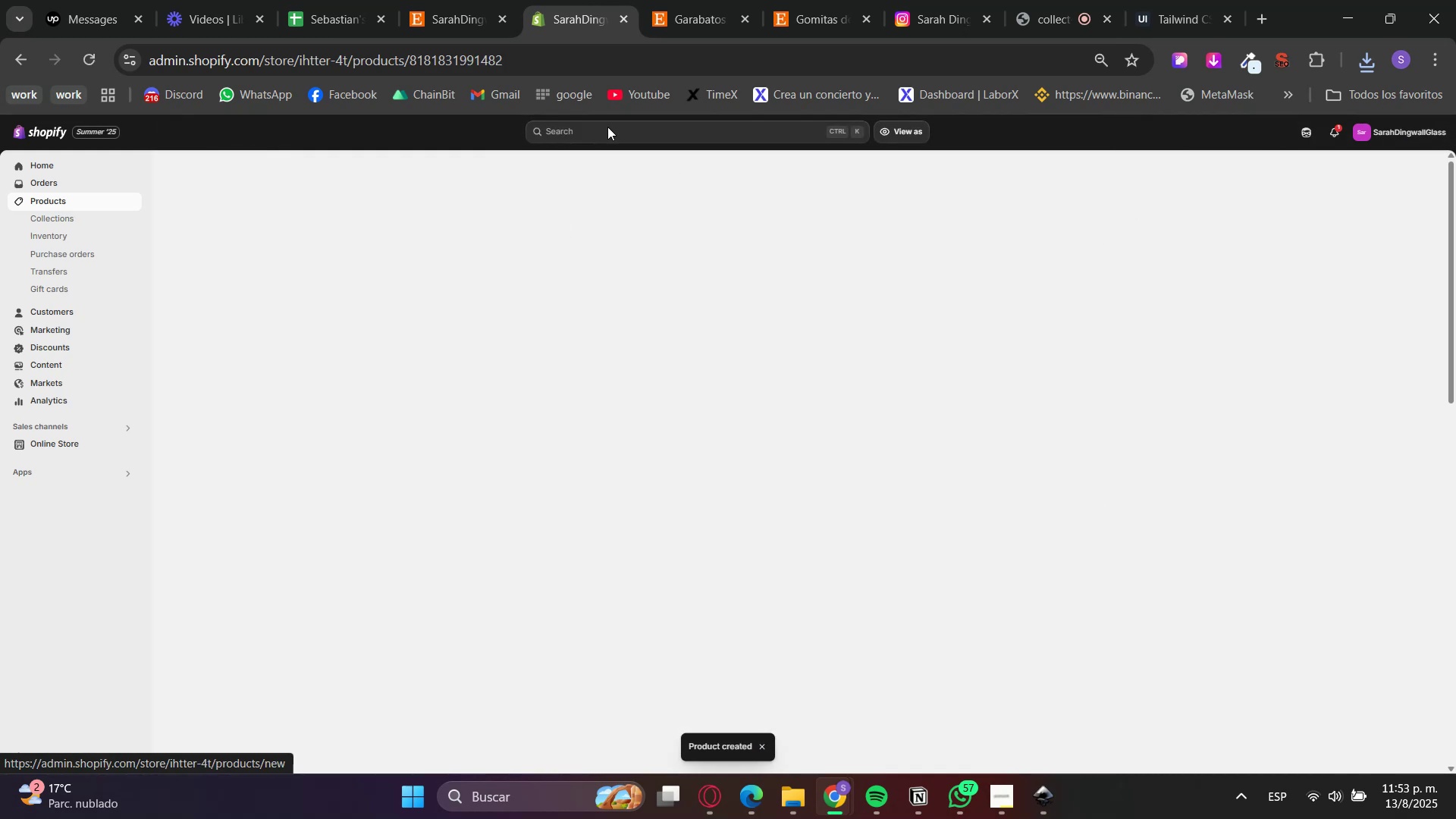 
left_click([689, 0])
 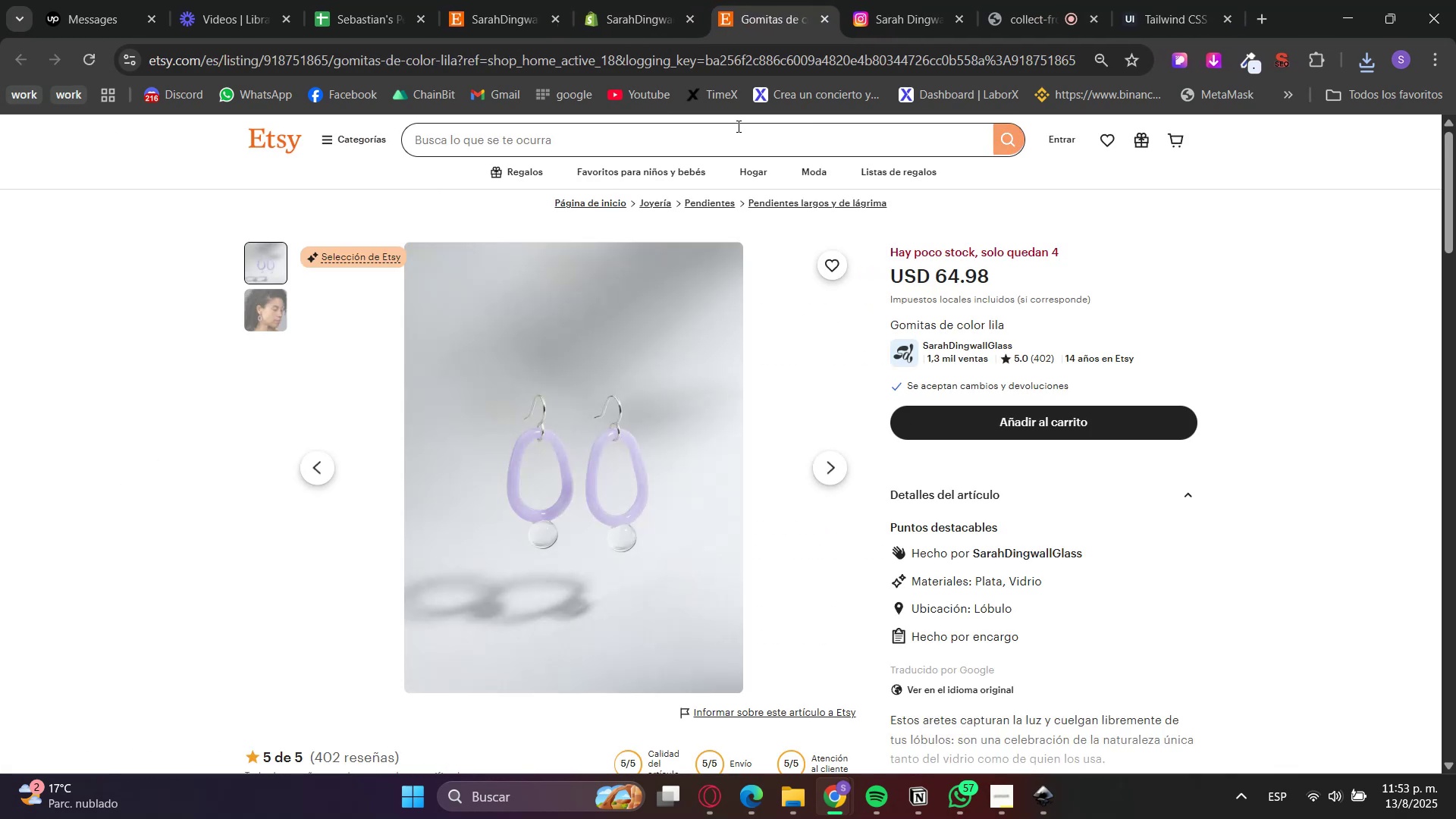 
left_click([978, 683])
 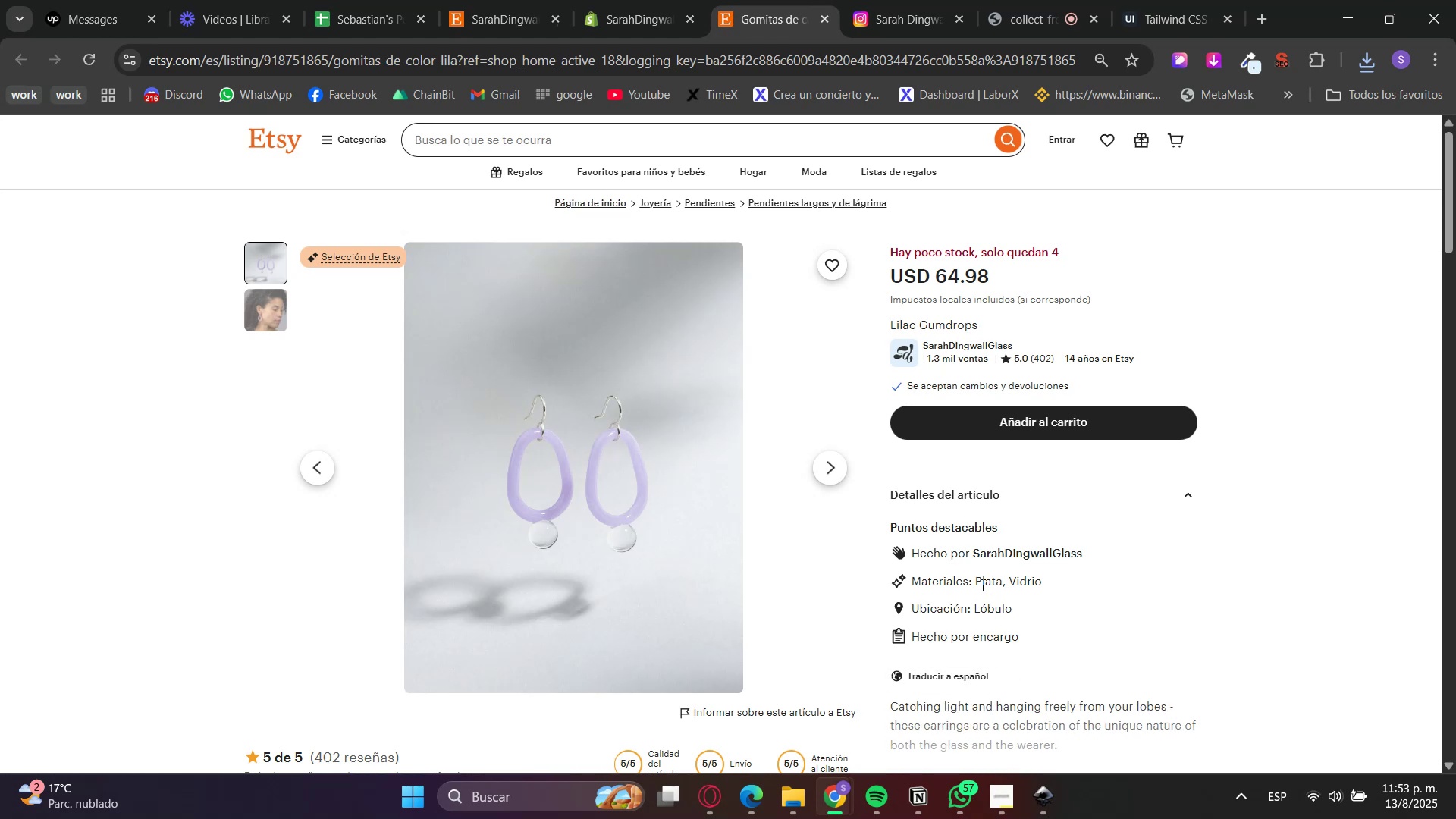 
scroll: coordinate [1018, 687], scroll_direction: down, amount: 2.0
 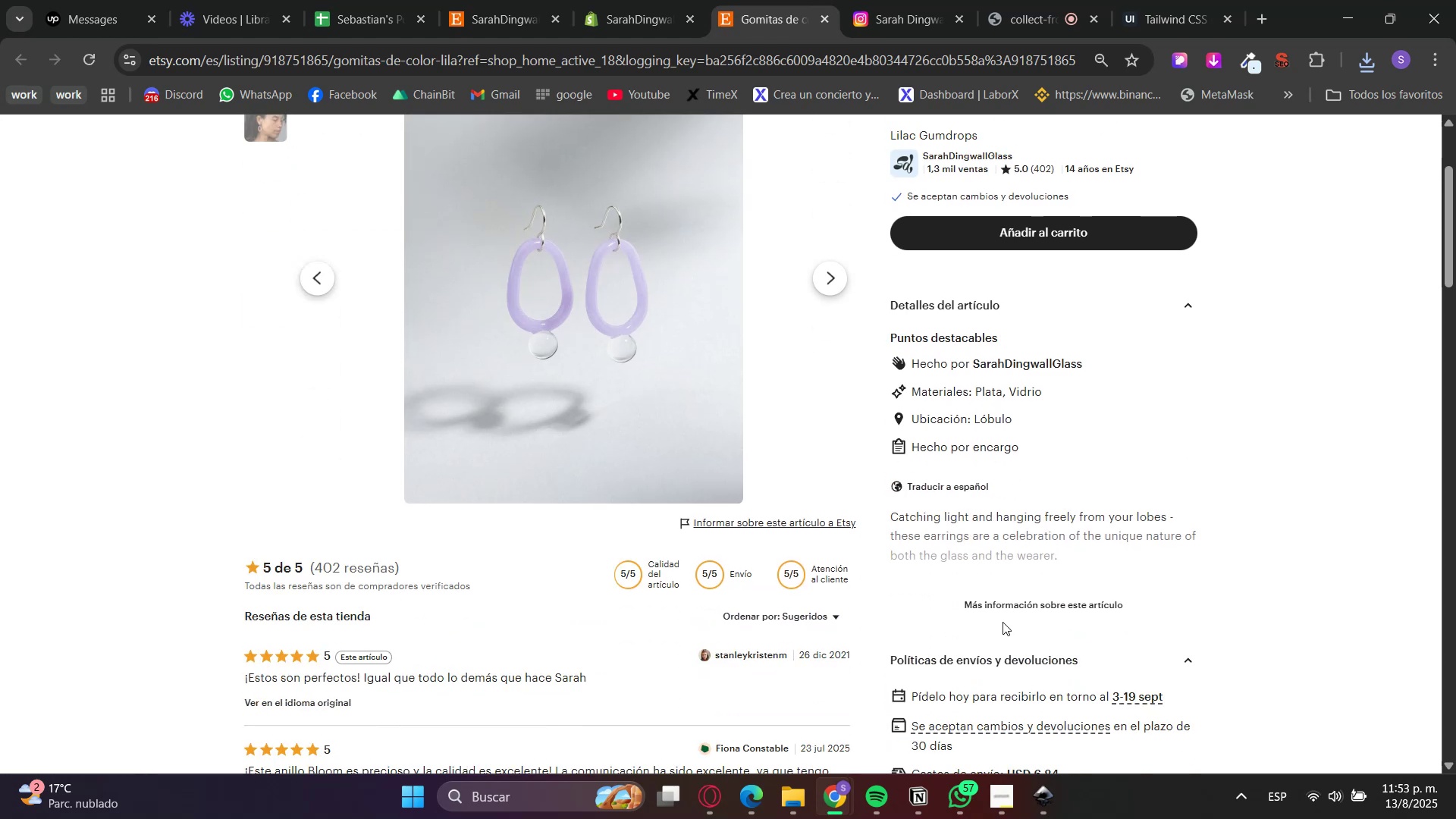 
left_click([993, 605])
 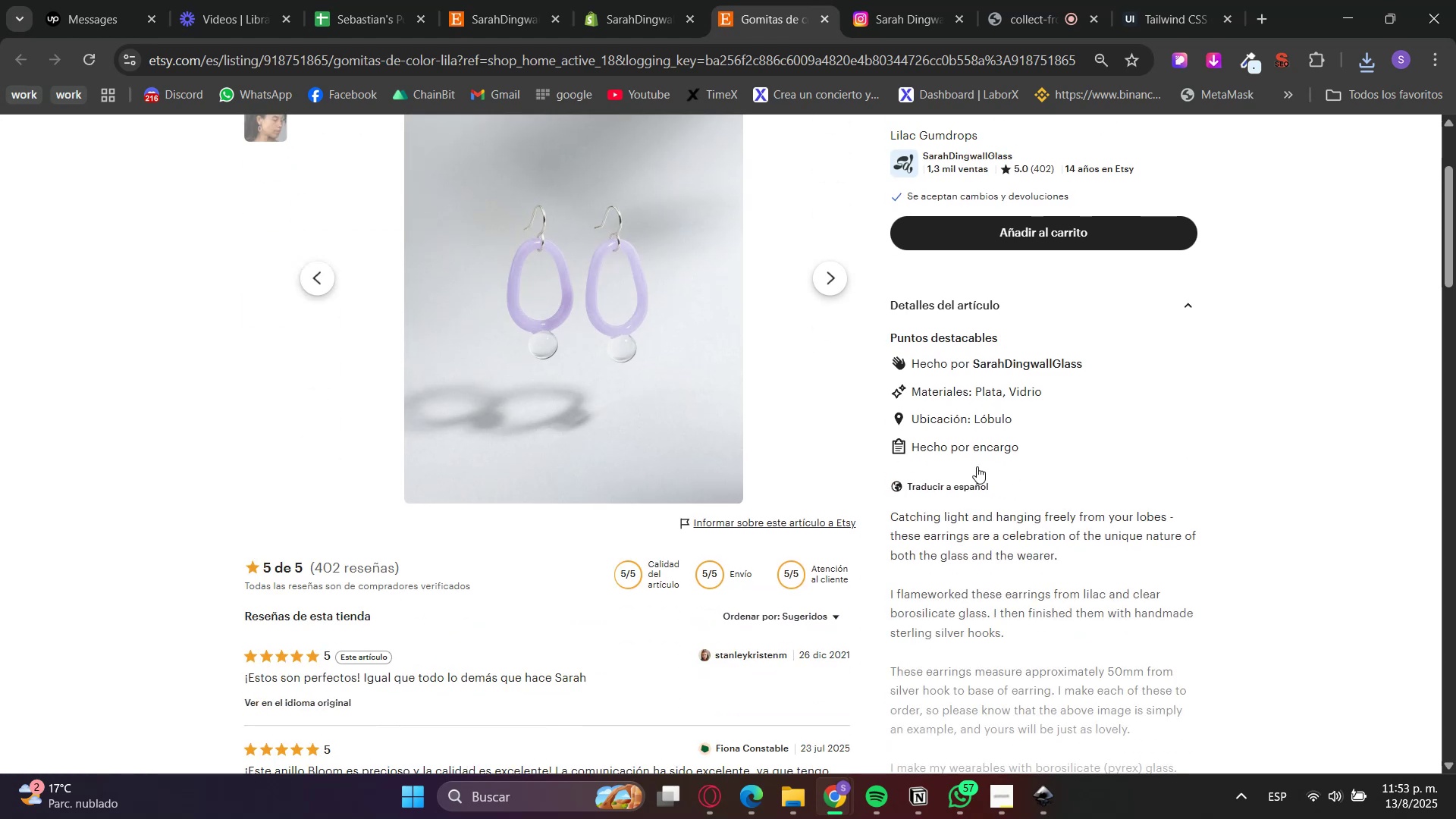 
scroll: coordinate [967, 442], scroll_direction: up, amount: 3.0
 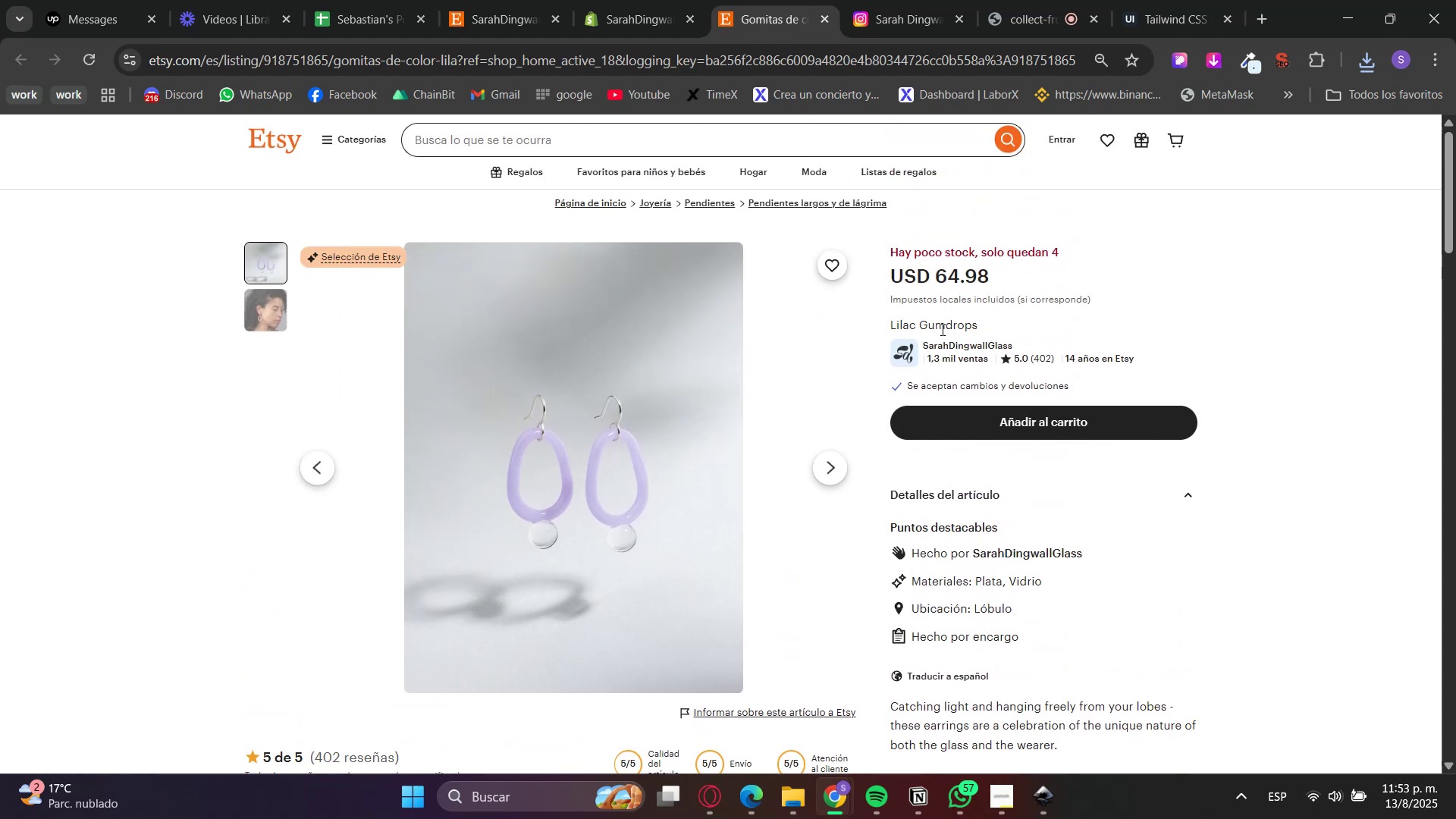 
double_click([941, 329])
 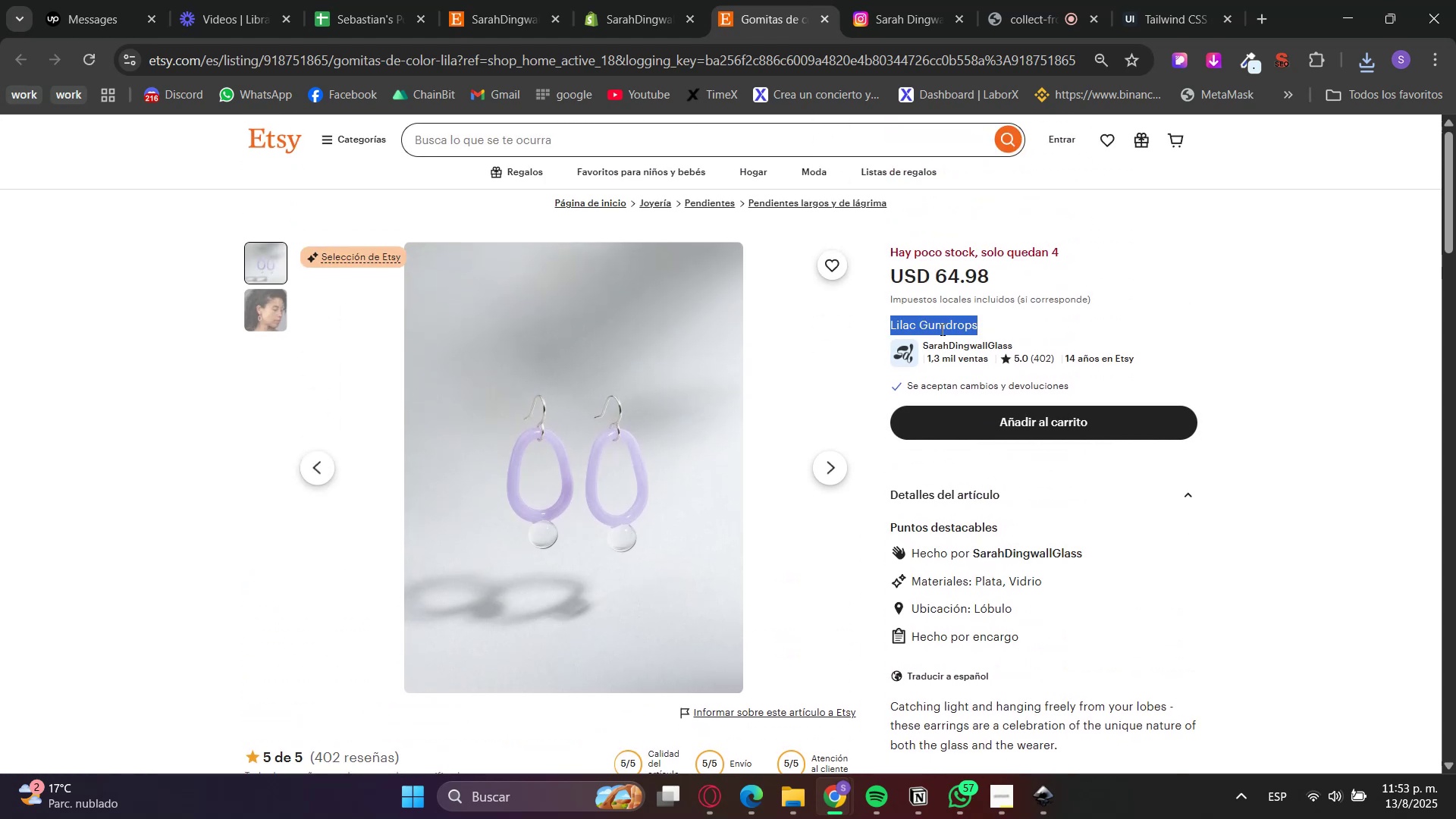 
triple_click([941, 329])
 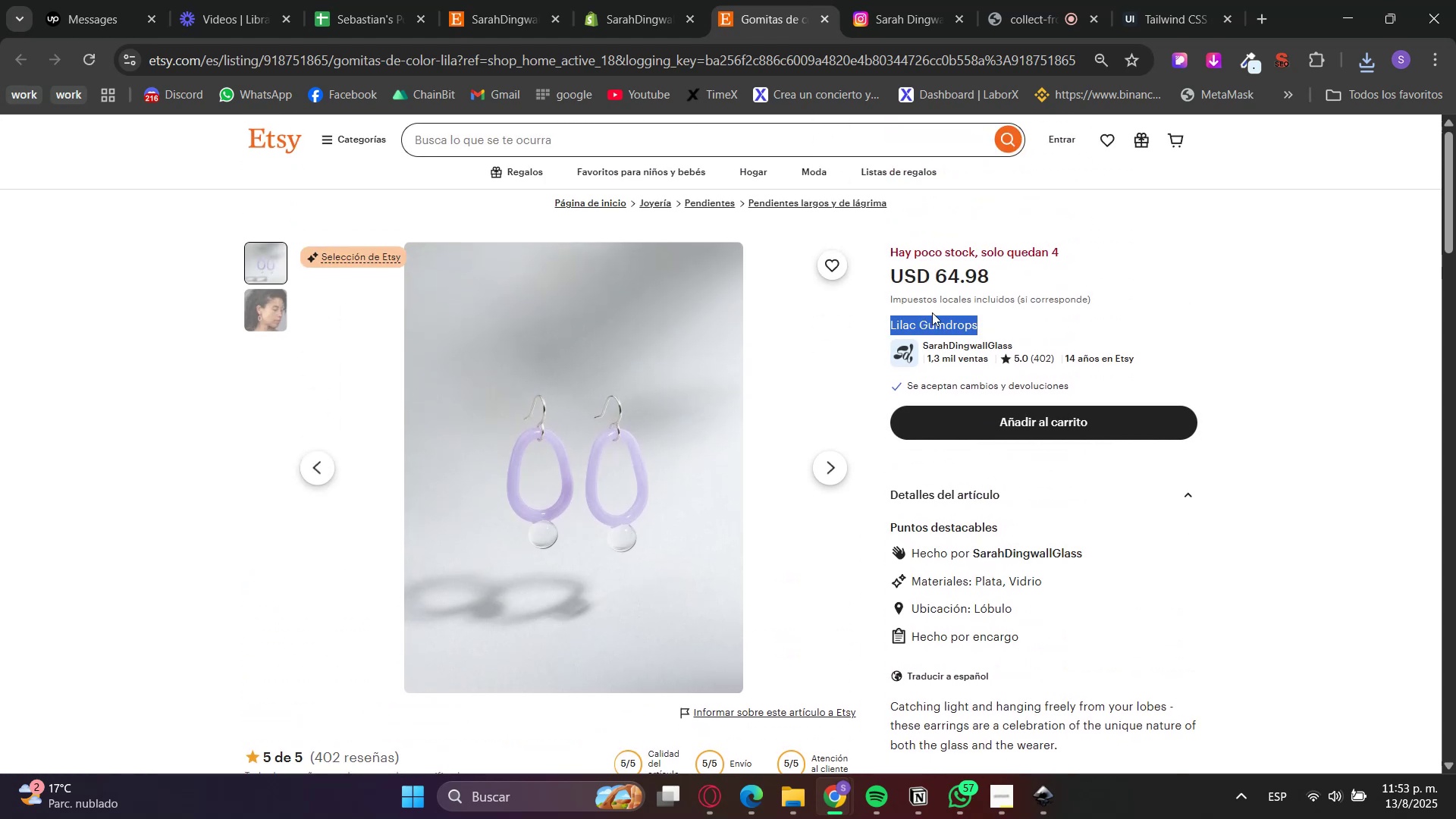 
key(Control+C)
 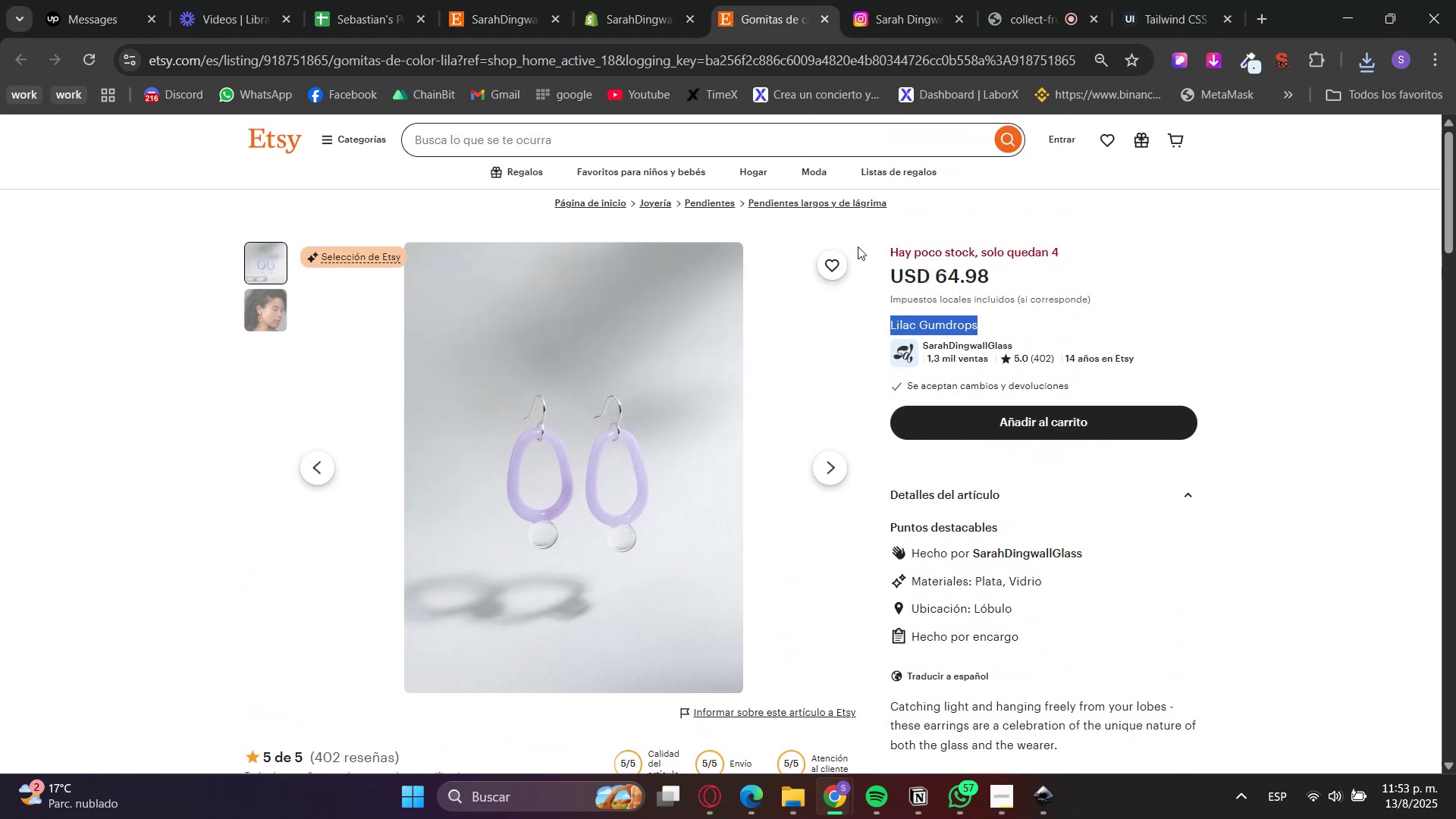 
key(Control+C)
 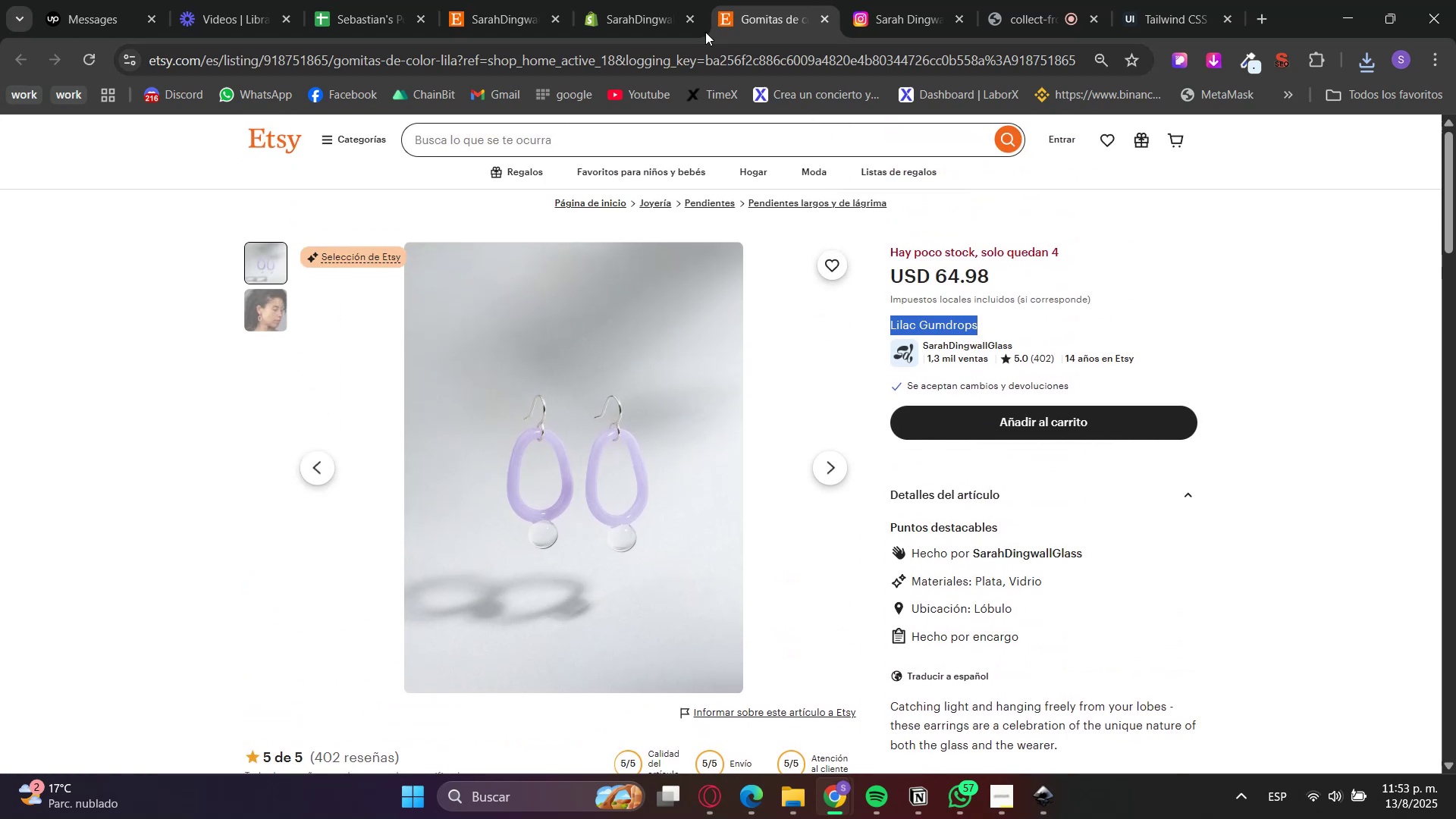 
left_click([664, 0])
 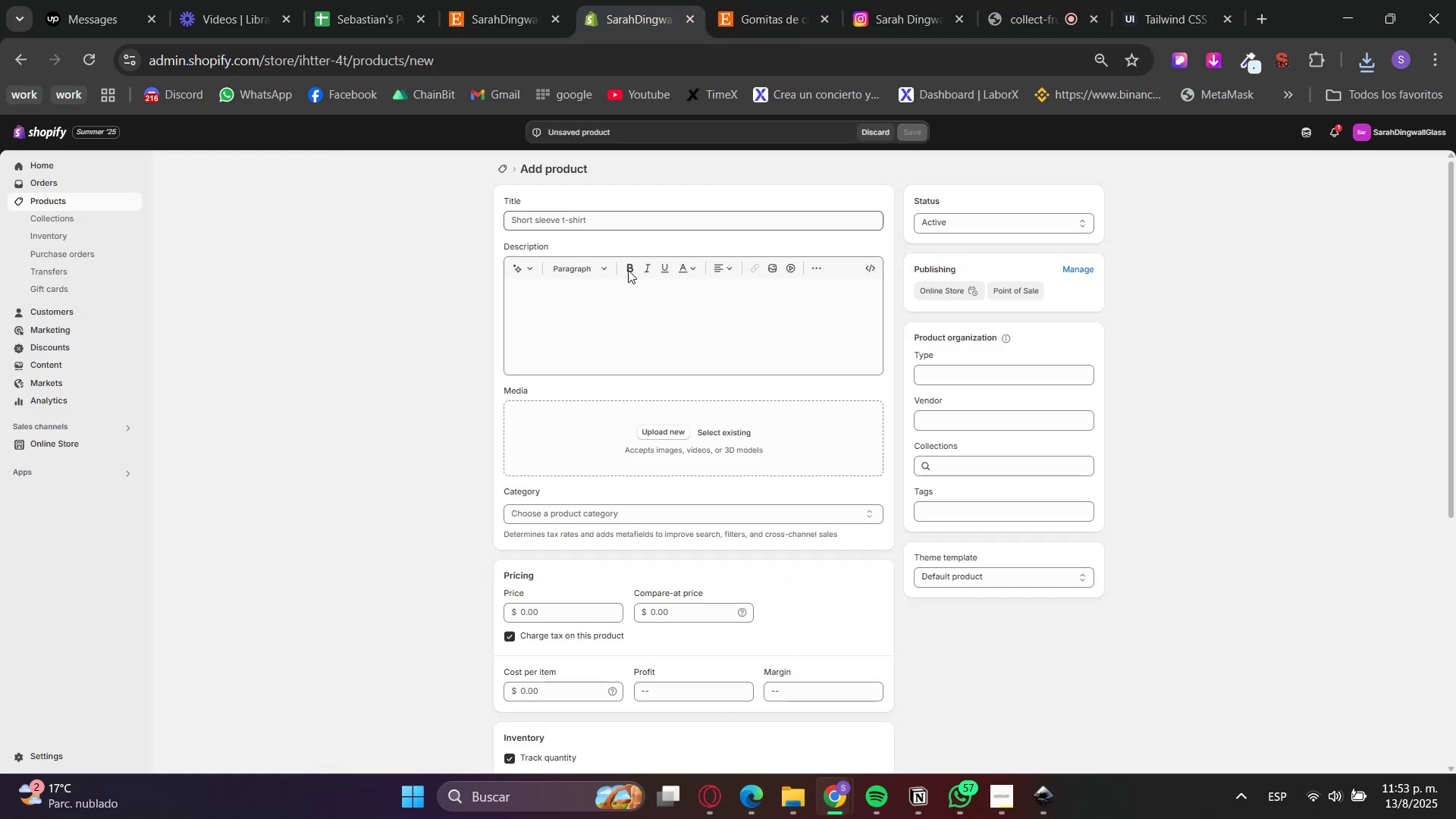 
key(Control+ControlLeft)
 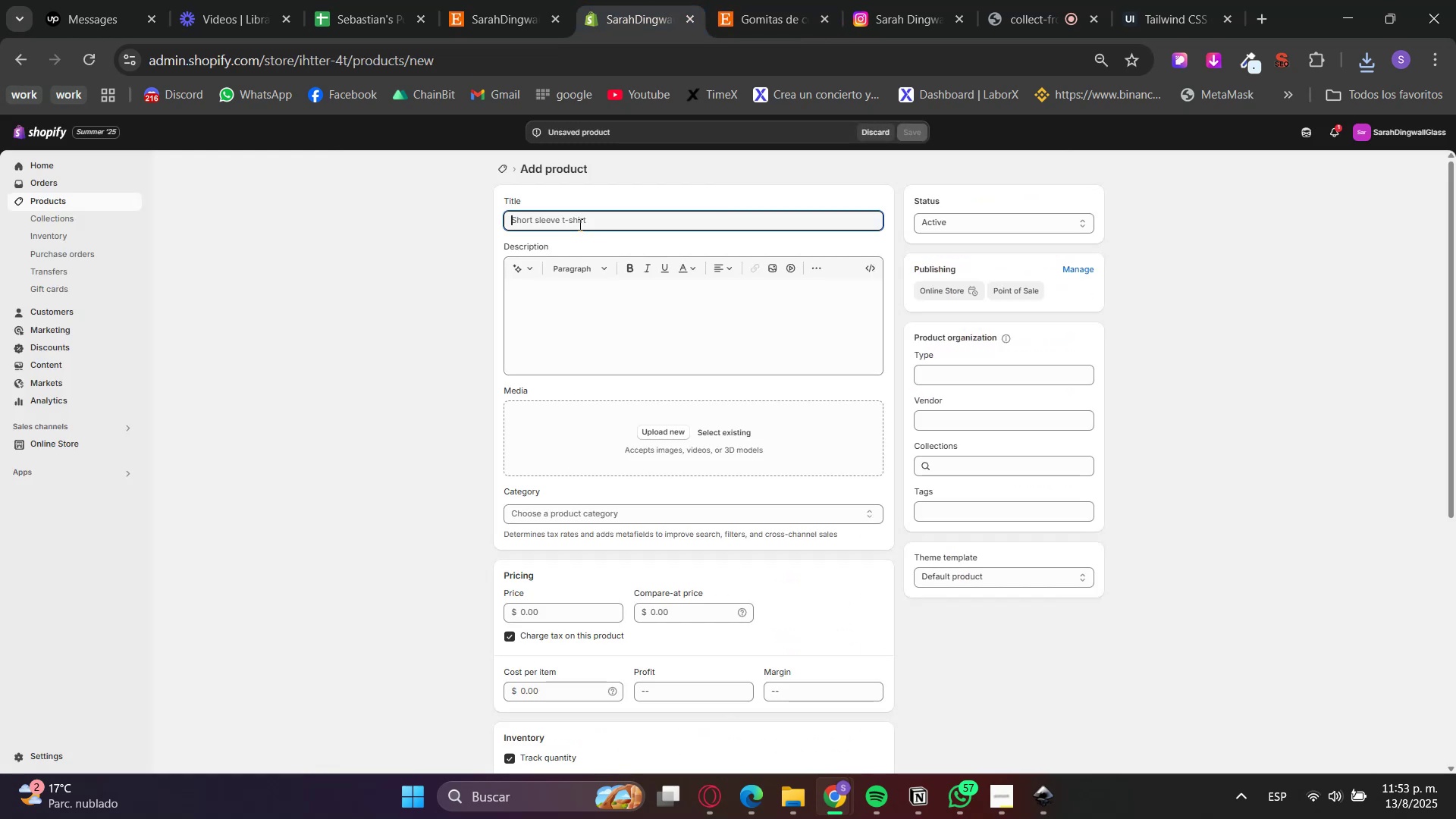 
key(Control+V)
 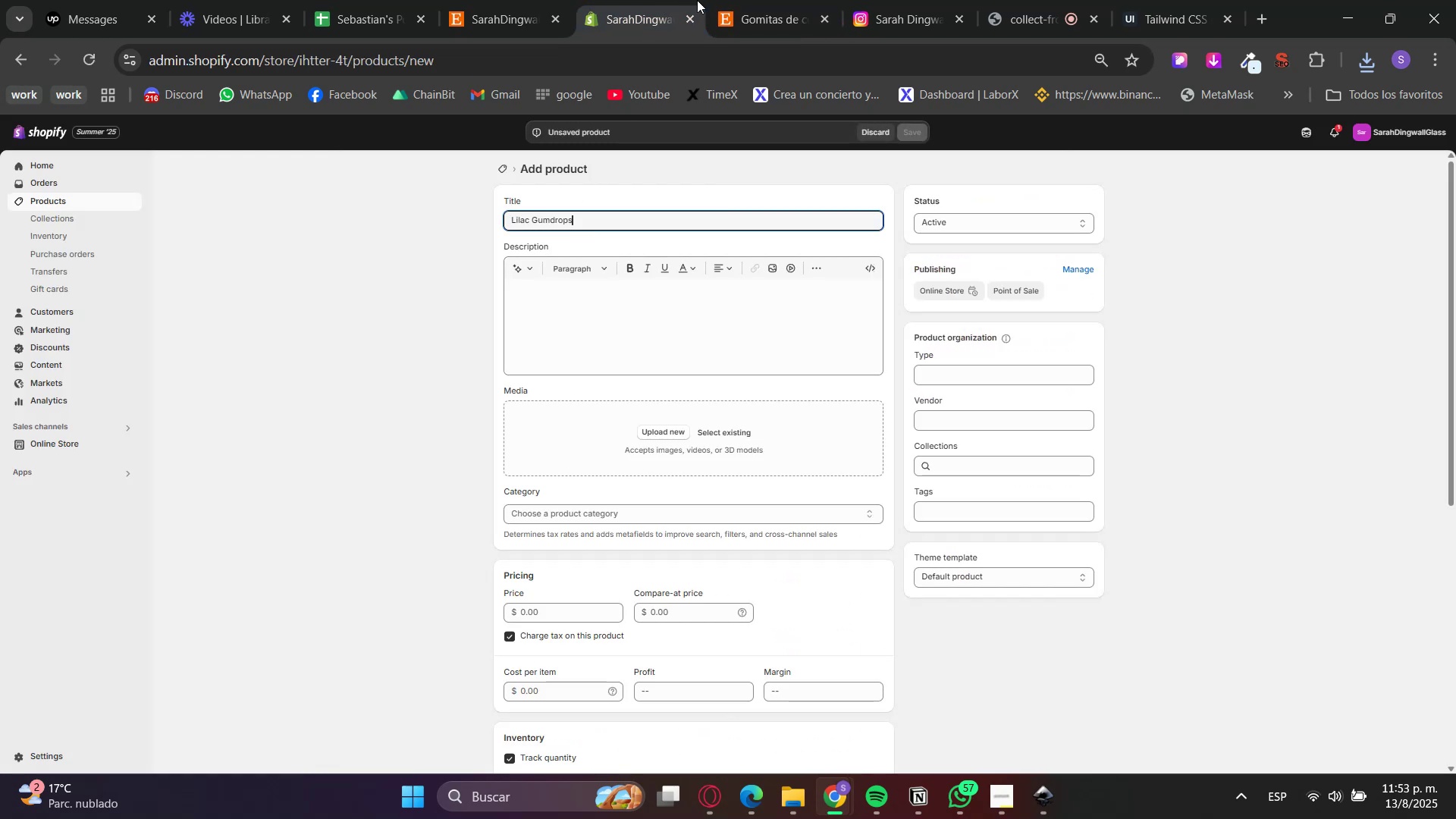 
left_click([766, 0])
 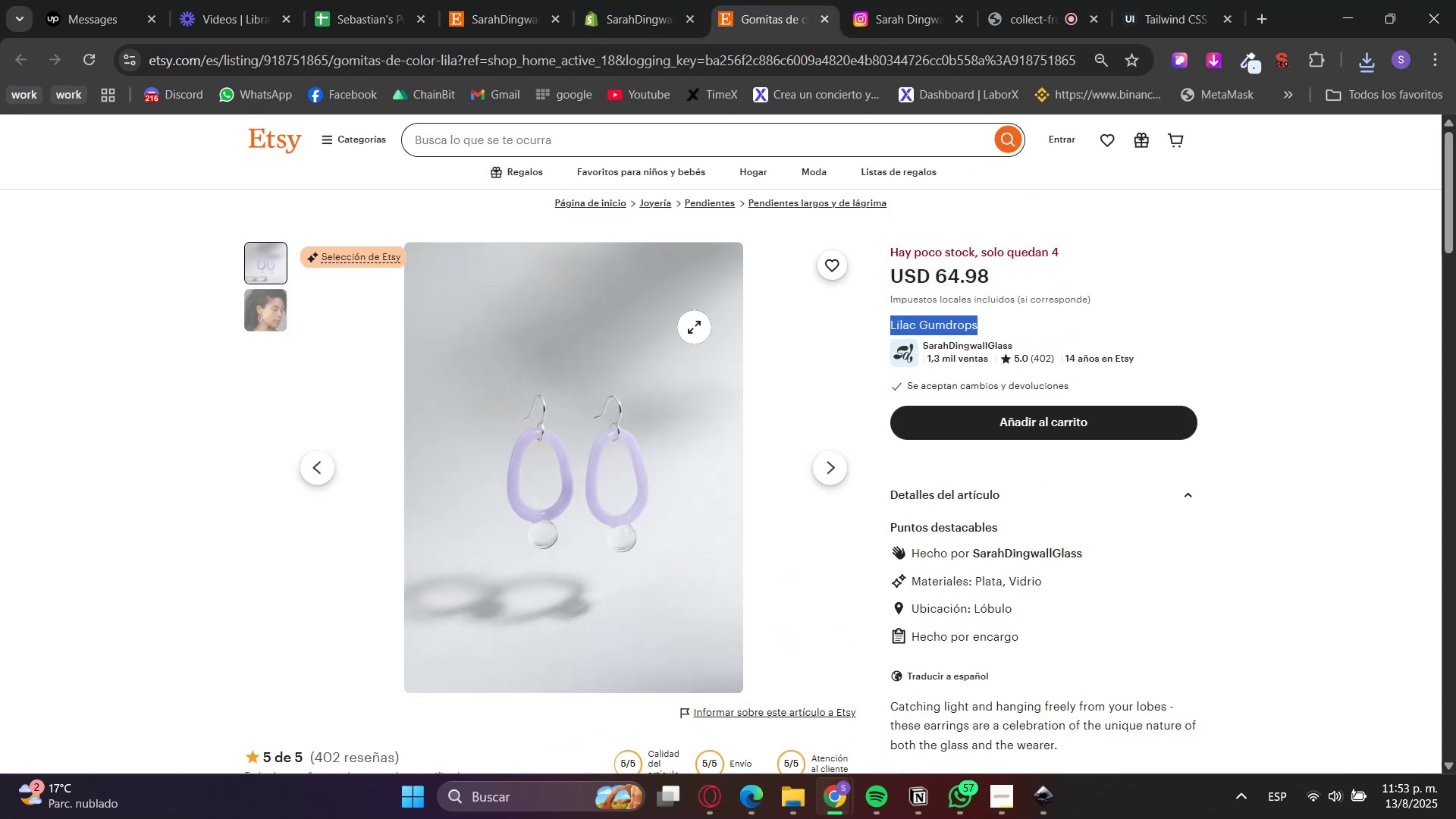 
scroll: coordinate [714, 416], scroll_direction: down, amount: 3.0
 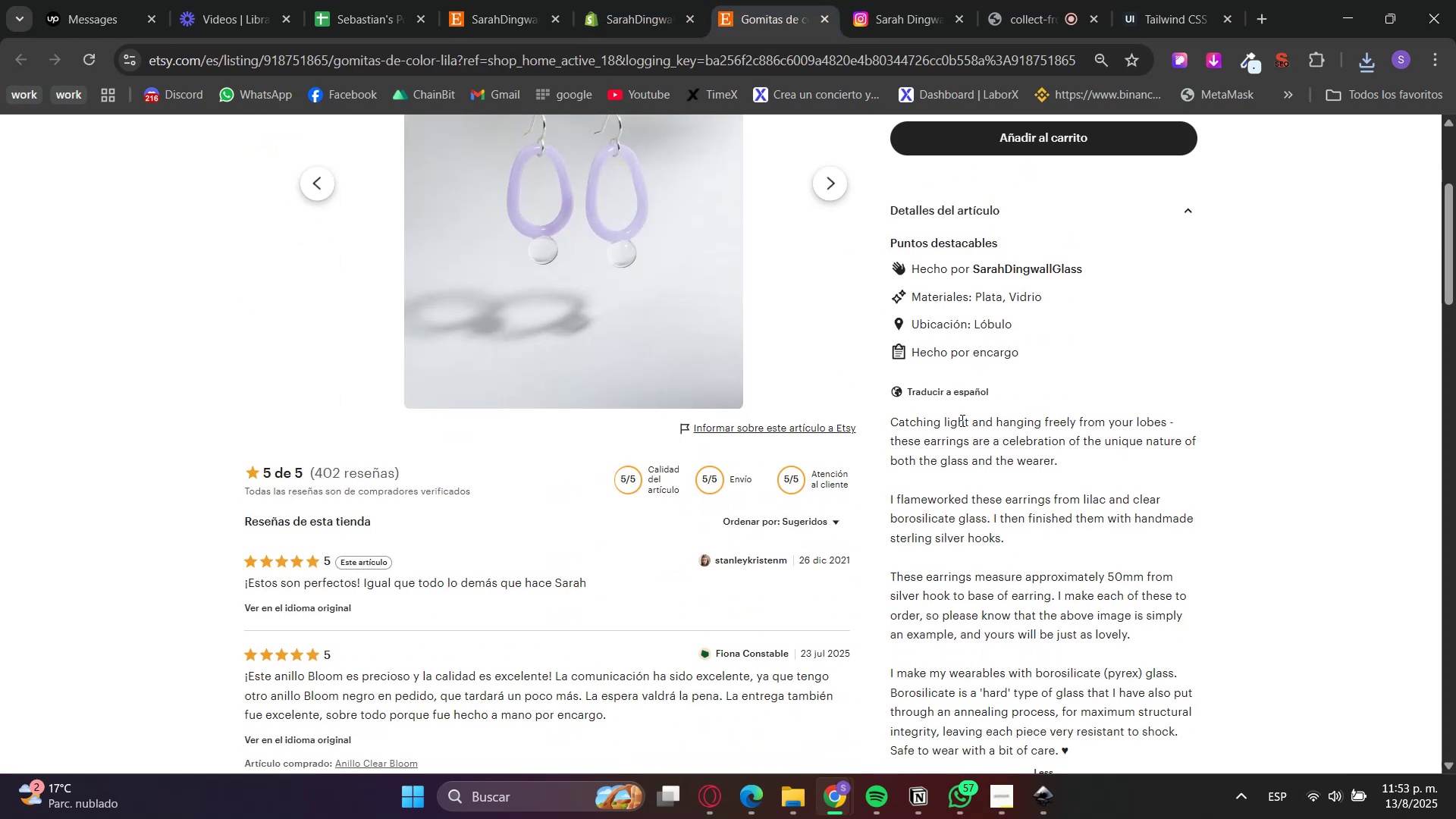 
double_click([969, 420])
 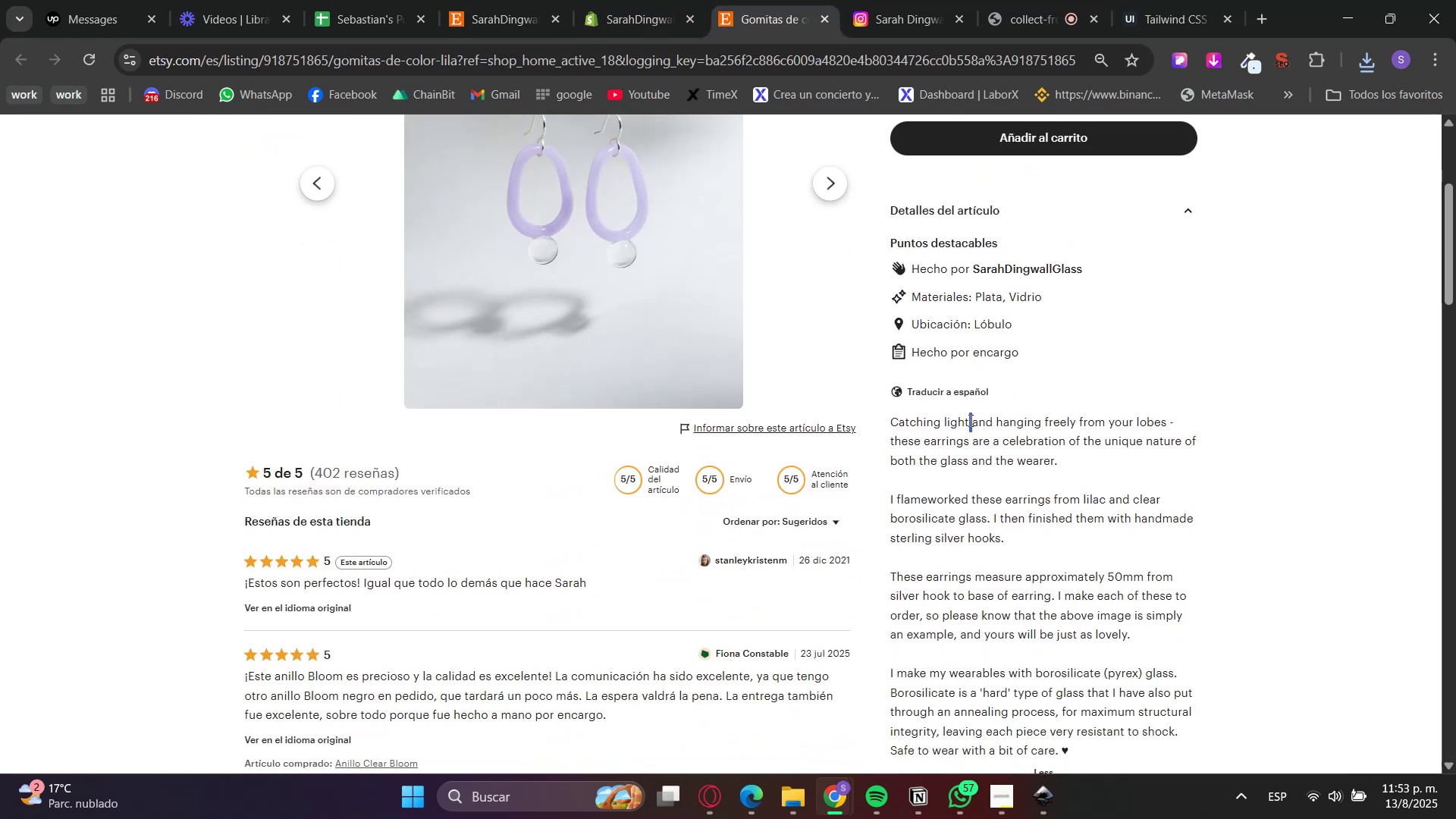 
left_click_drag(start_coordinate=[969, 420], to_coordinate=[991, 571])
 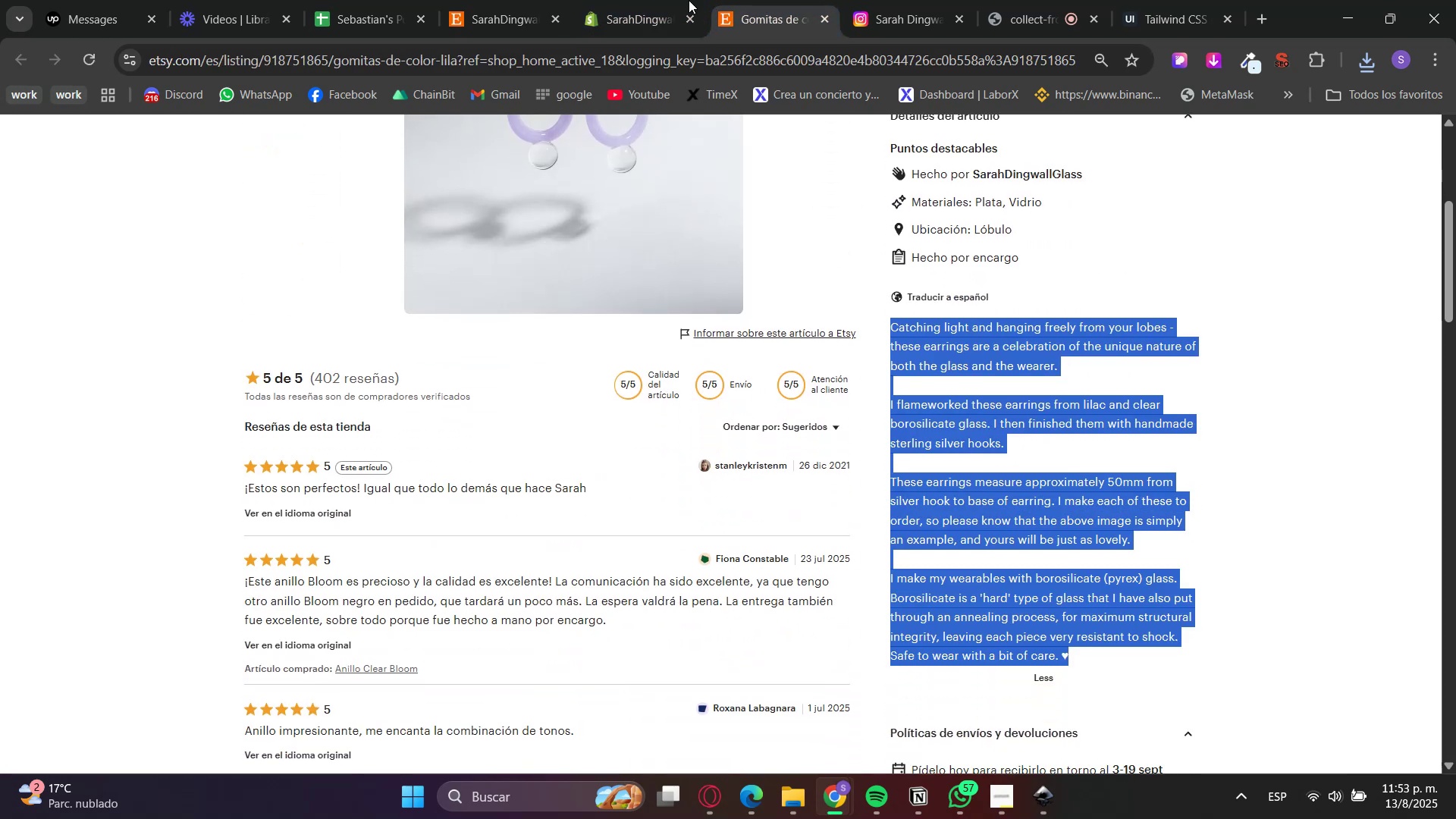 
scroll: coordinate [999, 516], scroll_direction: down, amount: 1.0
 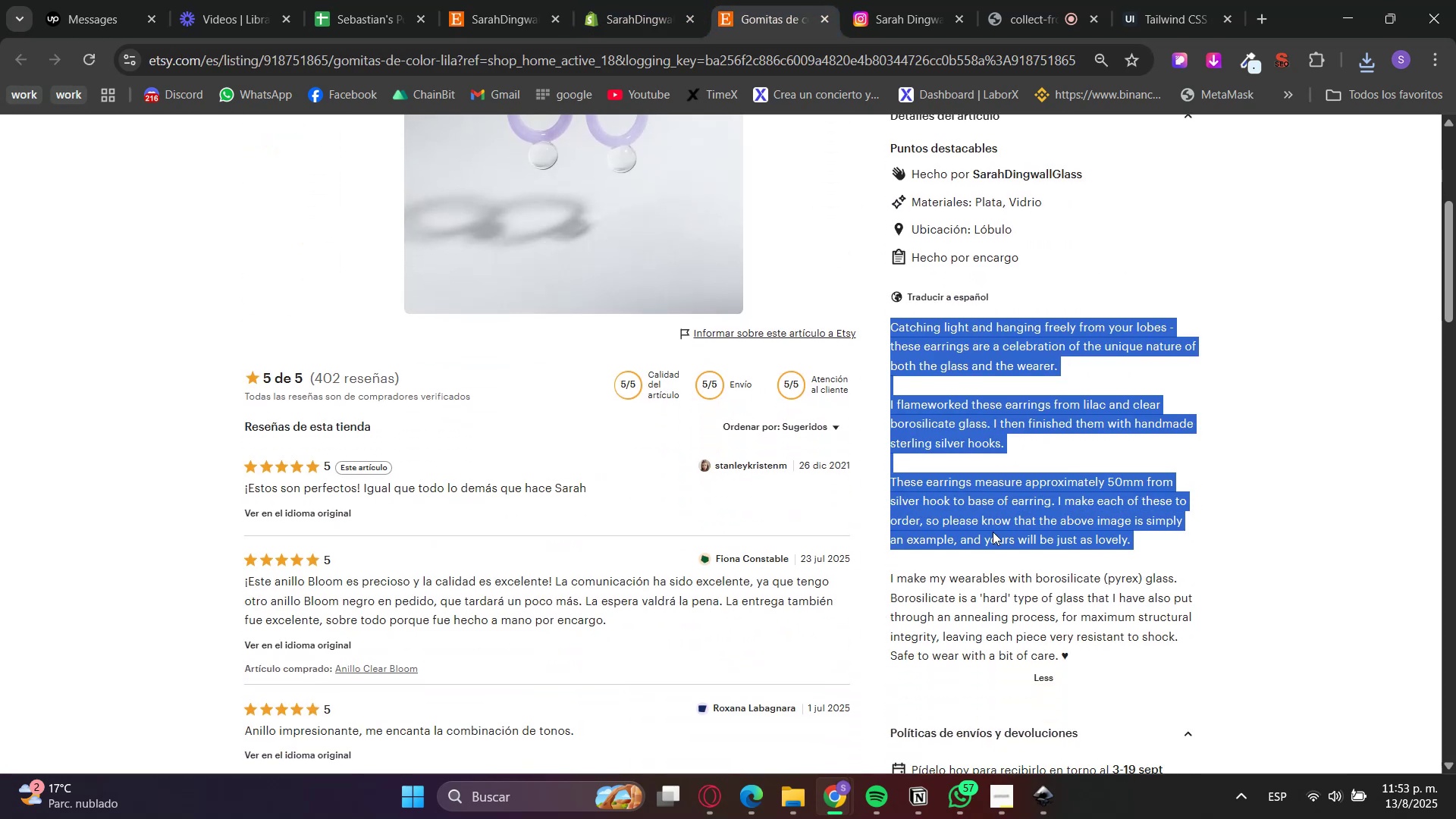 
key(Control+C)
 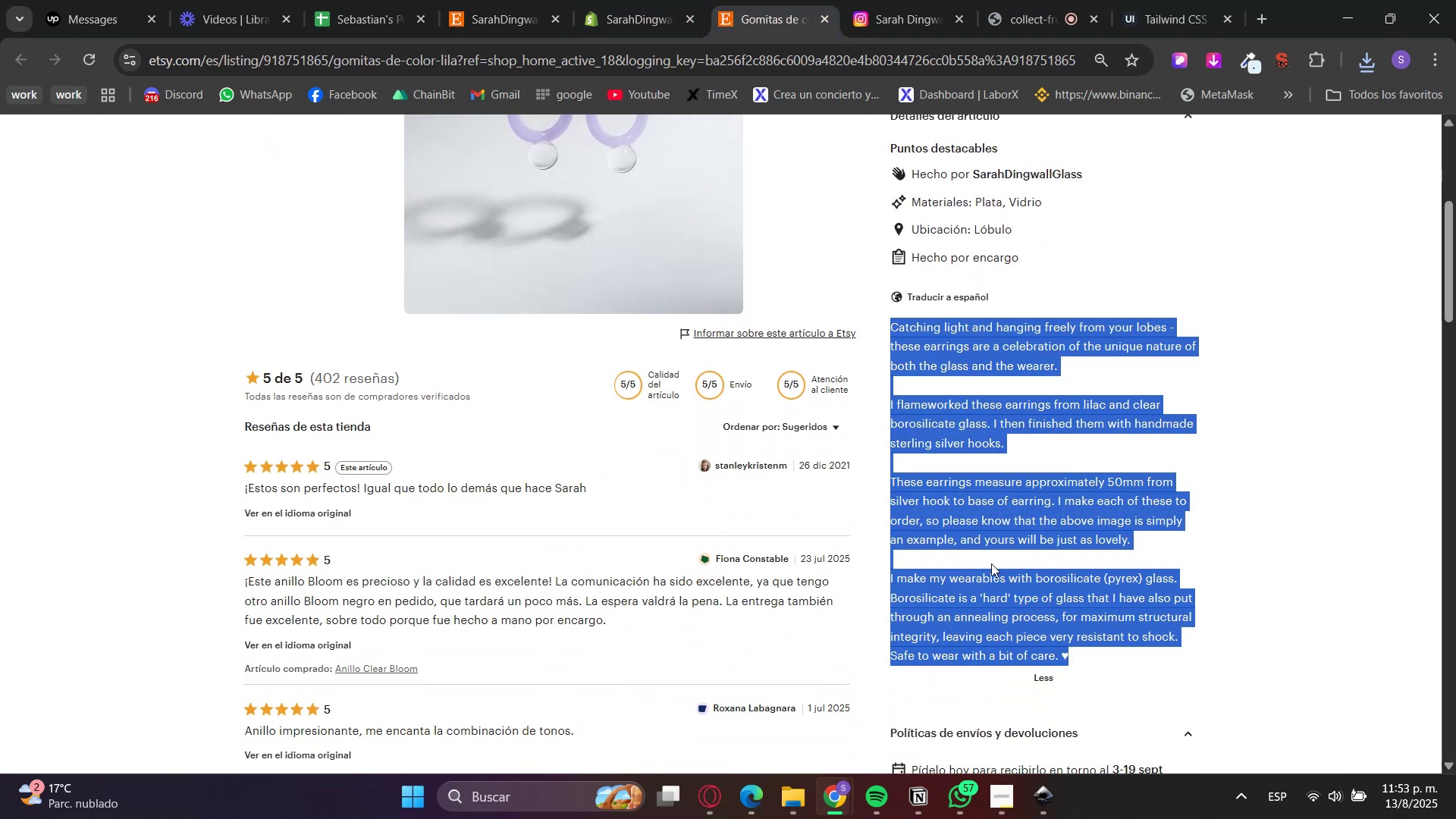 
key(Control+C)
 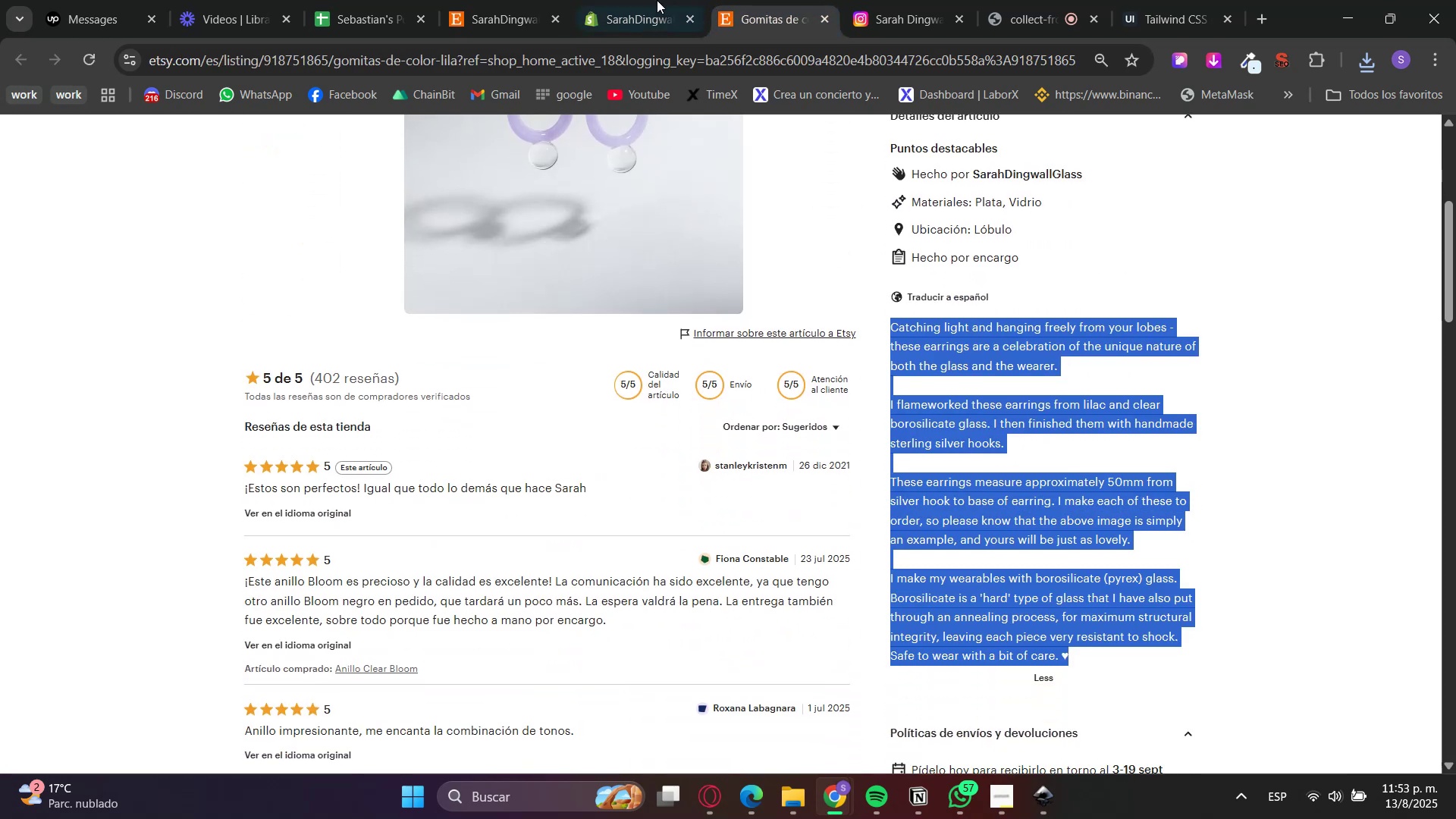 
left_click([598, 0])
 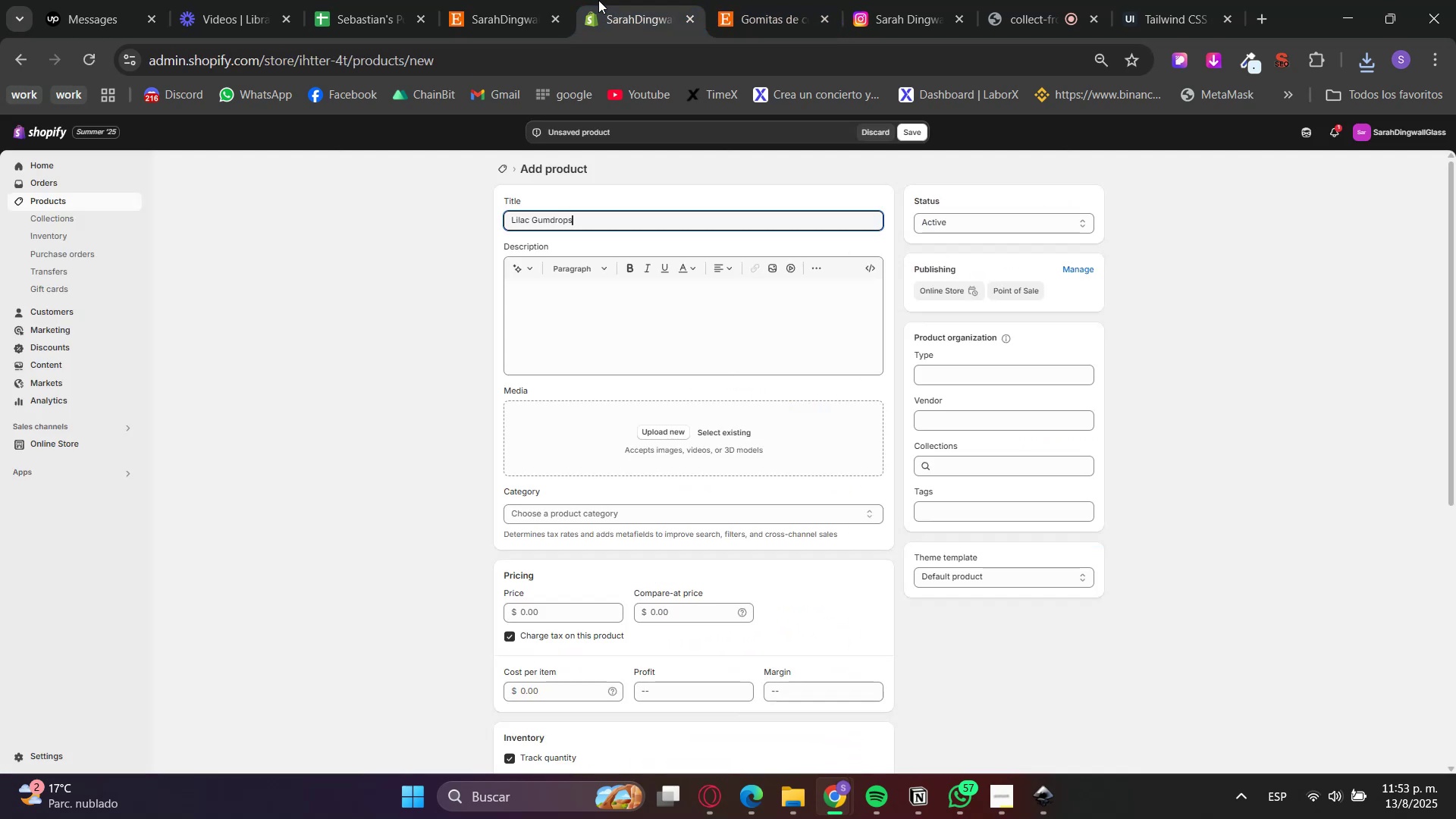 
left_click([617, 358])
 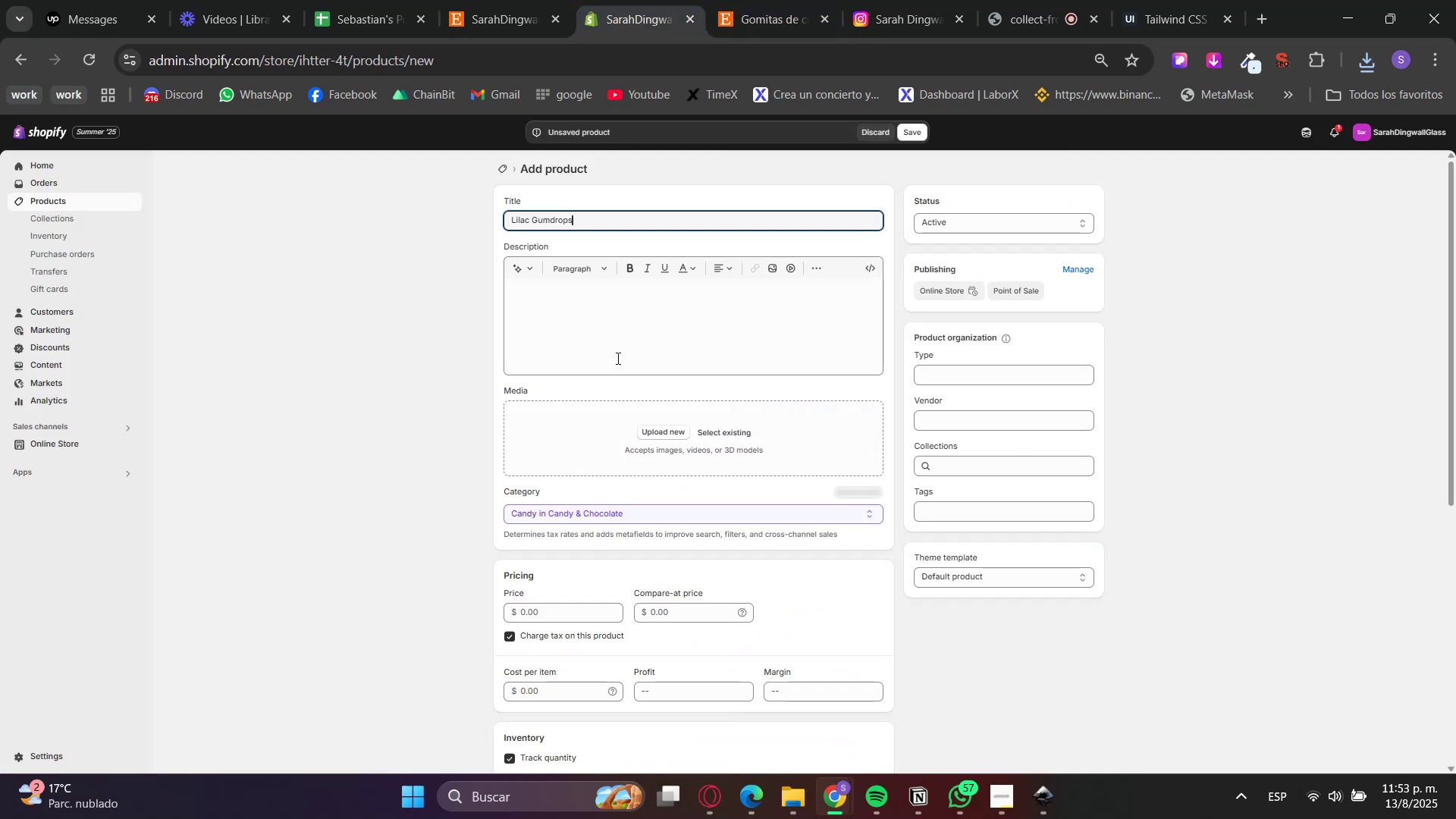 
key(Control+V)
 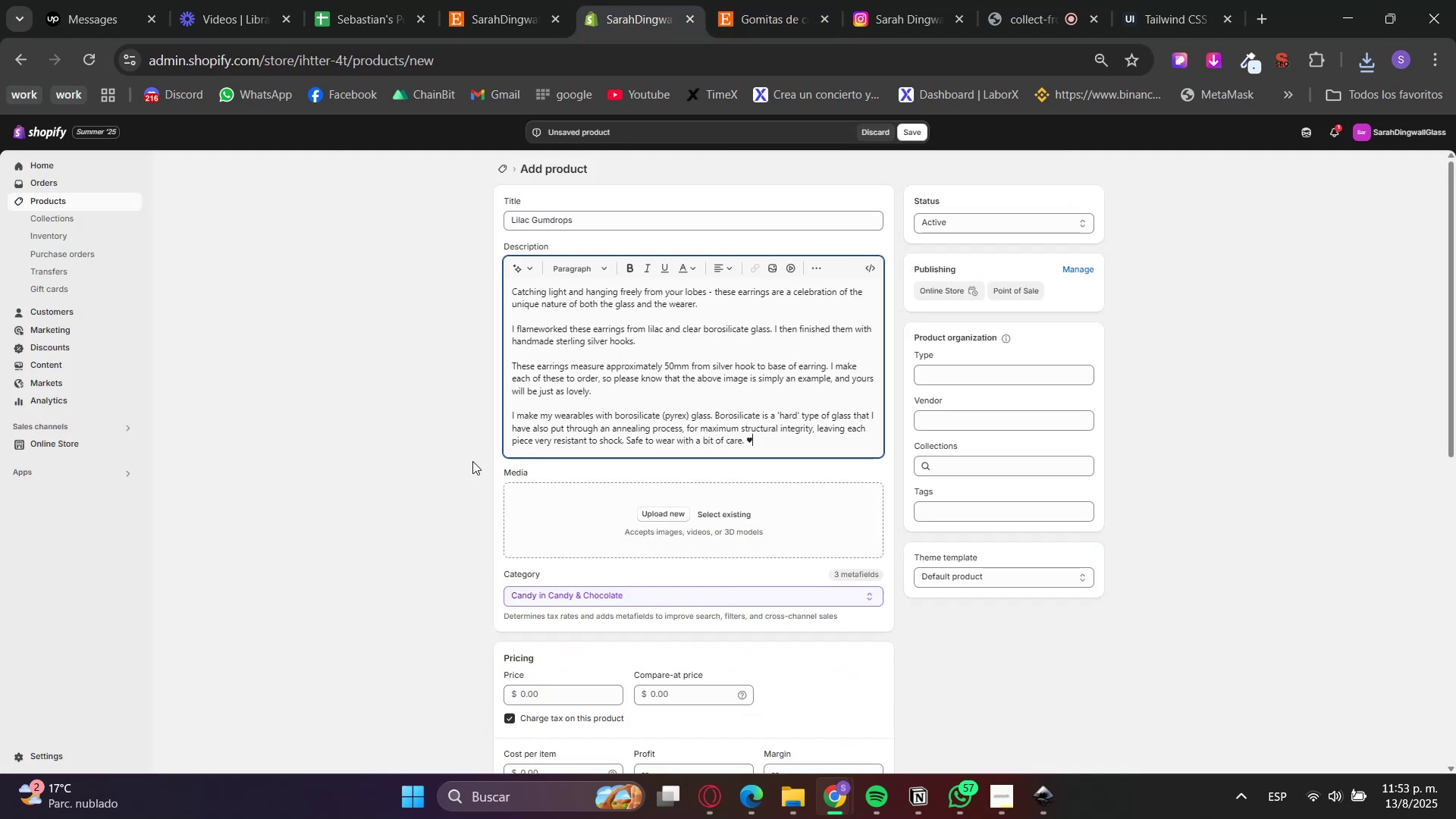 
double_click([444, 458])
 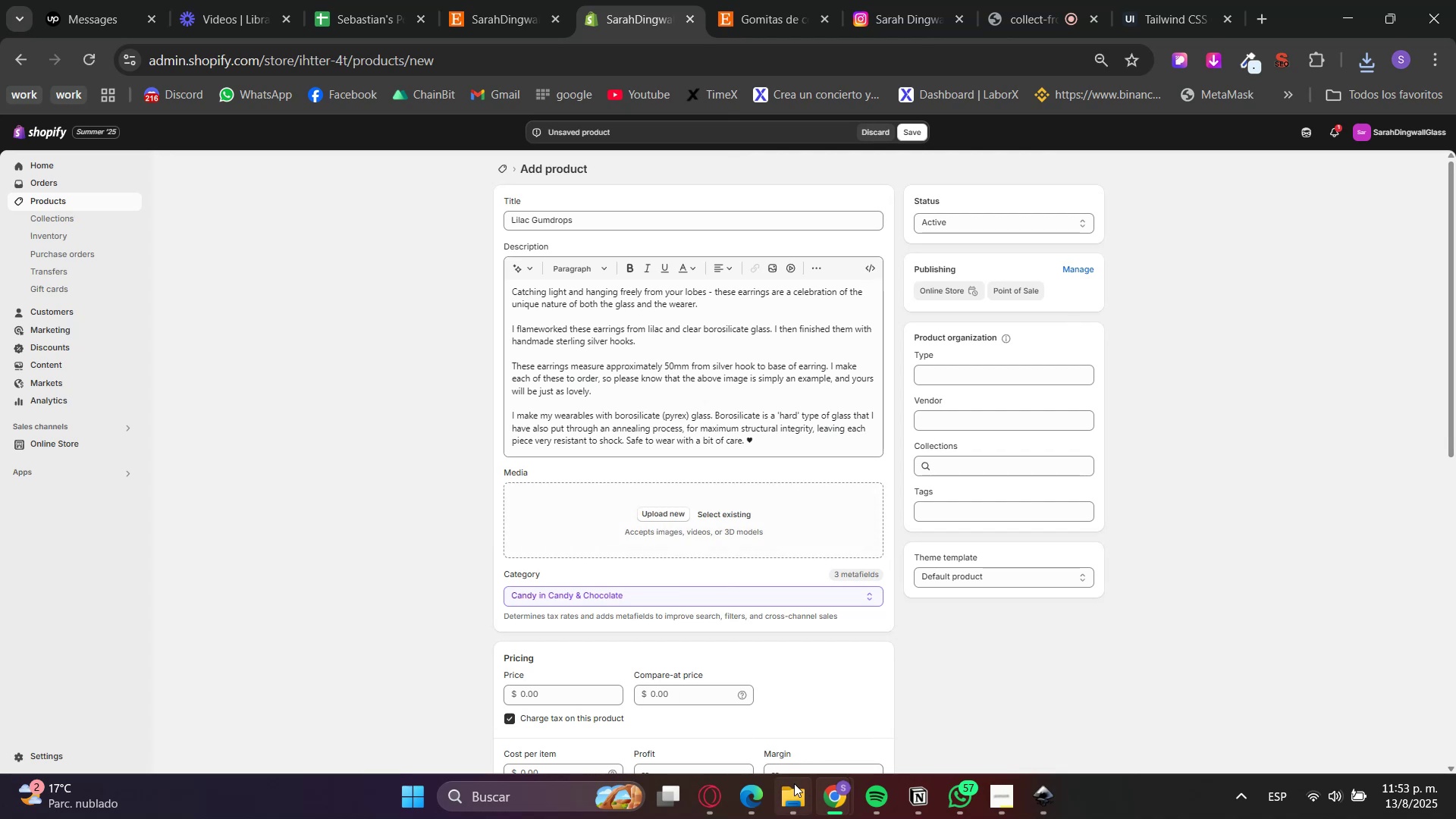 
left_click([755, 0])
 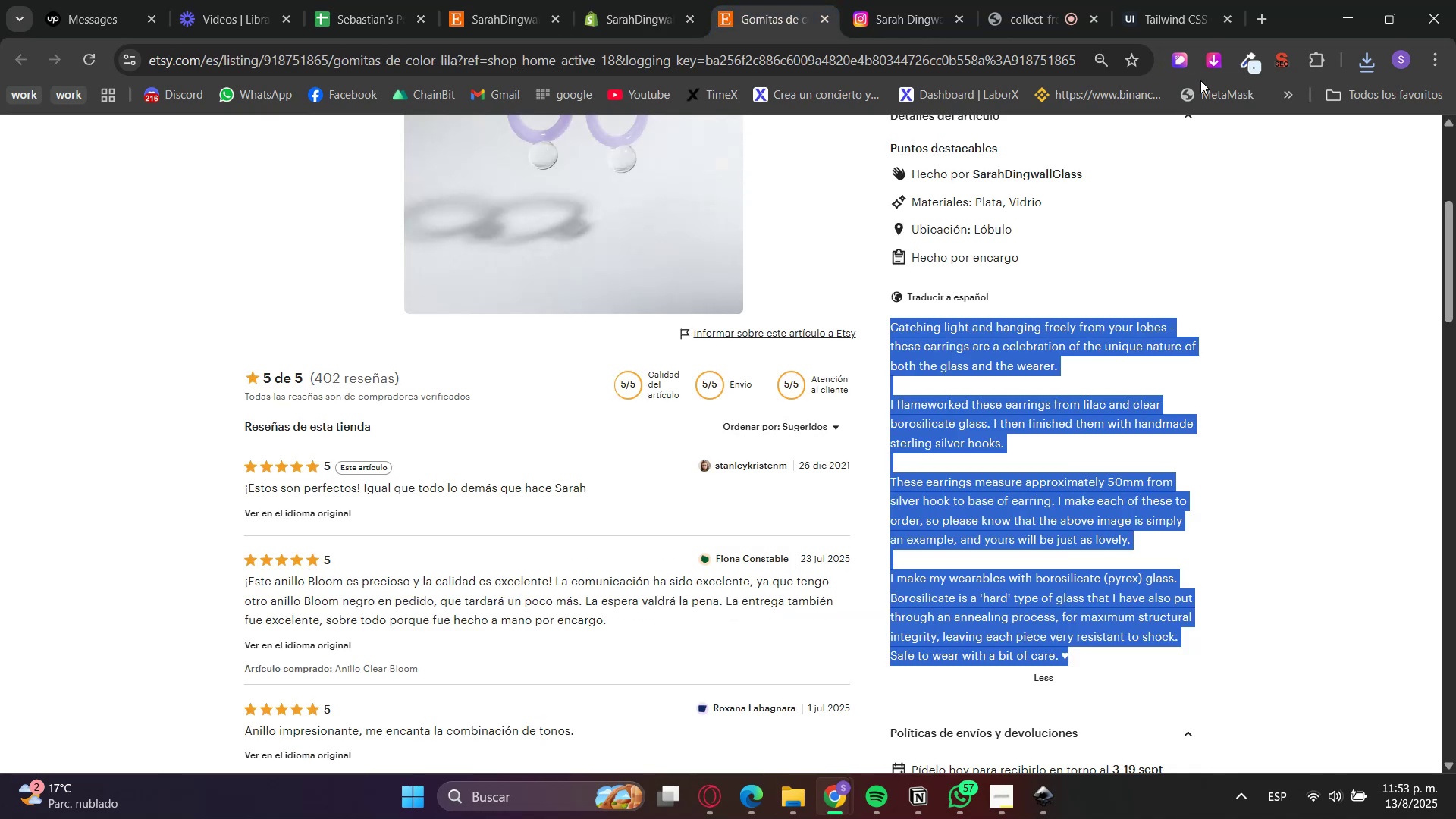 
scroll: coordinate [1155, 216], scroll_direction: up, amount: 2.0
 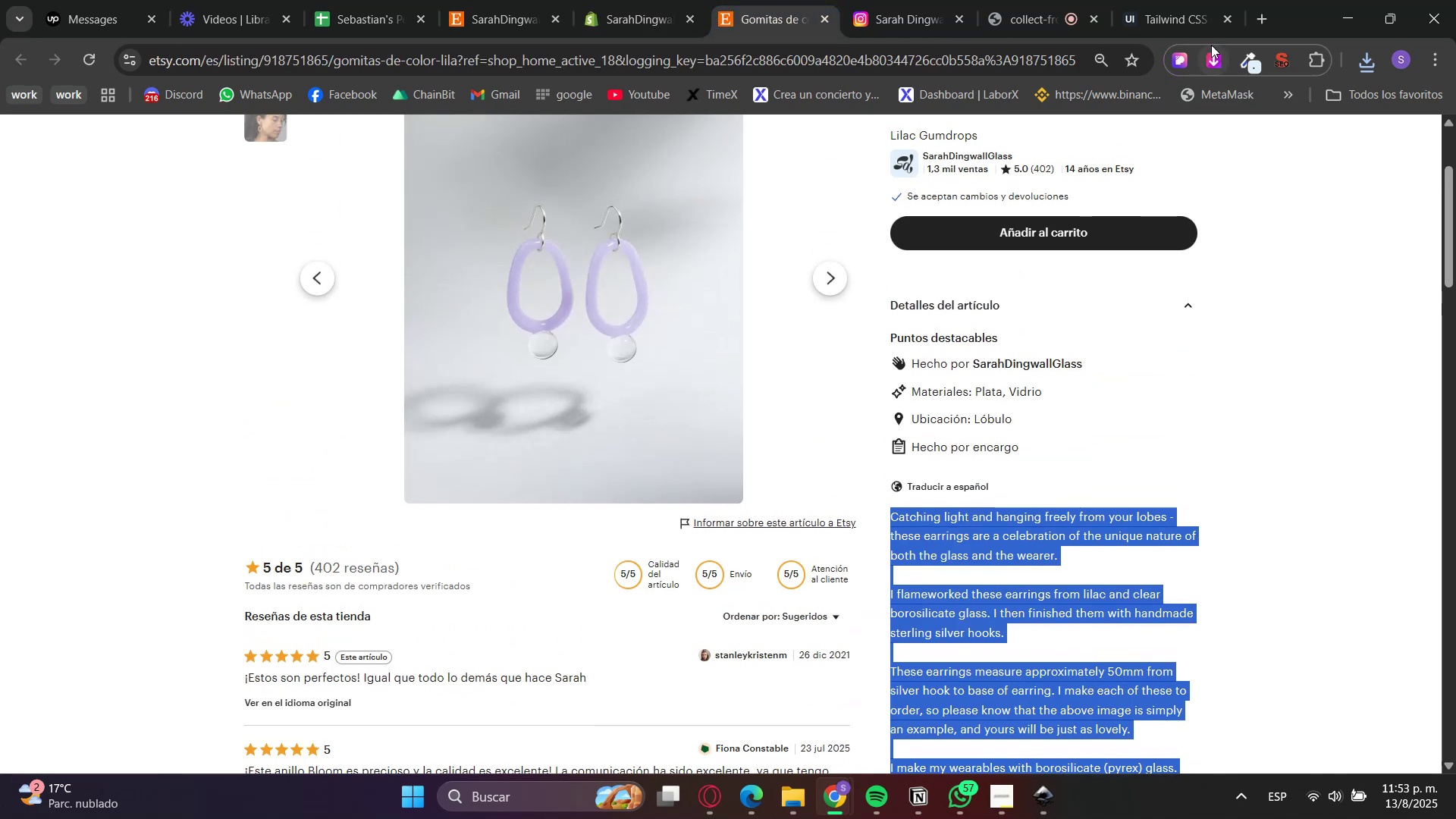 
left_click([1210, 60])
 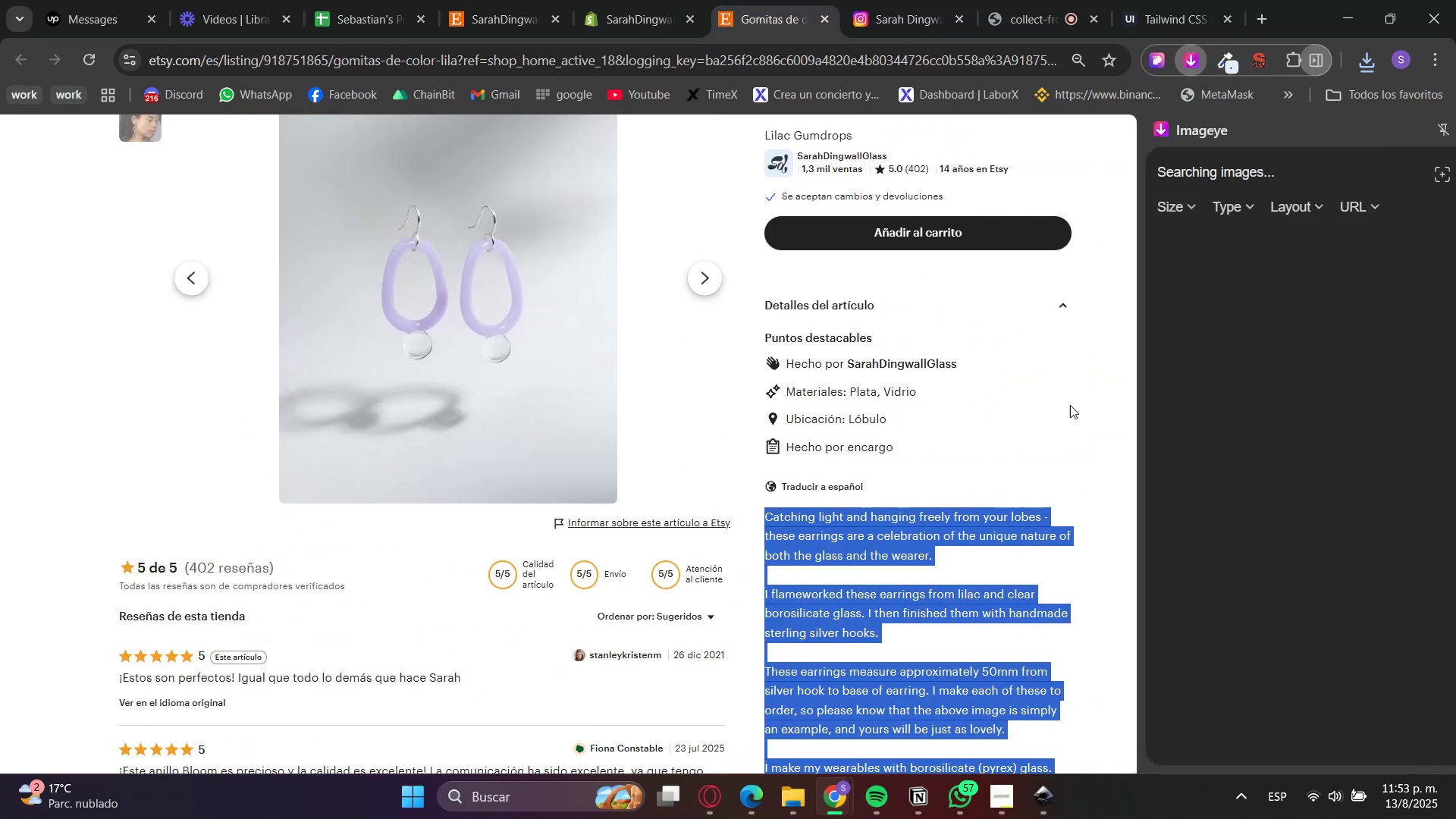 
scroll: coordinate [788, 568], scroll_direction: up, amount: 2.0
 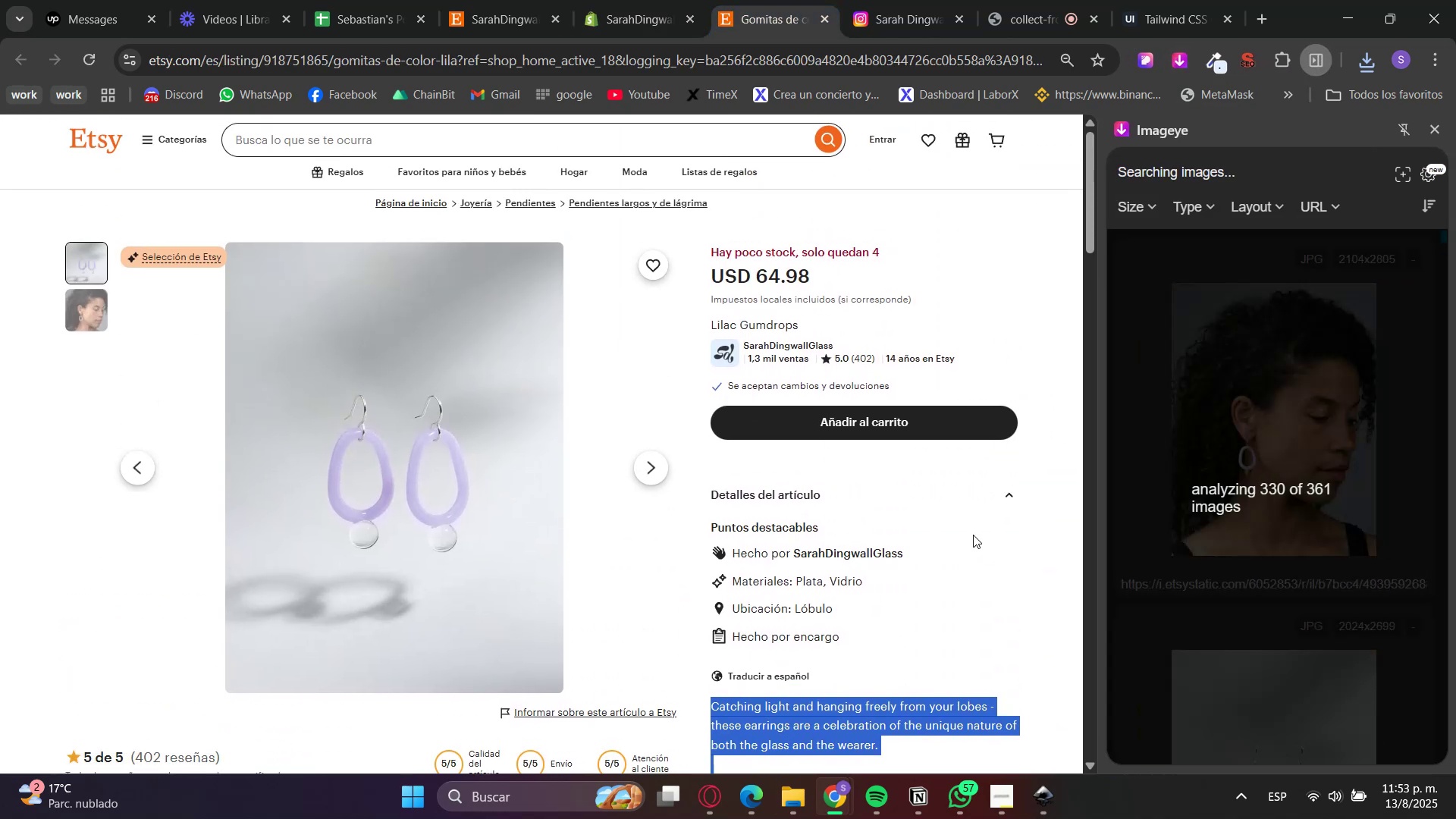 
left_click([1223, 476])
 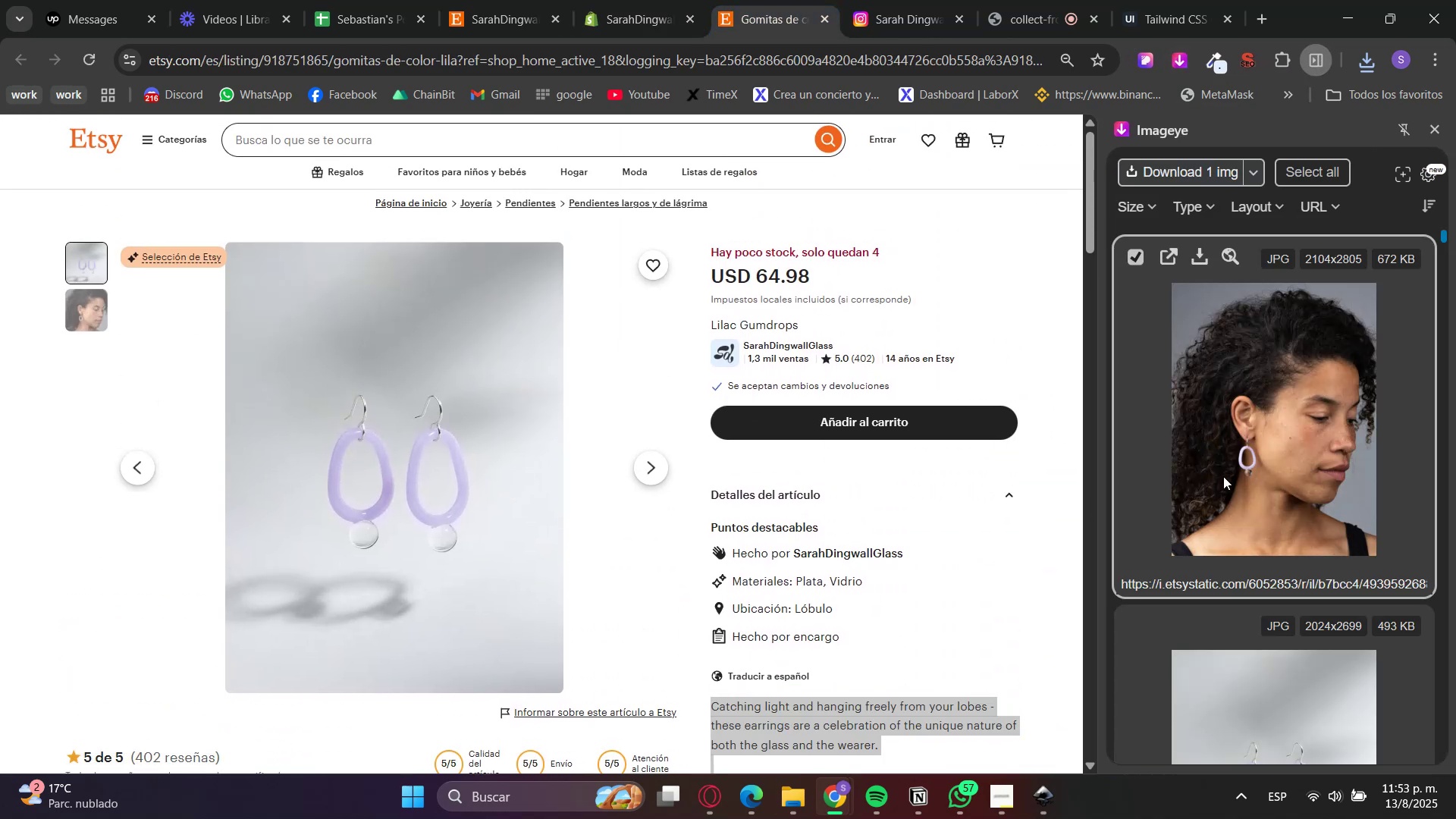 
scroll: coordinate [1224, 476], scroll_direction: down, amount: 3.0
 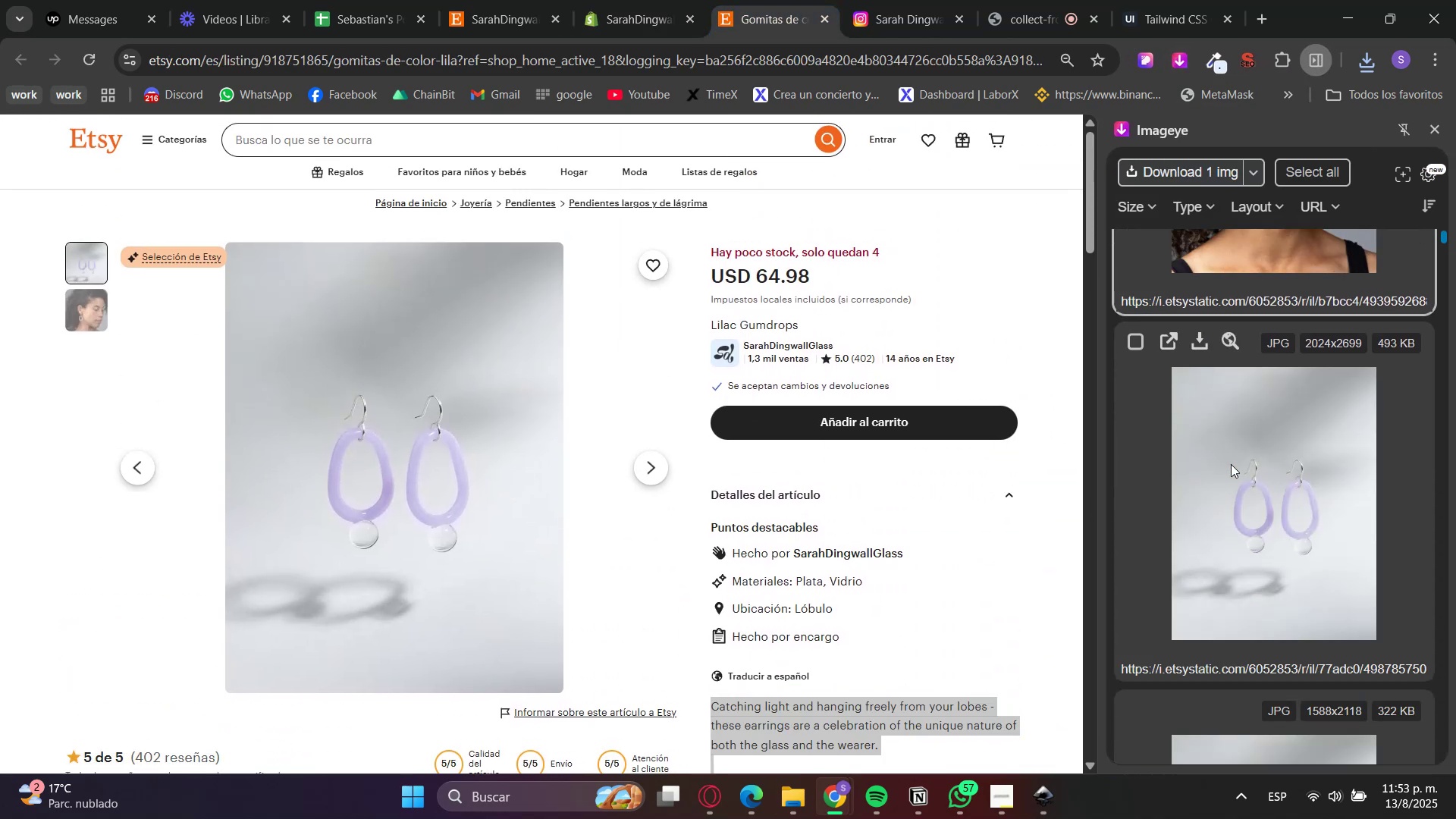 
left_click([1235, 459])
 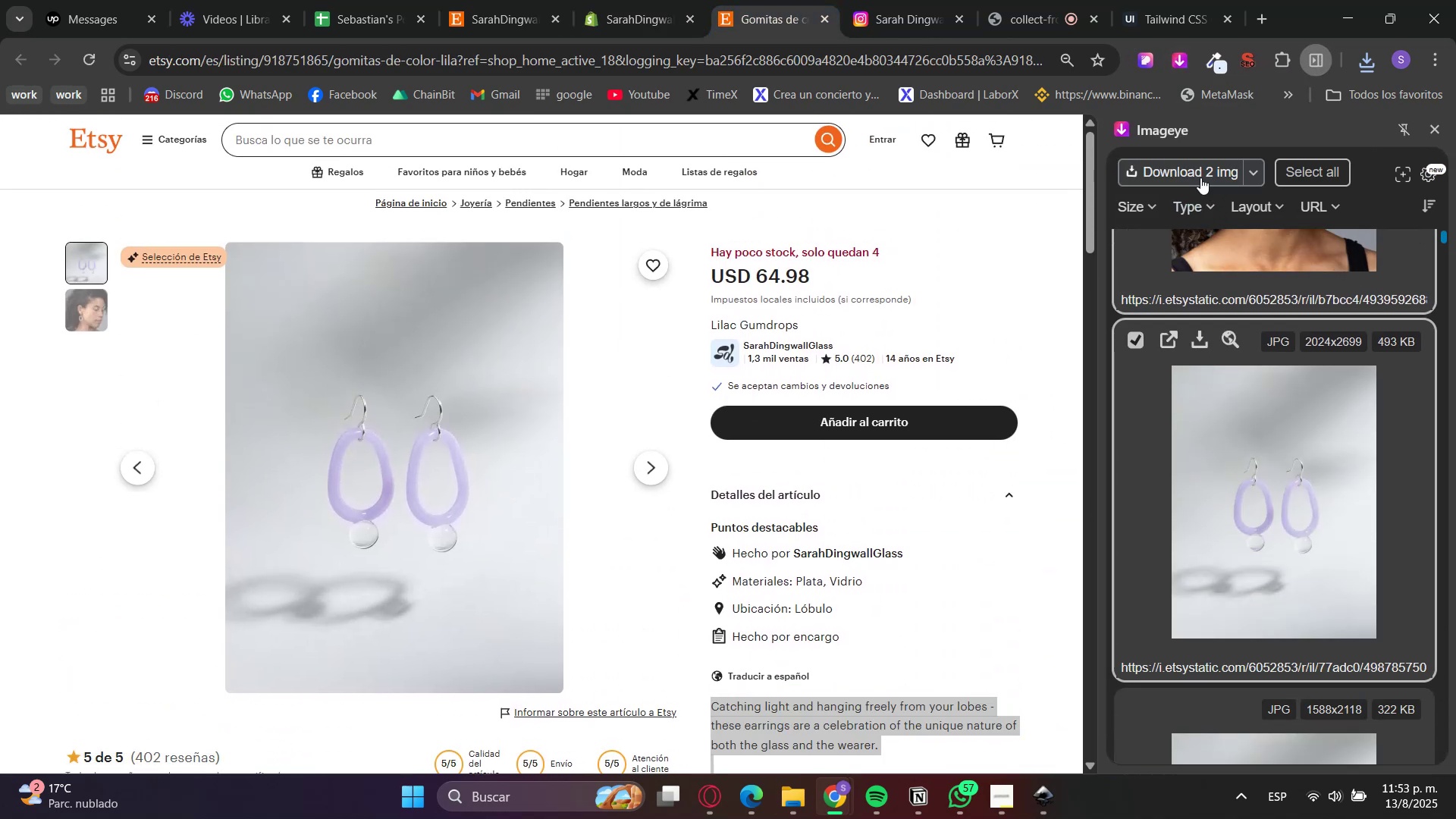 
left_click([1198, 176])
 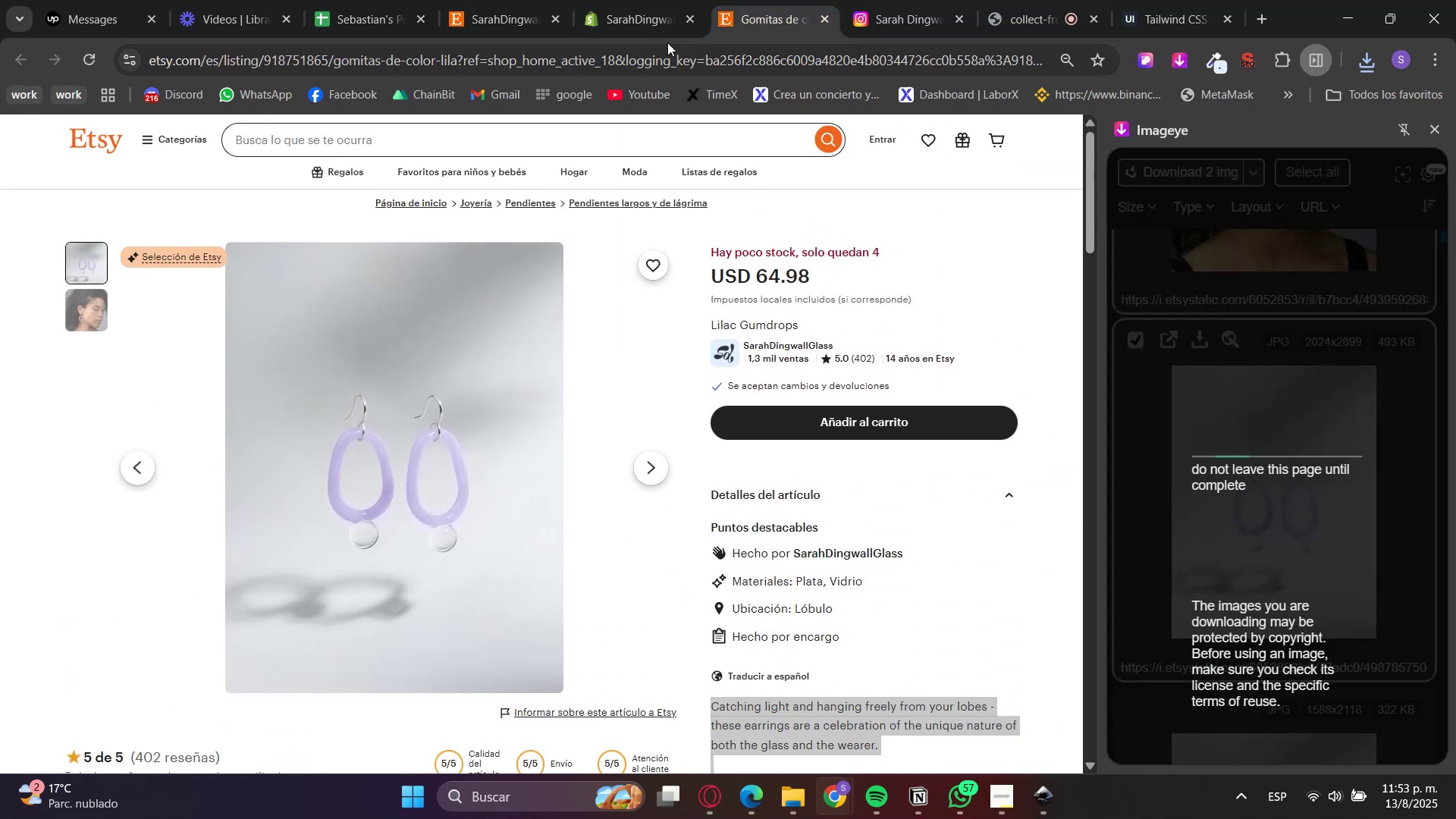 
left_click([632, 0])
 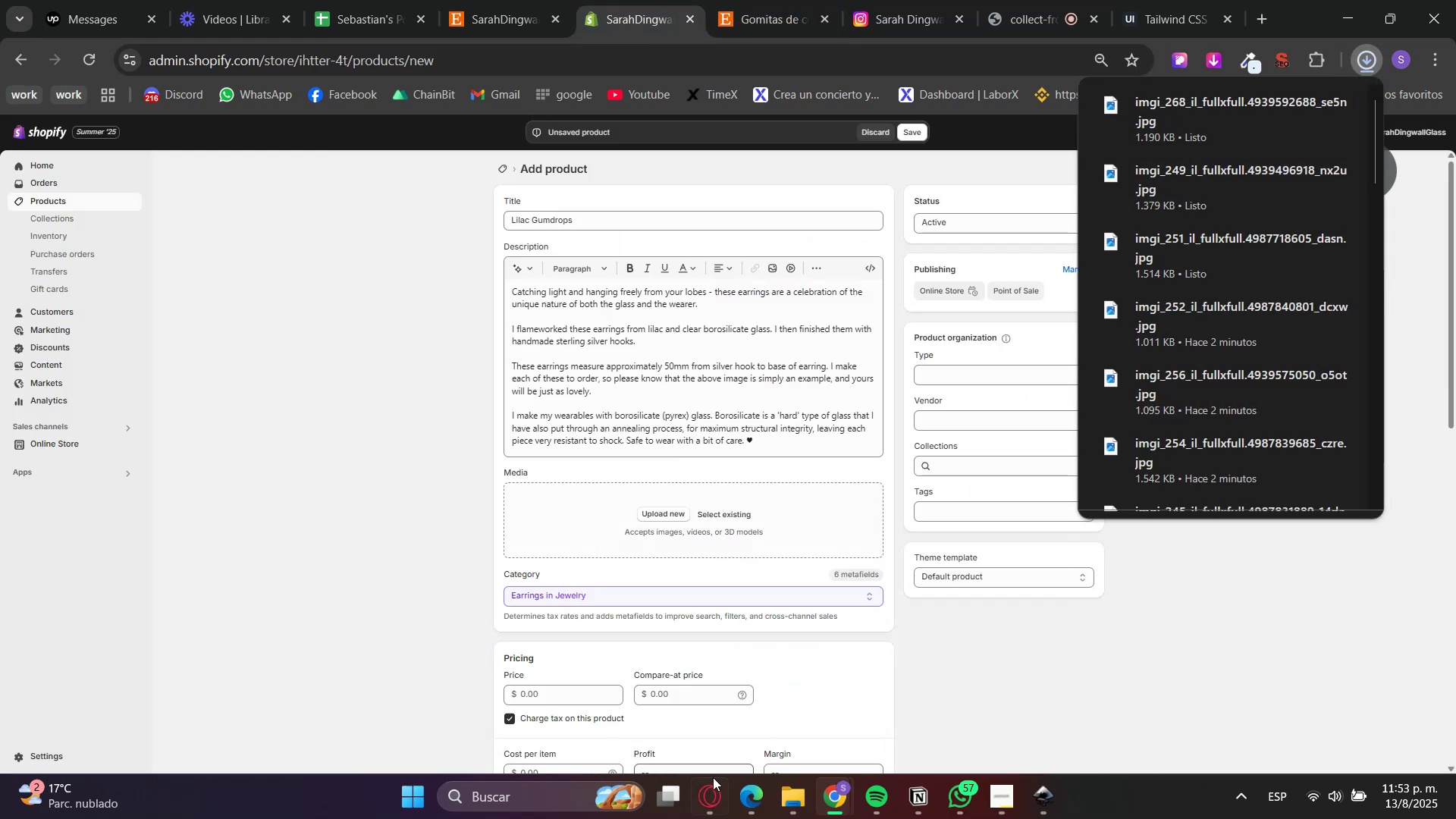 
left_click([788, 807])
 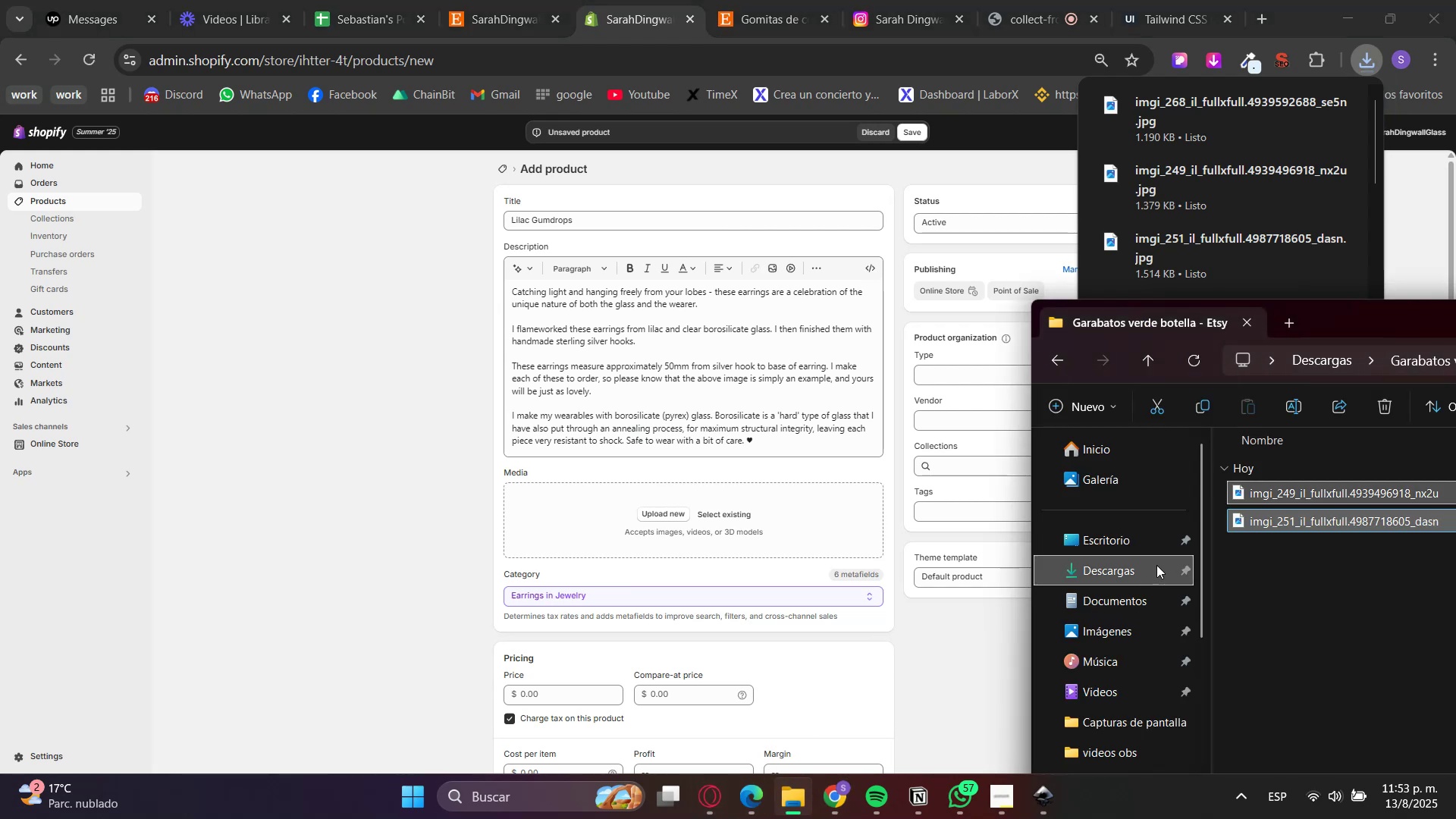 
left_click([1120, 579])
 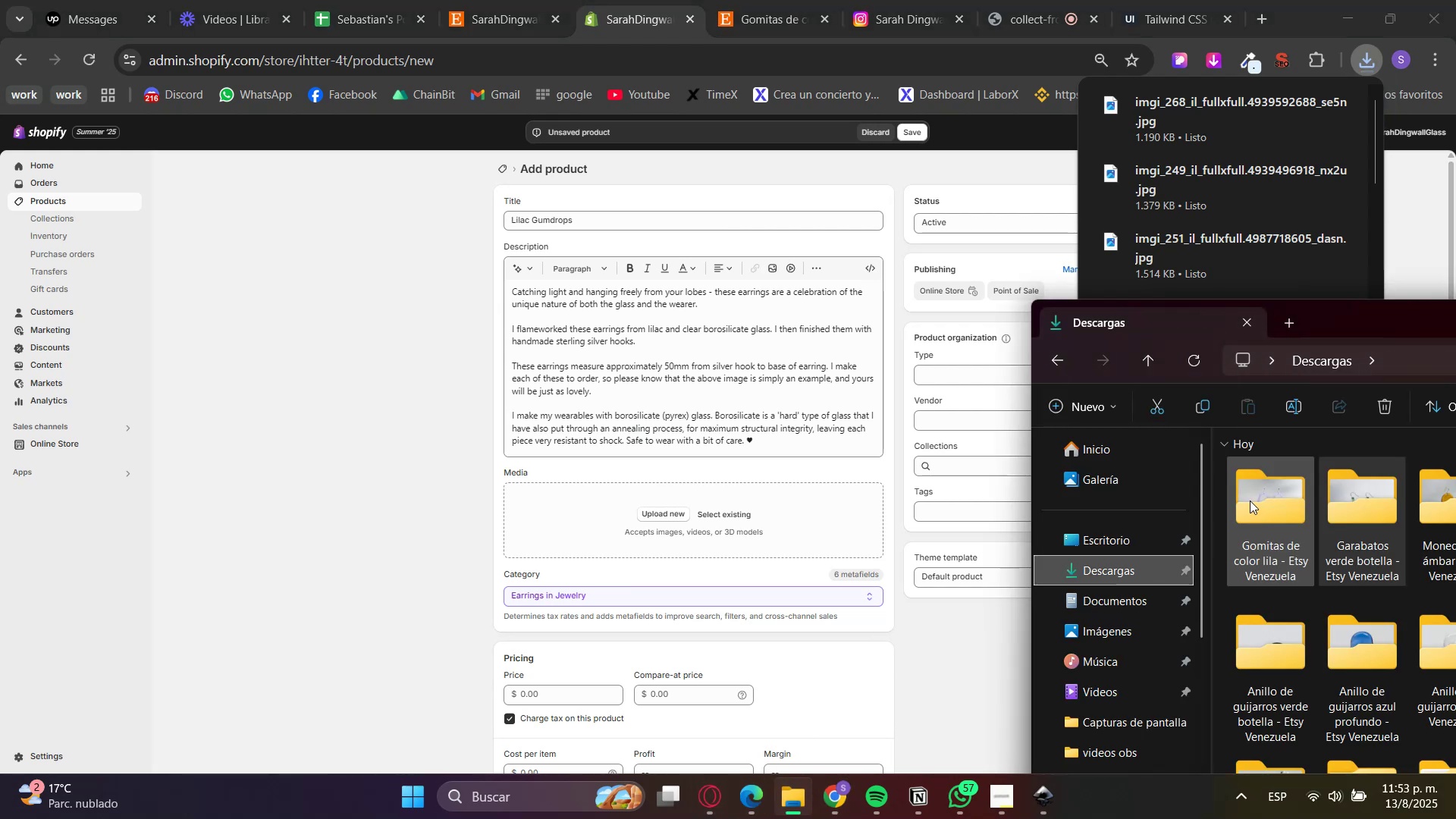 
double_click([1249, 500])
 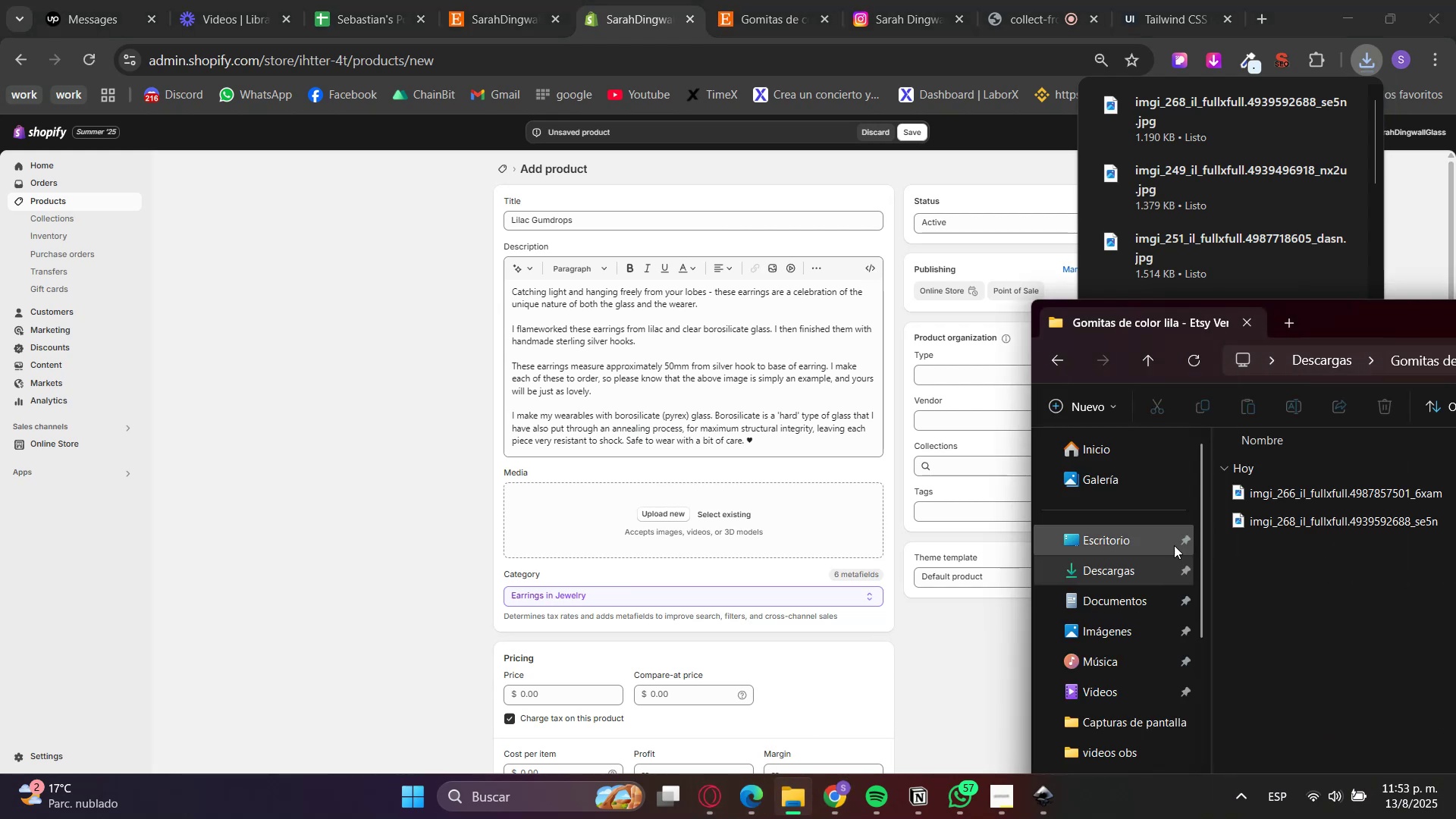 
left_click_drag(start_coordinate=[1217, 608], to_coordinate=[1280, 416])
 